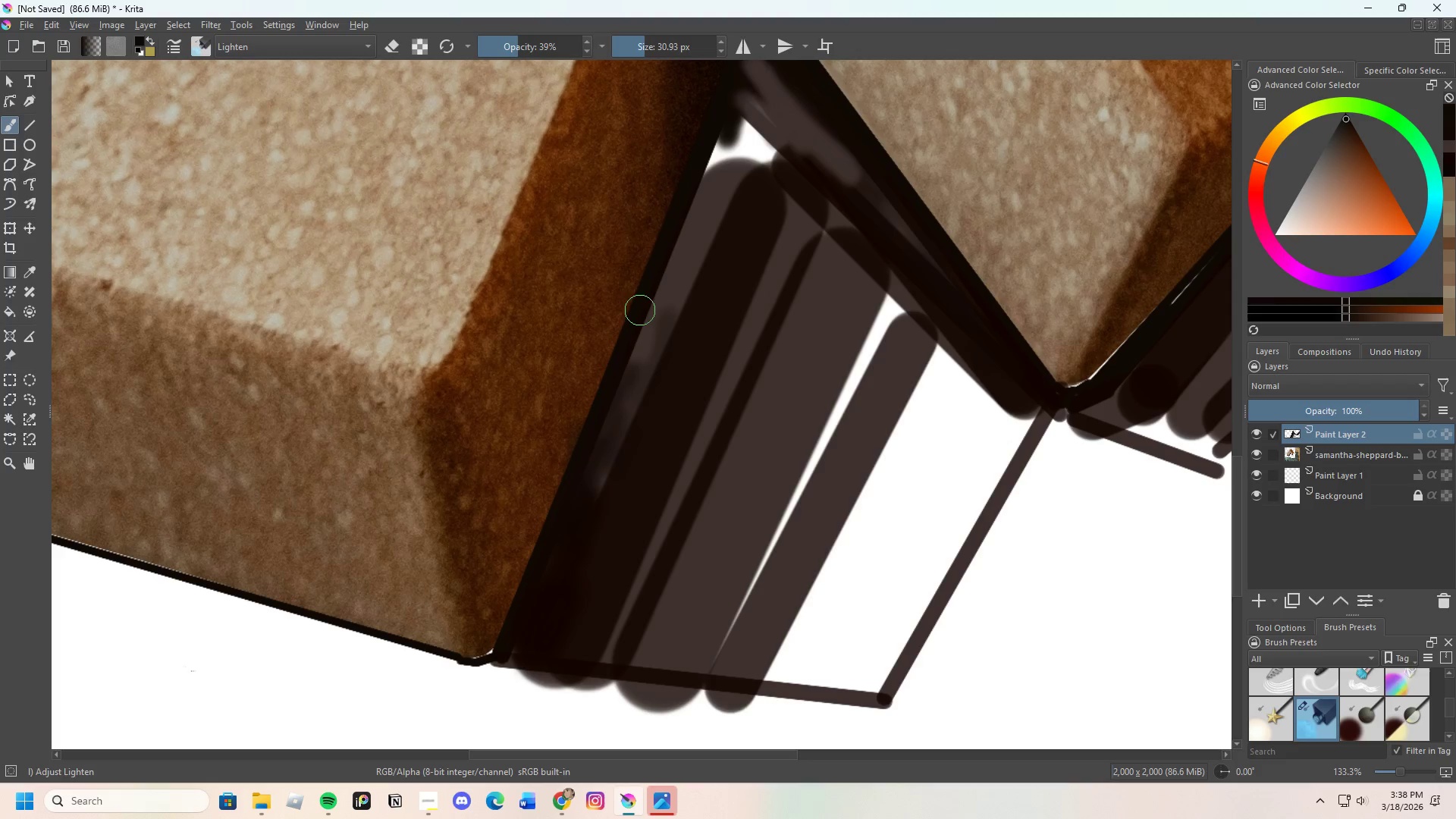 
hold_key(key=ControlLeft, duration=0.45)
left_click([639, 310])
 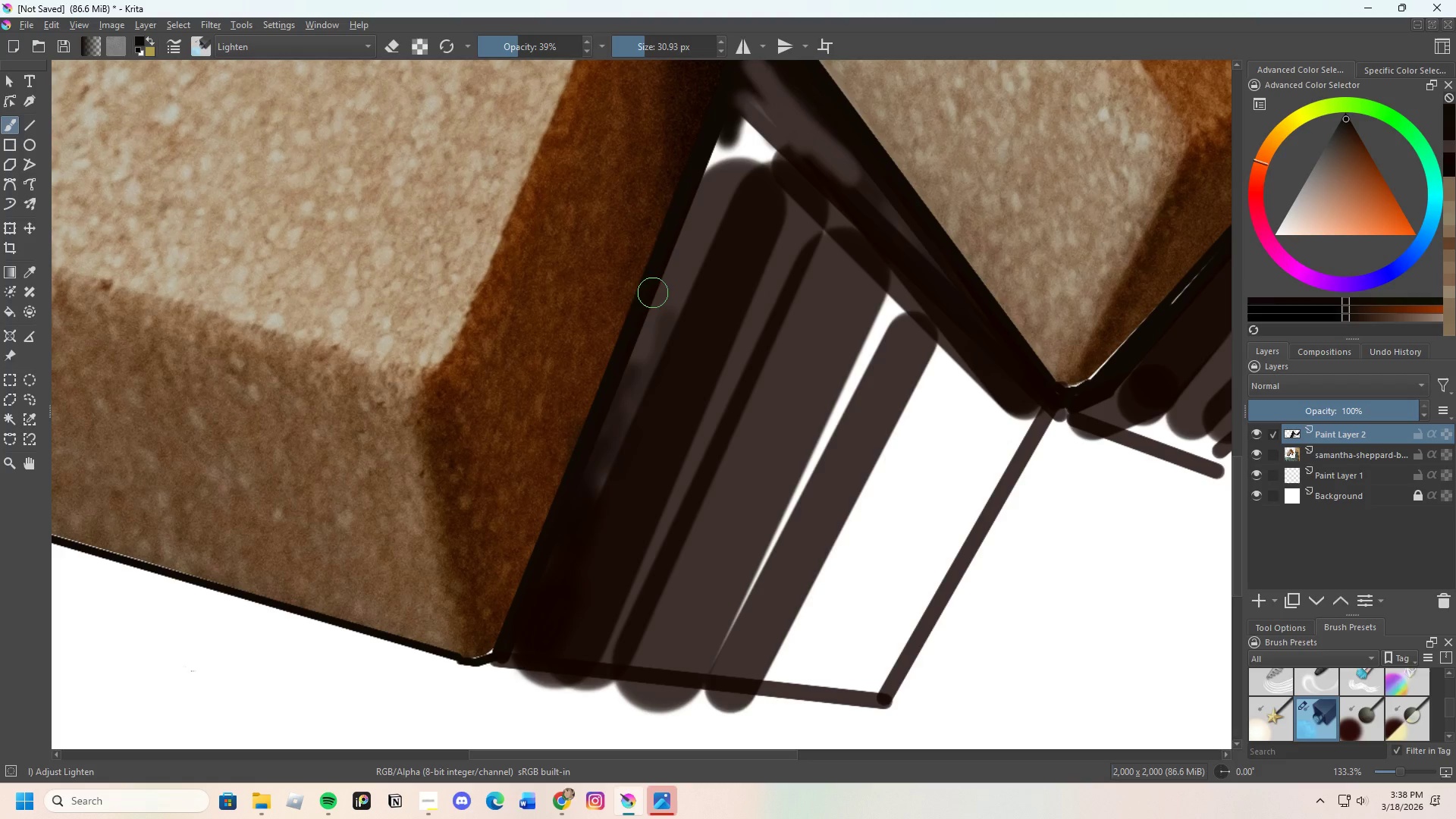 
left_click_drag(start_coordinate=[653, 296], to_coordinate=[642, 336])
 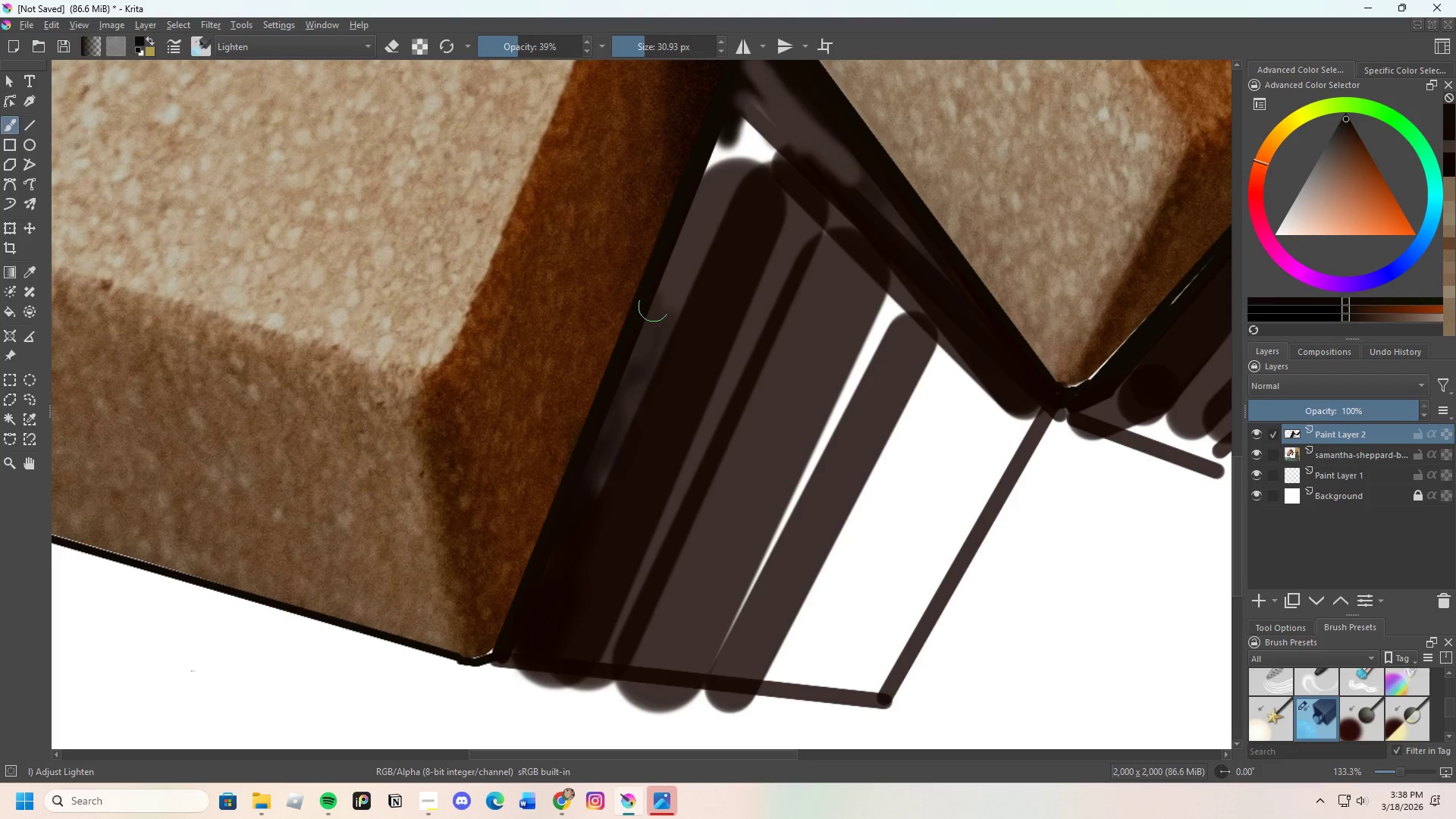 
left_click_drag(start_coordinate=[658, 303], to_coordinate=[617, 371])
 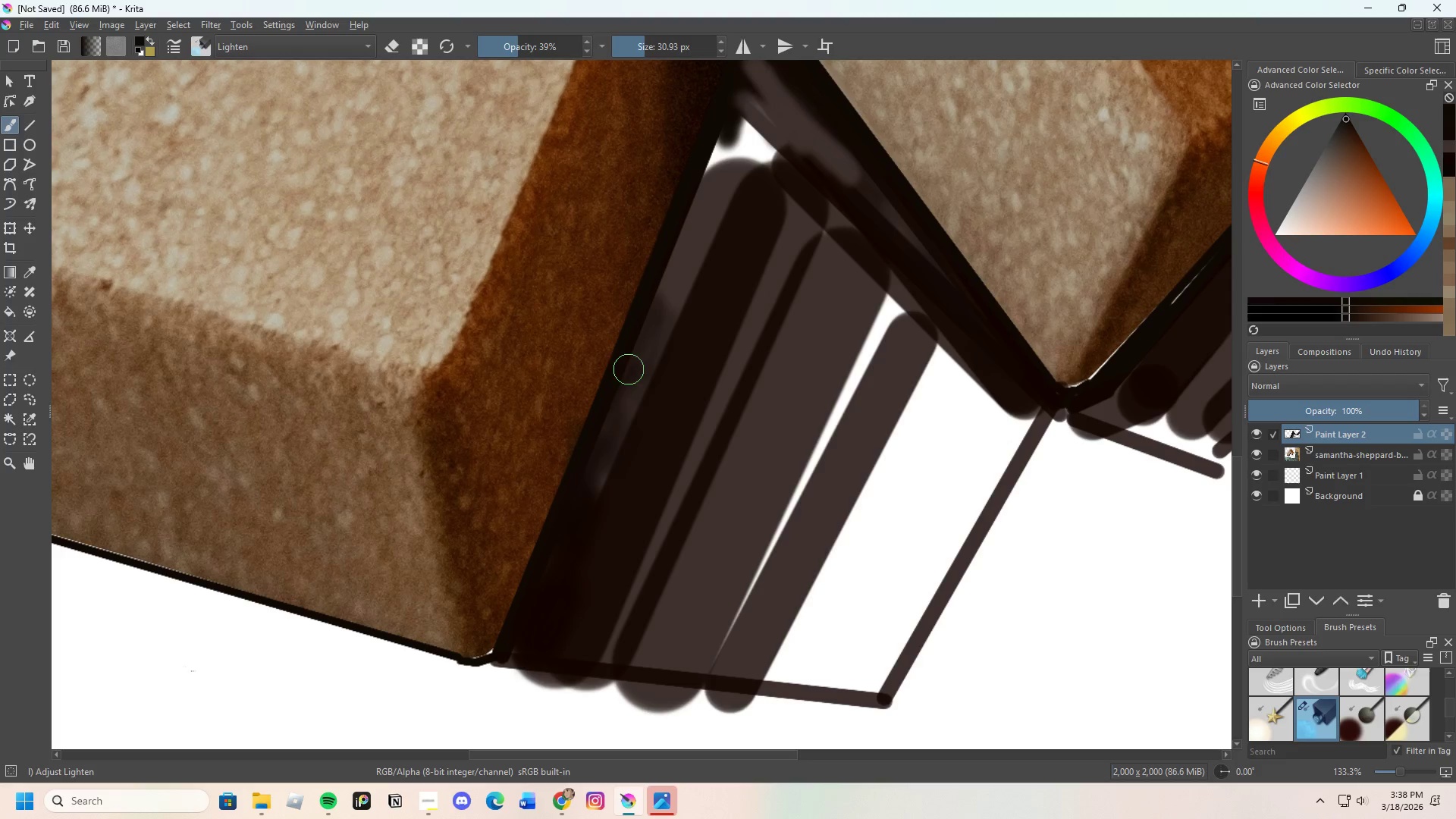 
left_click_drag(start_coordinate=[623, 397], to_coordinate=[608, 447])
 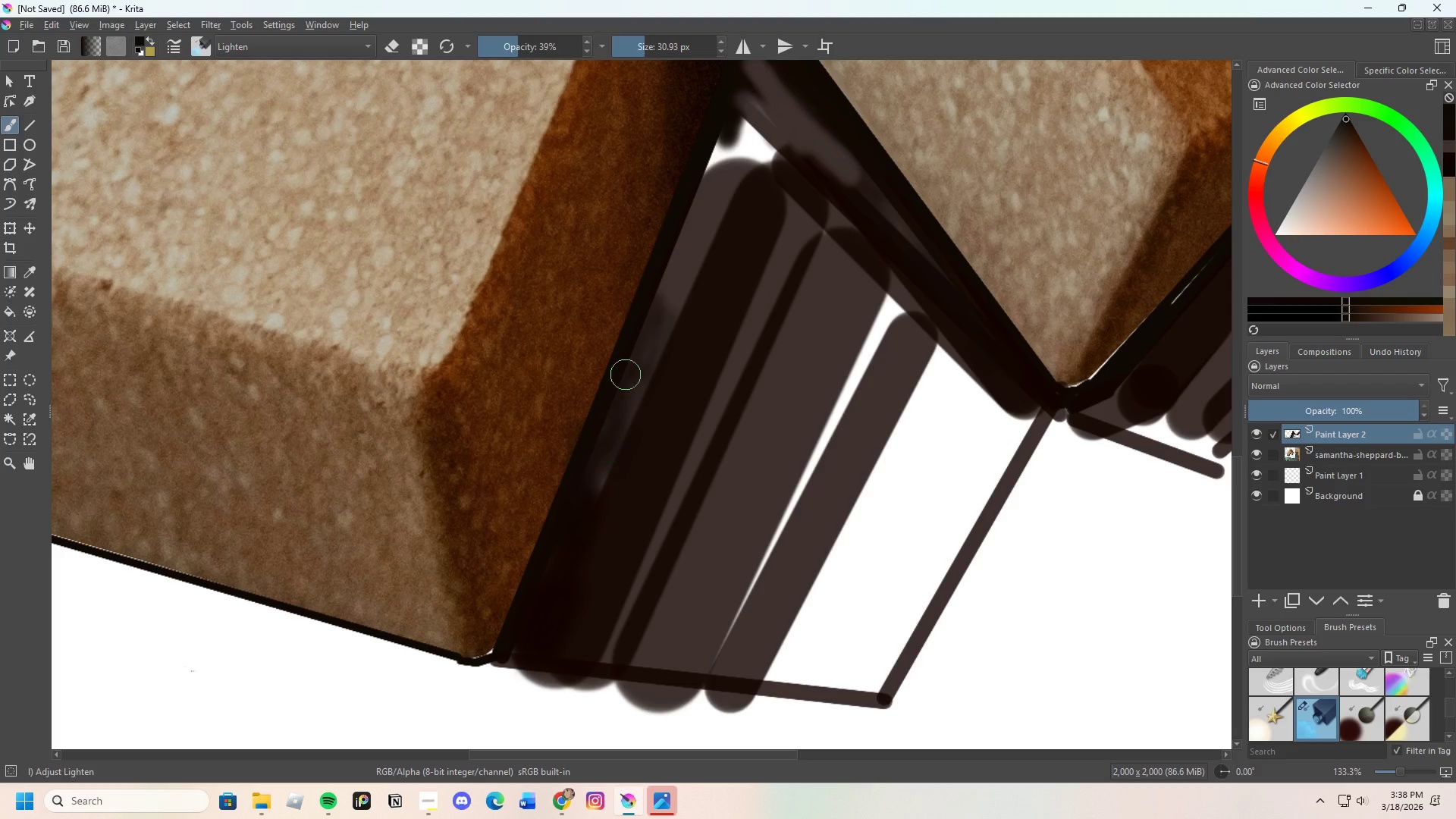 
left_click_drag(start_coordinate=[605, 429], to_coordinate=[692, 237])
 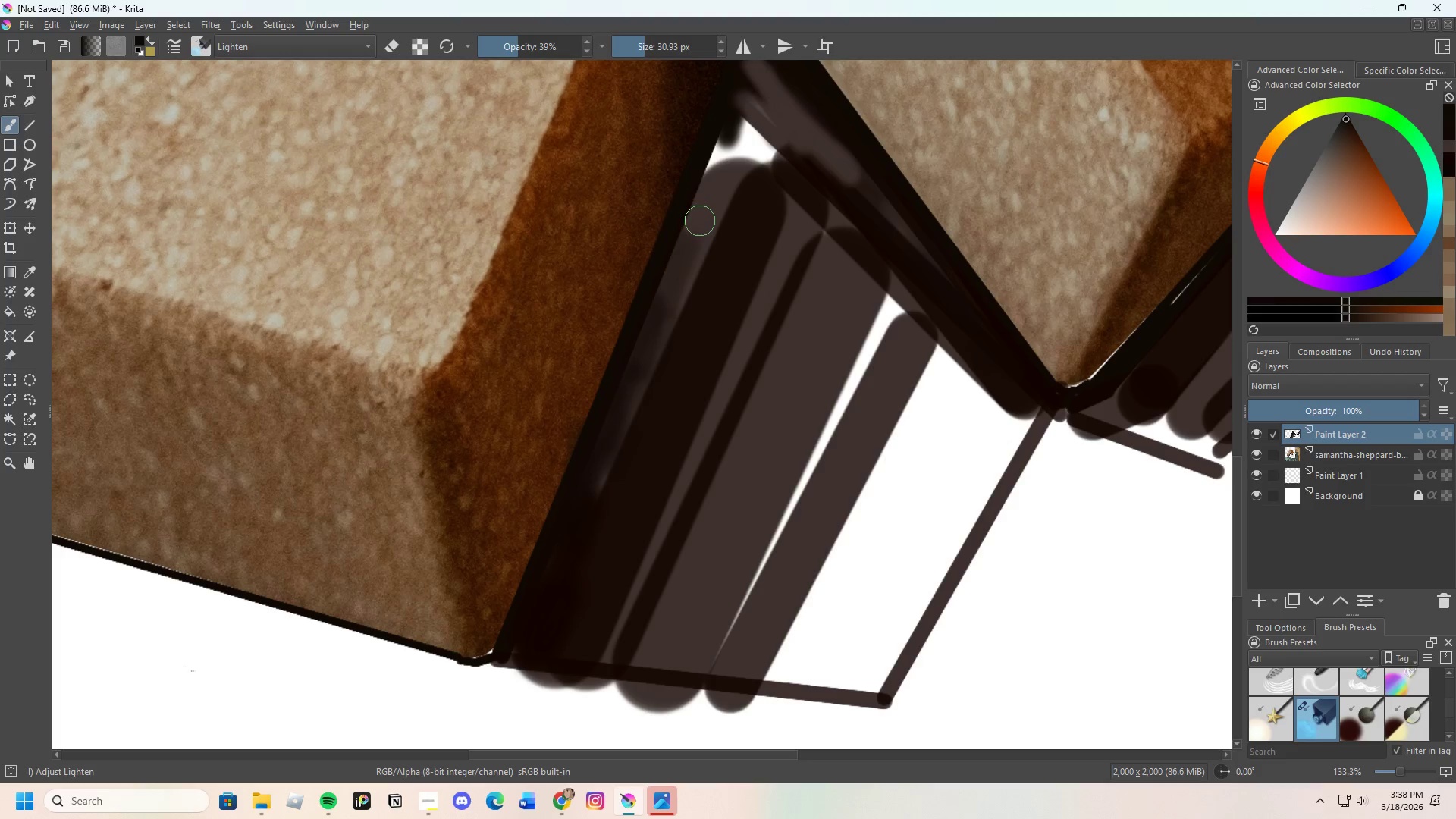 
left_click_drag(start_coordinate=[697, 235], to_coordinate=[729, 161])
 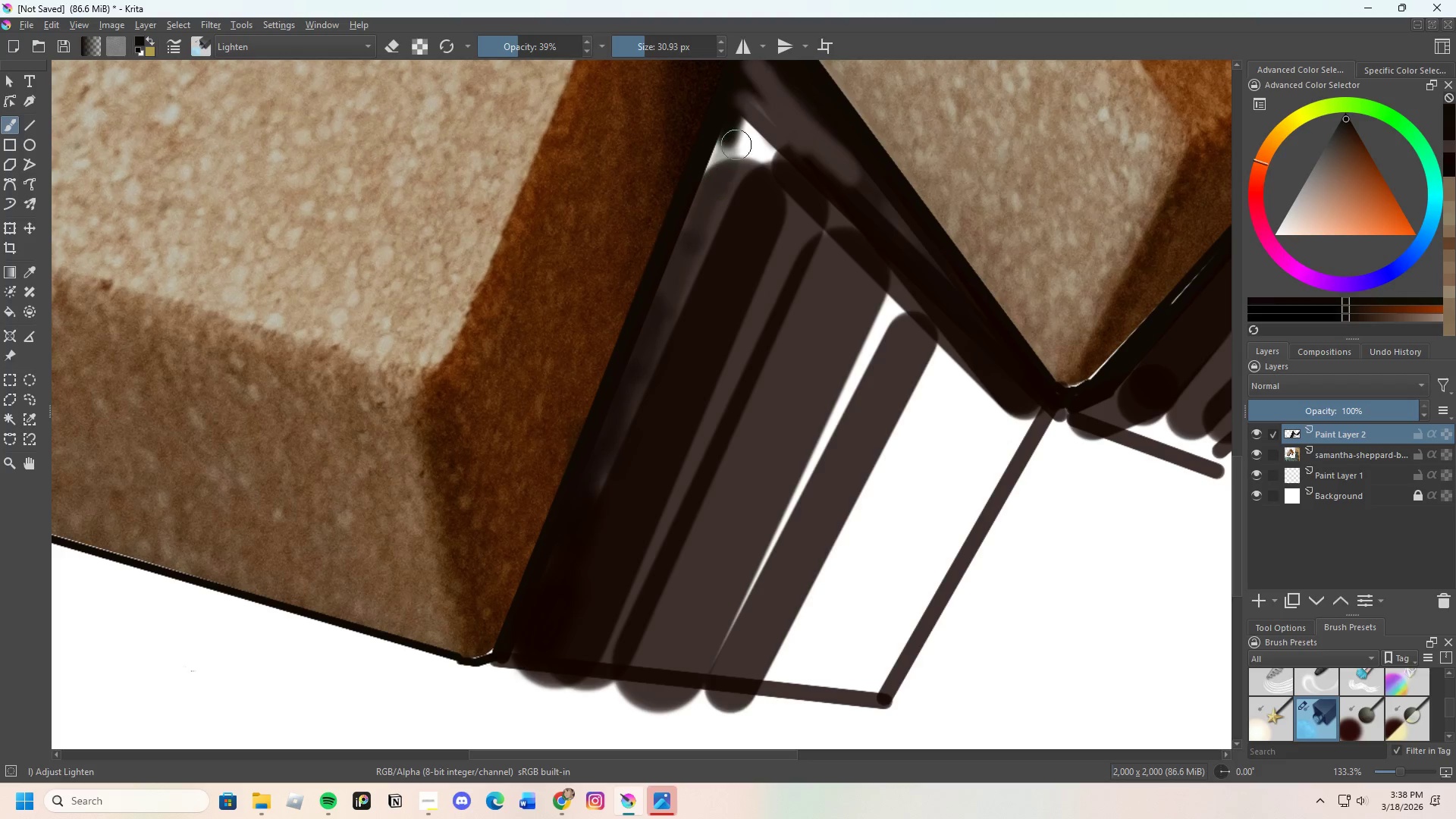 
left_click_drag(start_coordinate=[736, 152], to_coordinate=[748, 134])
 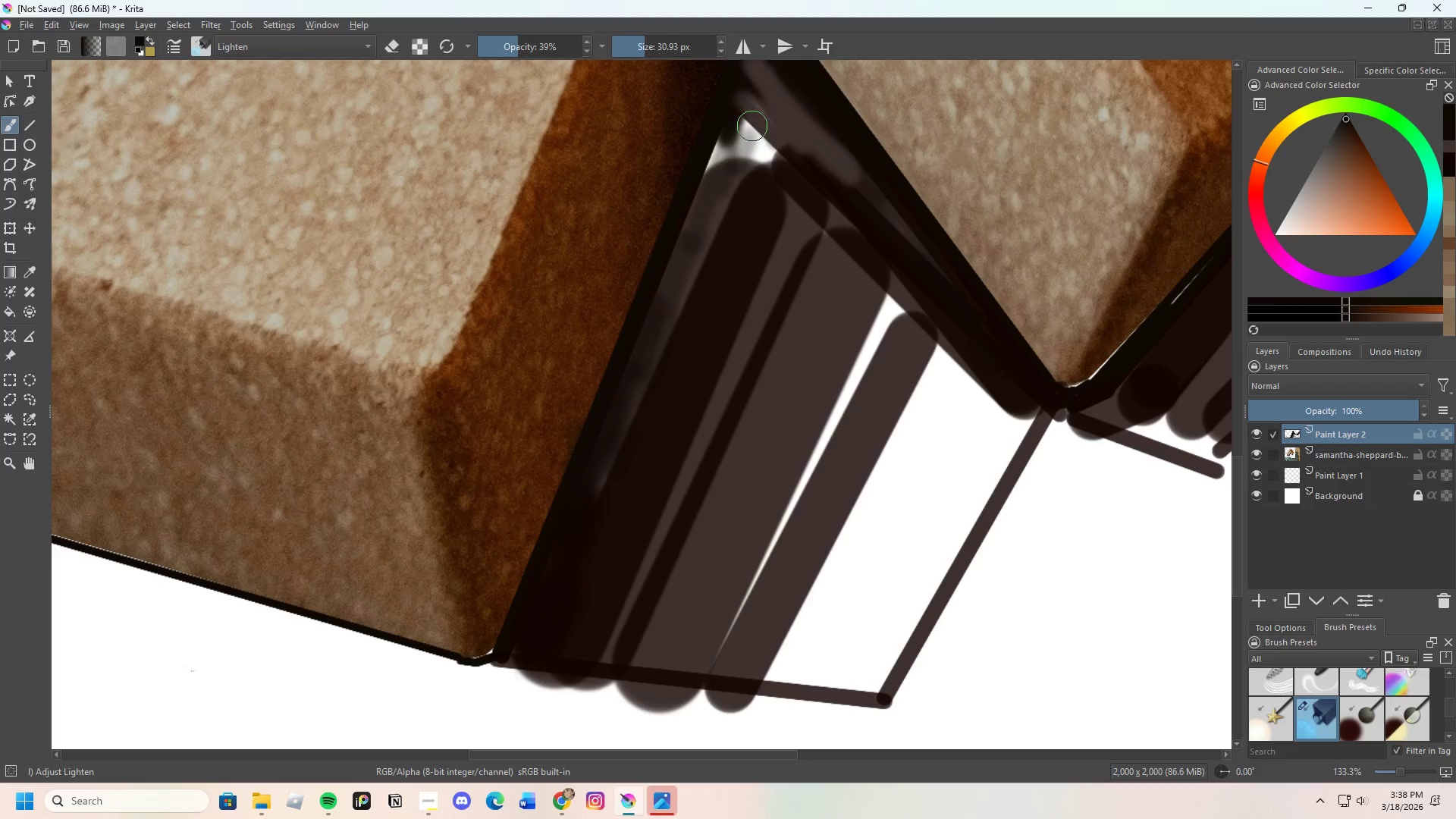 
left_click_drag(start_coordinate=[756, 157], to_coordinate=[768, 127])
 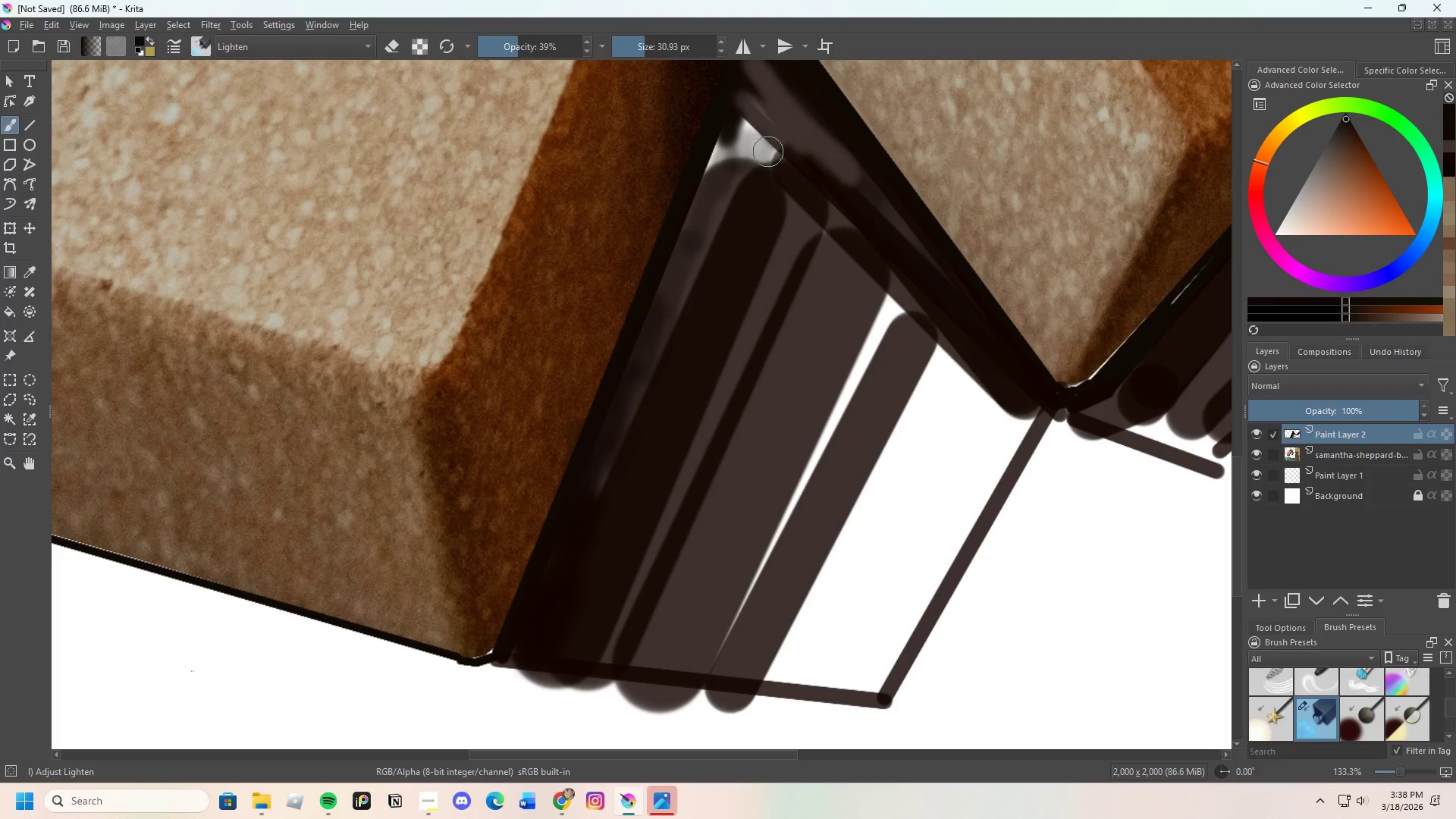 
left_click_drag(start_coordinate=[768, 160], to_coordinate=[763, 134])
 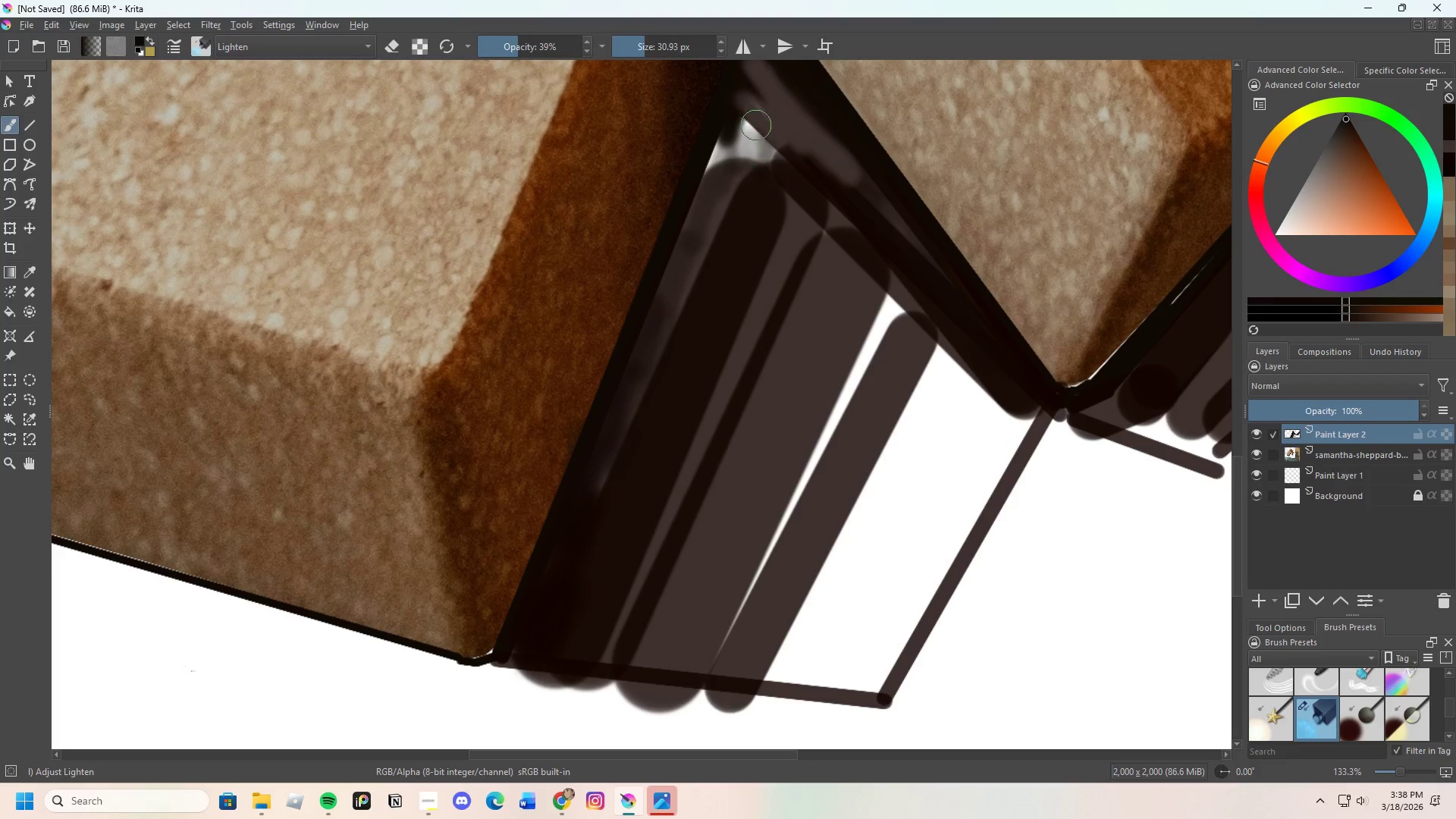 
left_click_drag(start_coordinate=[756, 142], to_coordinate=[763, 134])
 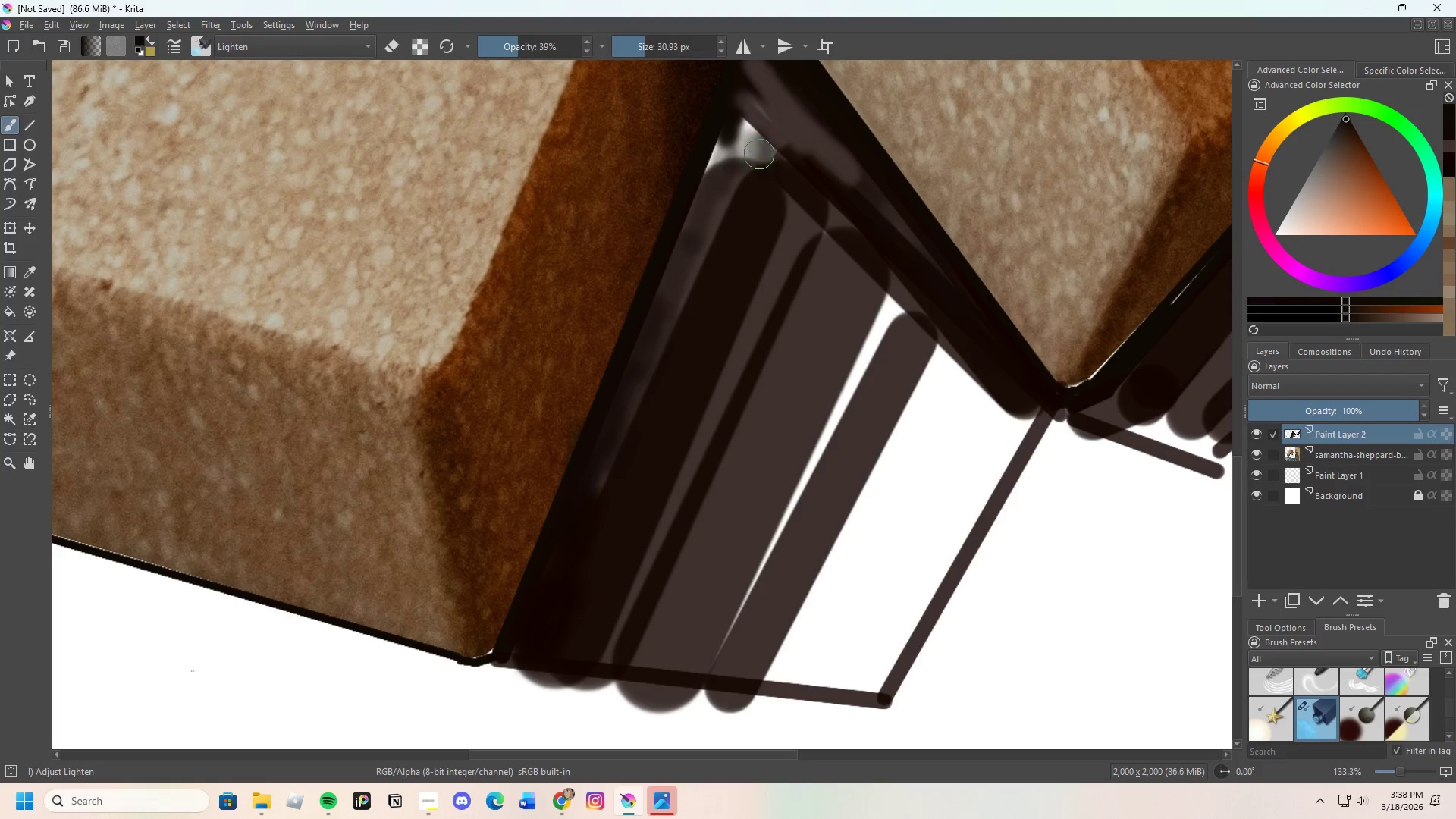 
left_click_drag(start_coordinate=[765, 177], to_coordinate=[744, 123])
 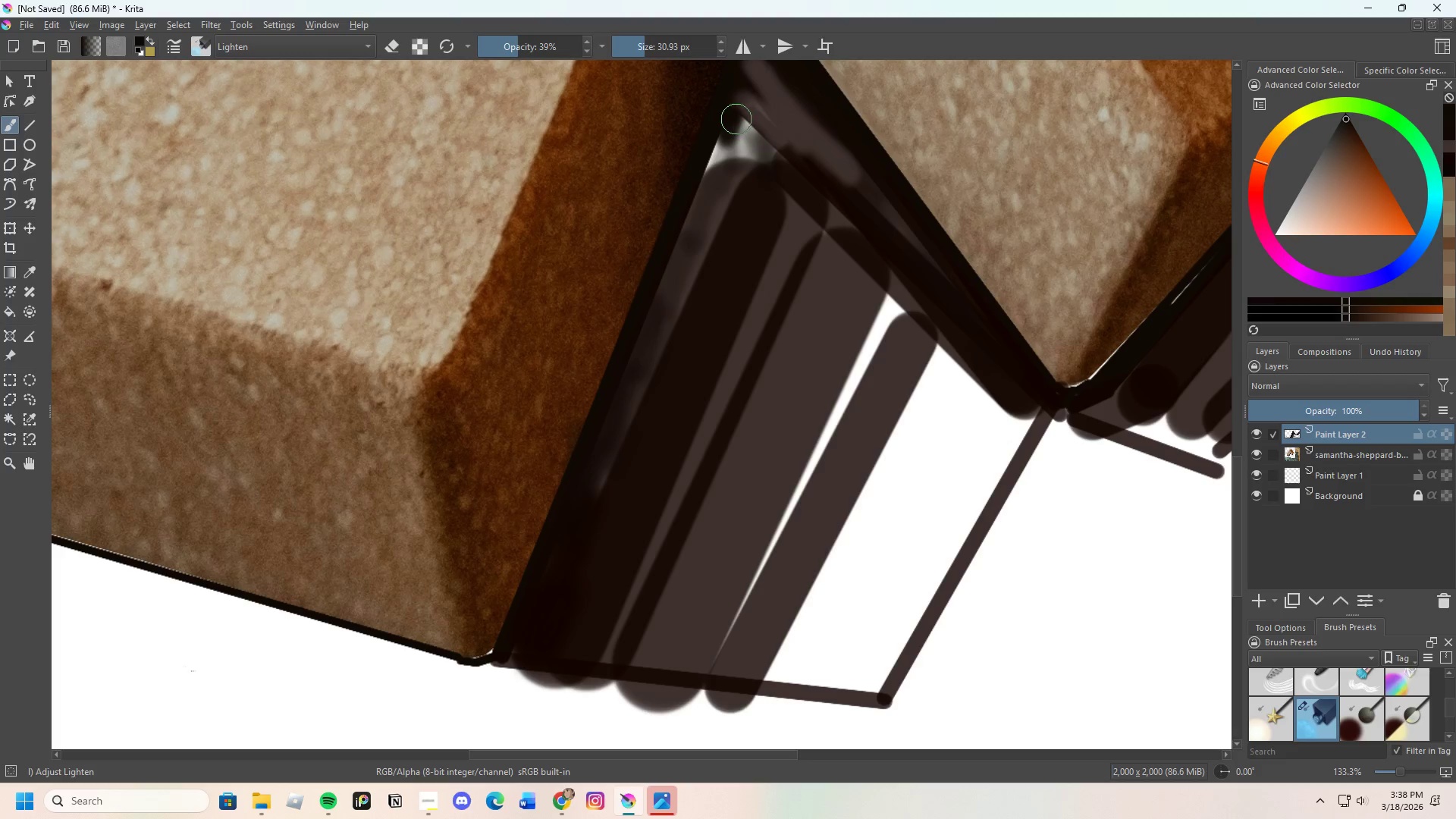 
left_click_drag(start_coordinate=[736, 133], to_coordinate=[770, 155])
 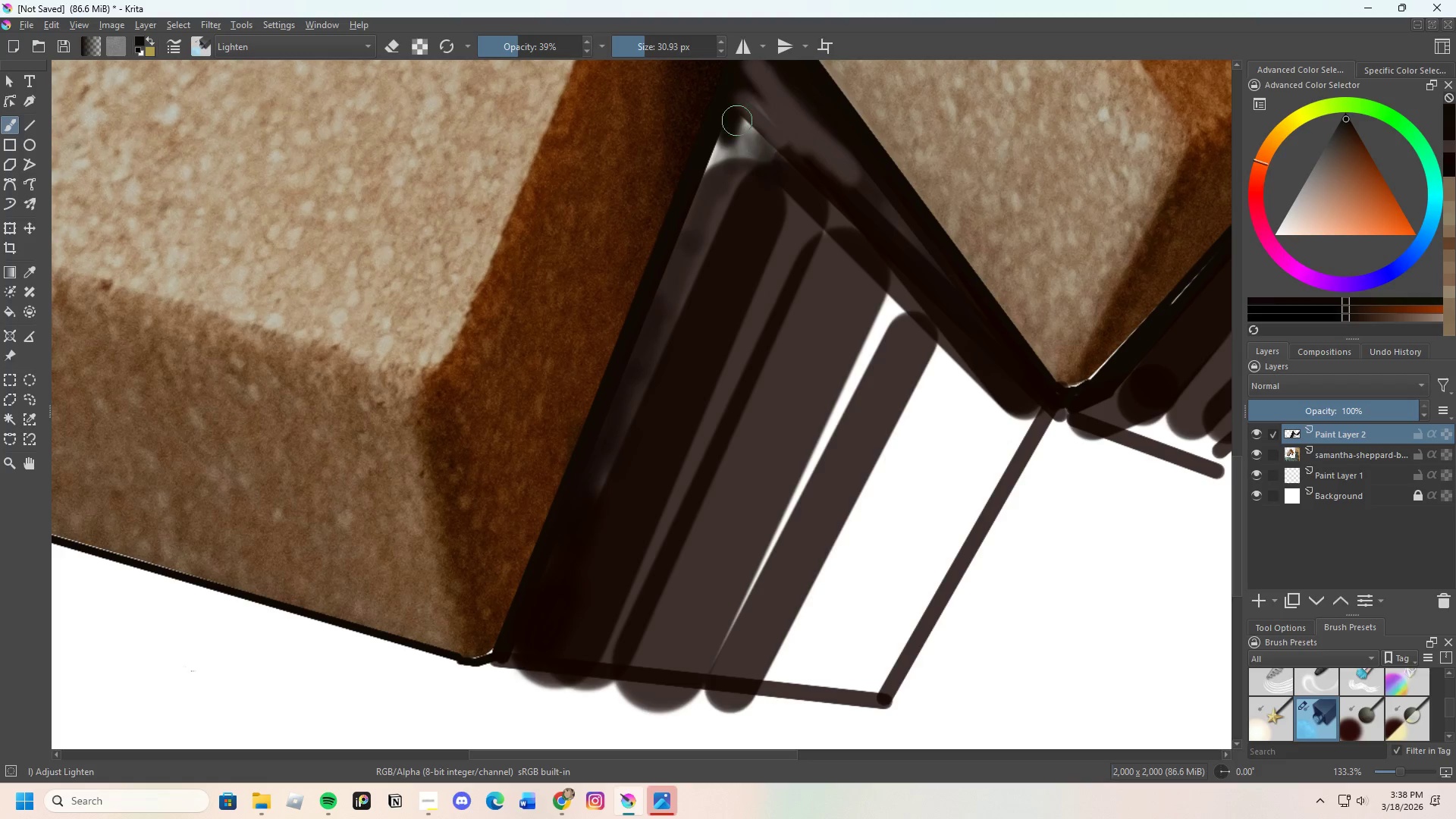 
left_click_drag(start_coordinate=[740, 133], to_coordinate=[744, 121])
 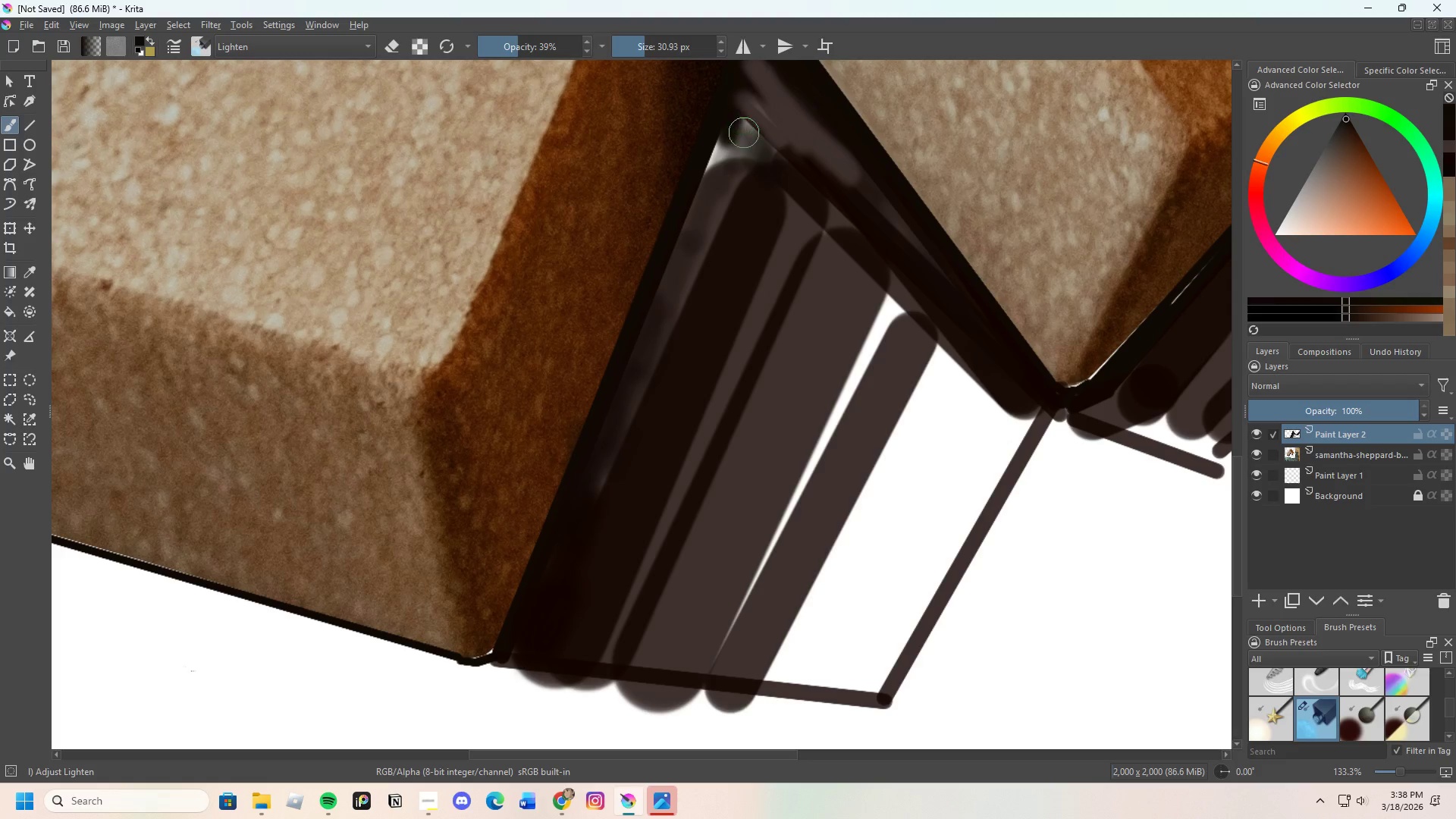 
left_click_drag(start_coordinate=[744, 133], to_coordinate=[750, 127])
 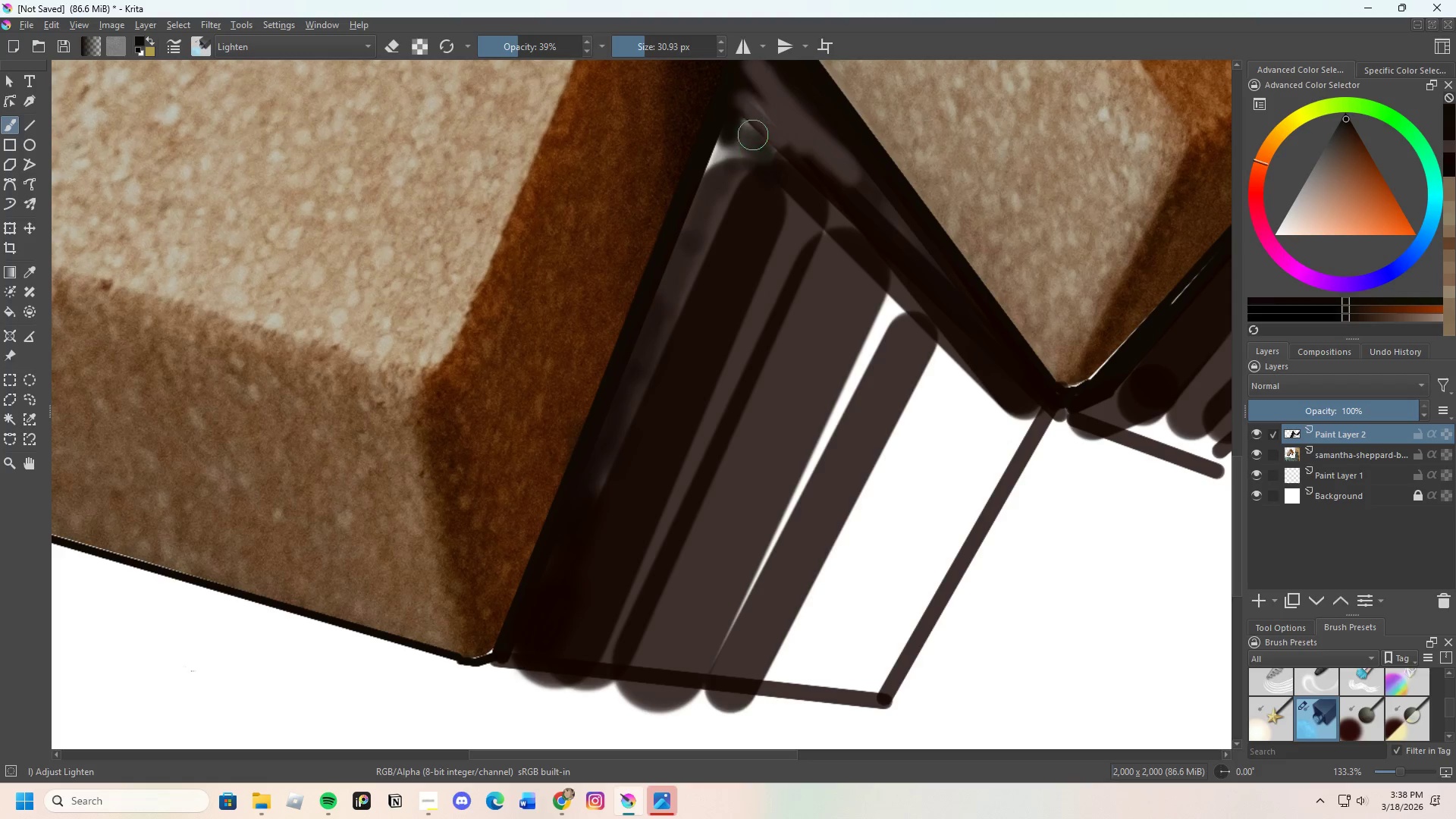 
left_click_drag(start_coordinate=[757, 141], to_coordinate=[754, 124])
 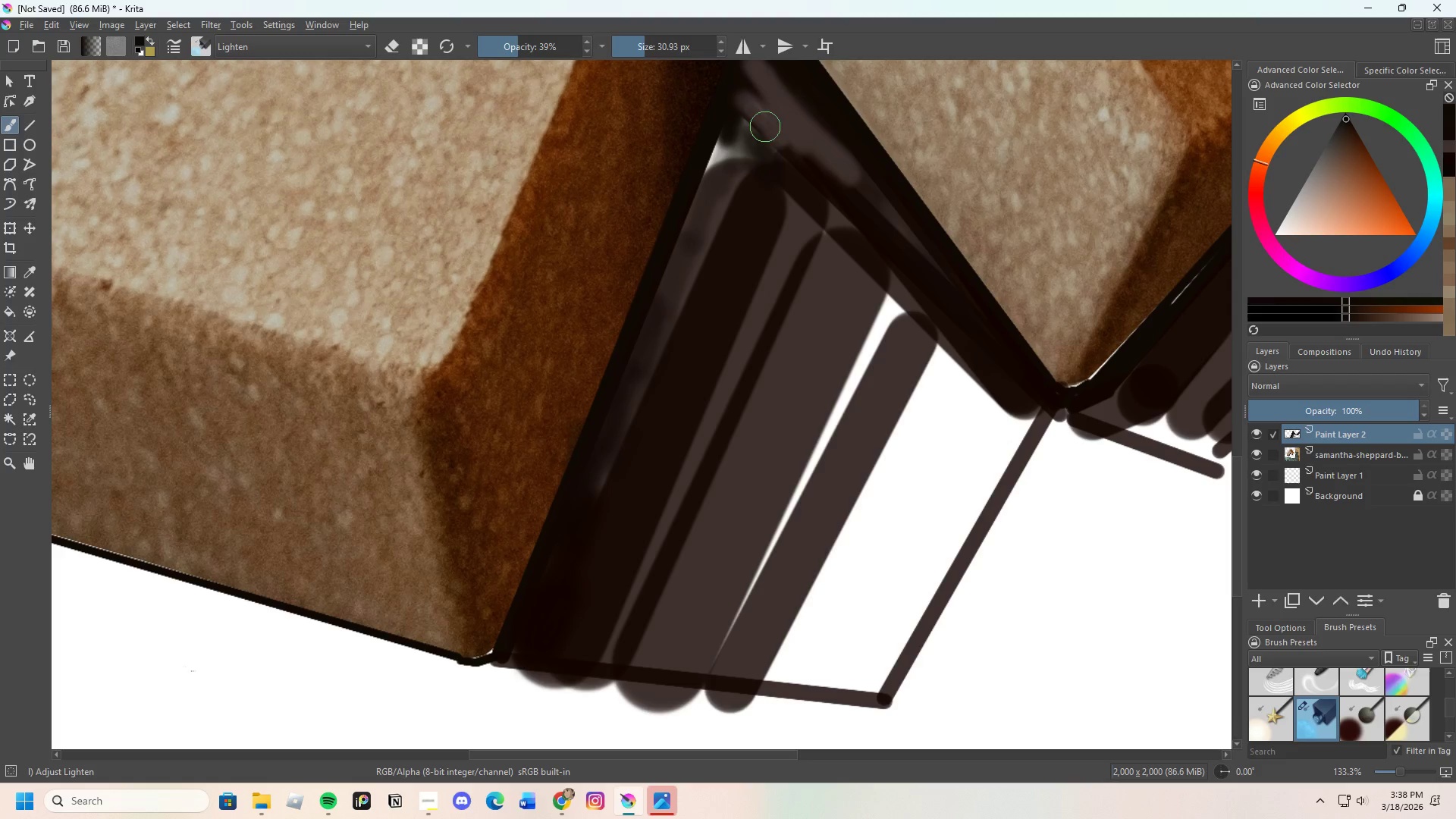 
left_click_drag(start_coordinate=[765, 127], to_coordinate=[759, 107])
 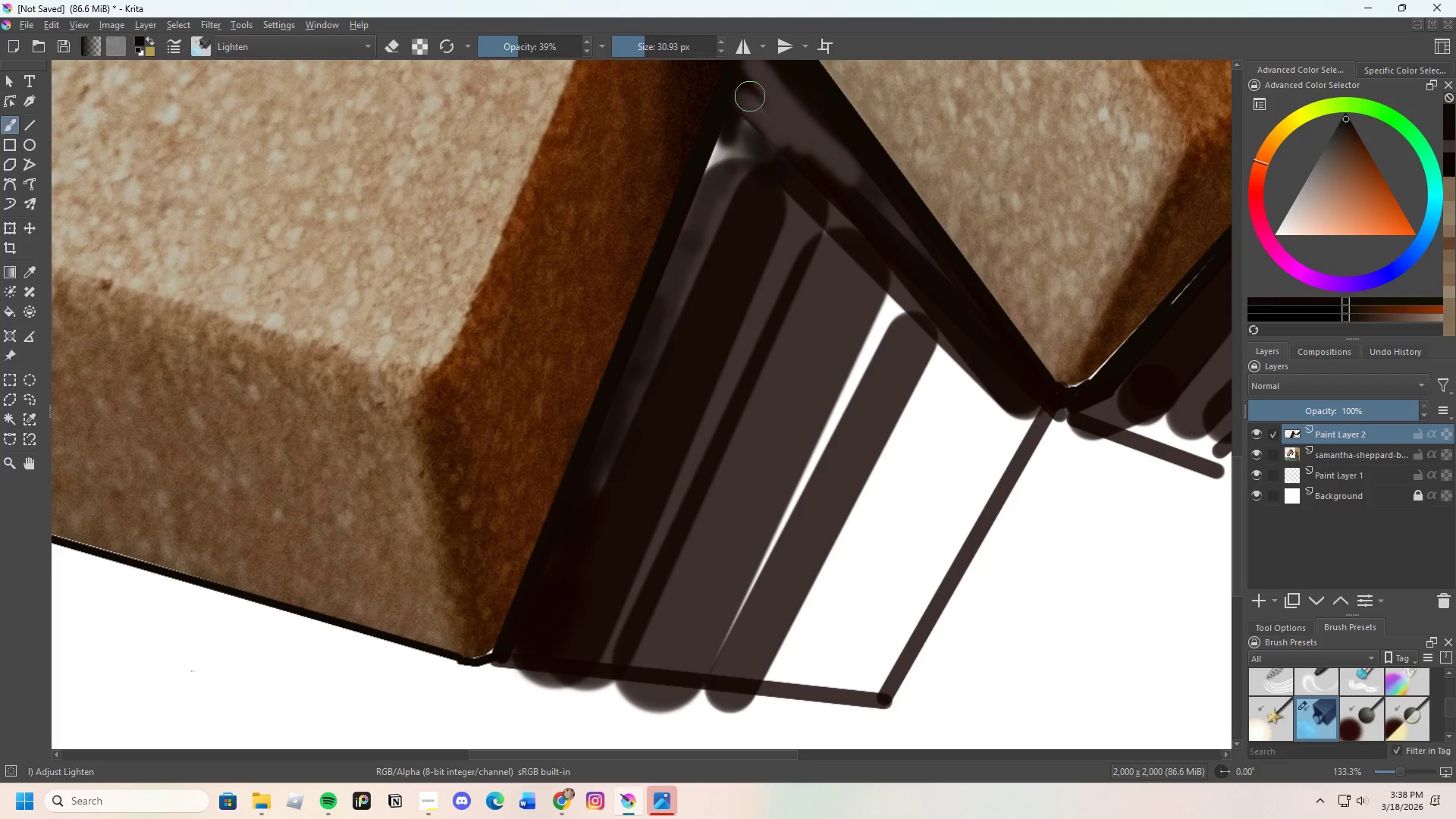 
left_click_drag(start_coordinate=[759, 111], to_coordinate=[773, 91])
 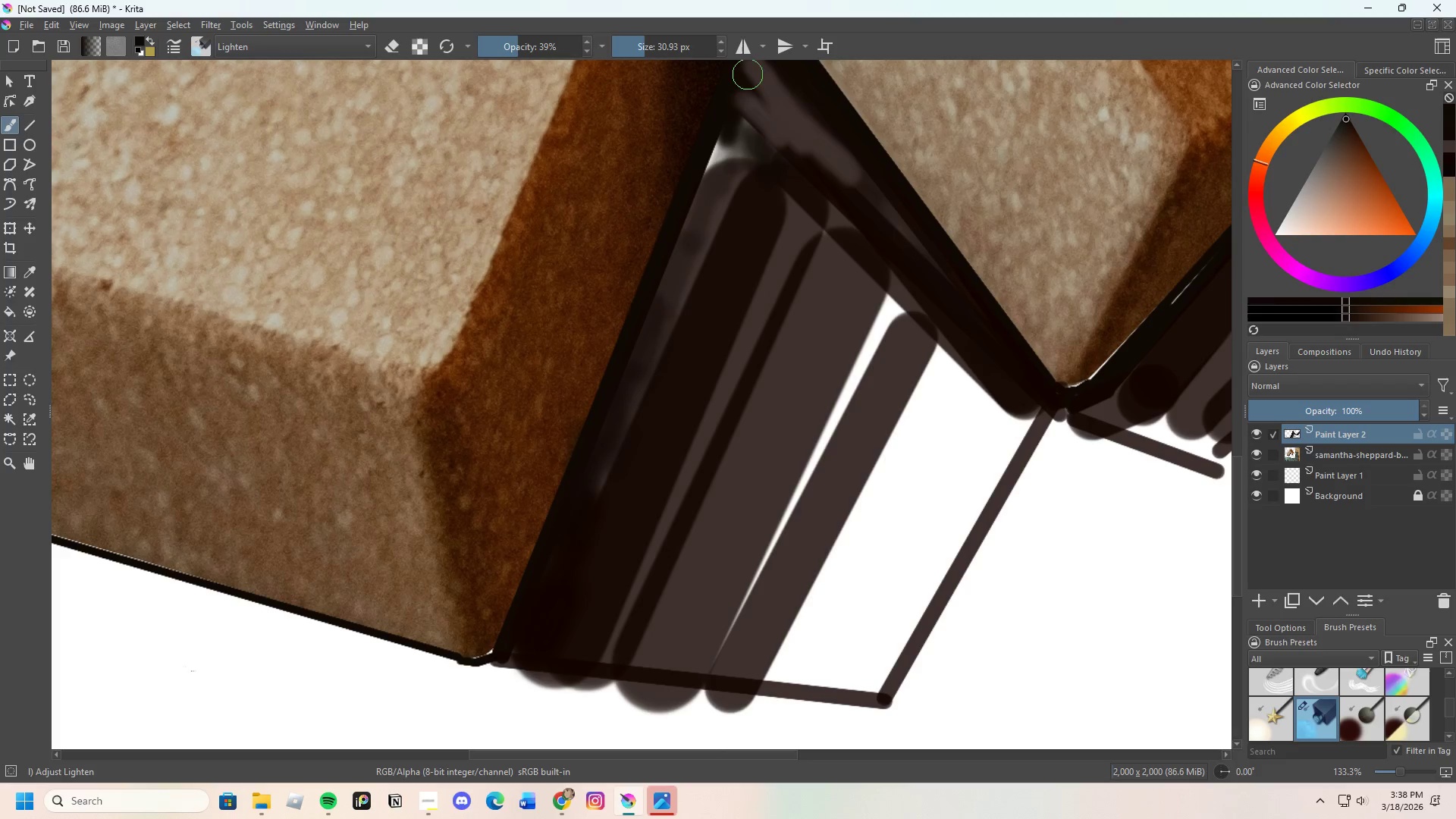 
left_click_drag(start_coordinate=[767, 110], to_coordinate=[831, 179])
 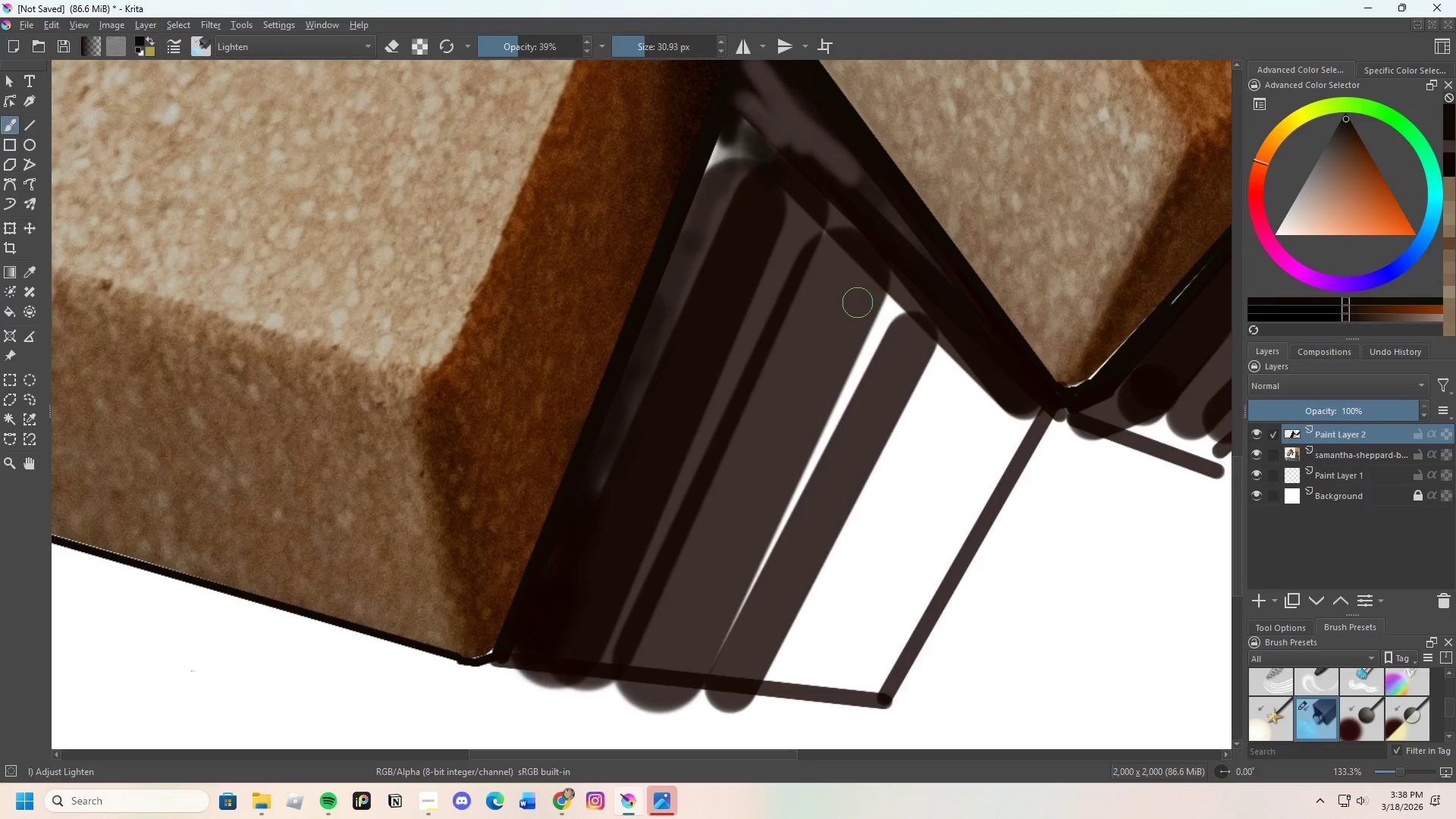 
scroll: coordinate [817, 275], scroll_direction: up, amount: 1.0
 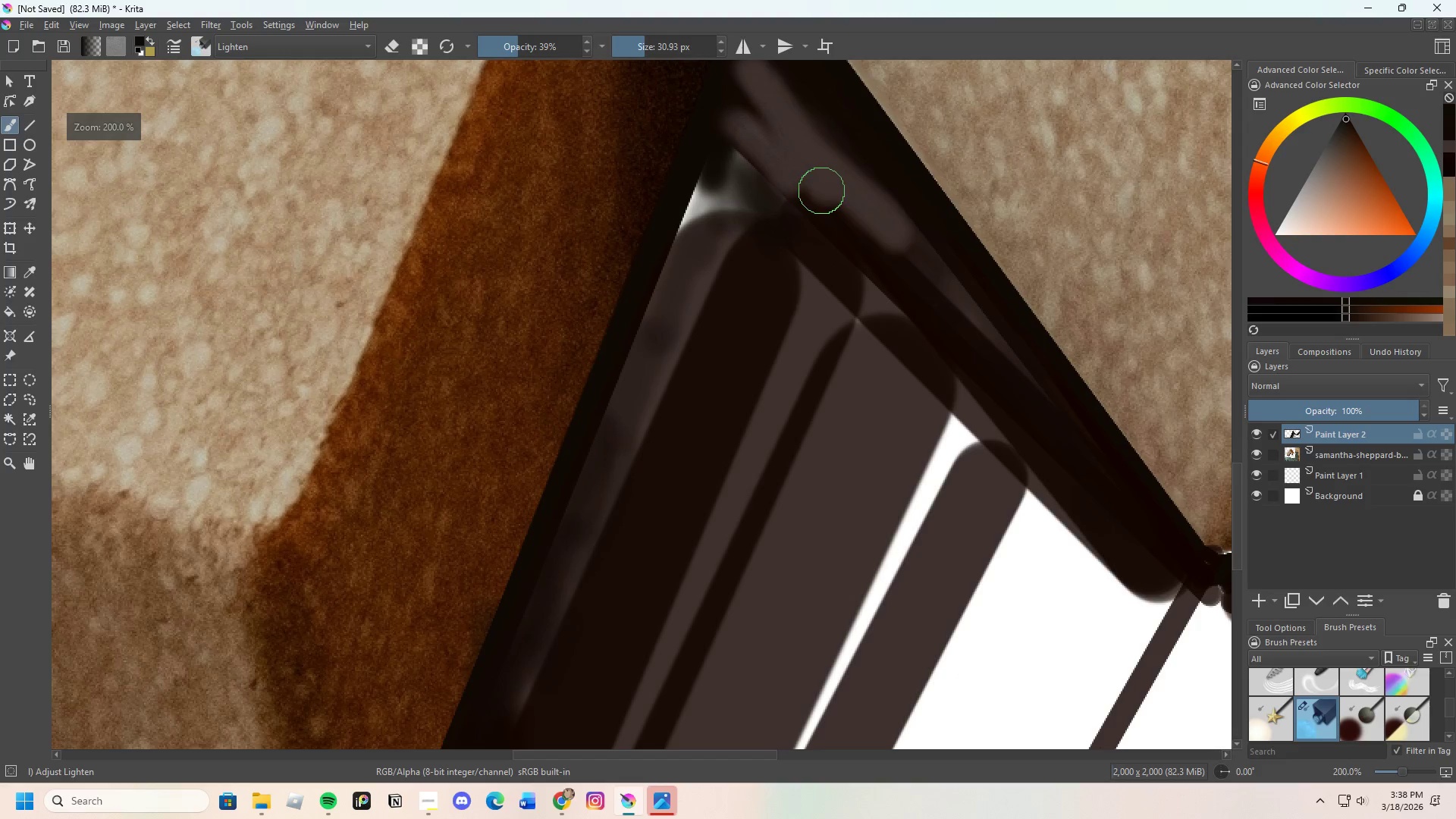 
hold_key(key=ControlLeft, duration=0.8)
left_click([827, 121])
 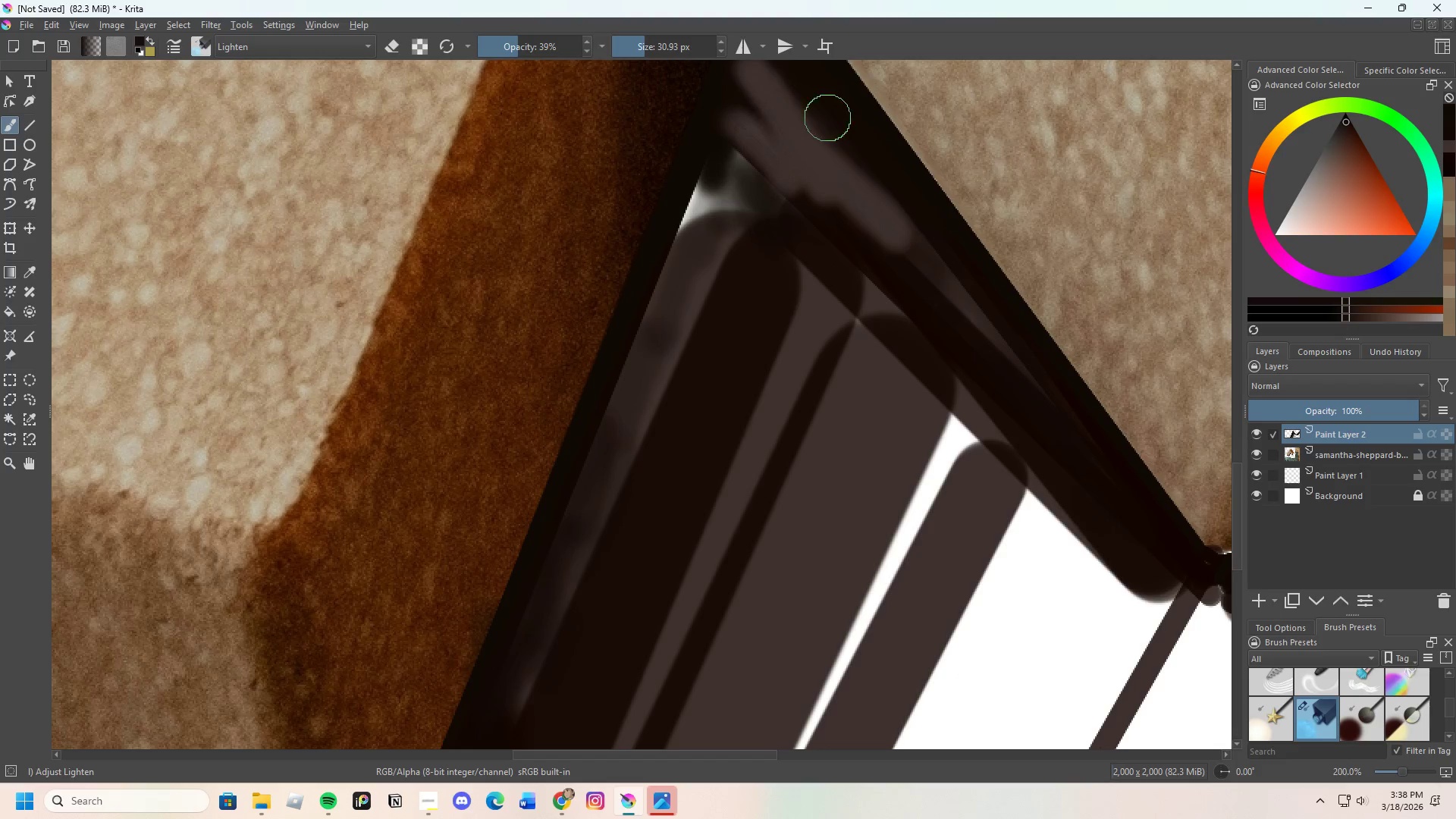 
left_click_drag(start_coordinate=[825, 155], to_coordinate=[848, 172])
 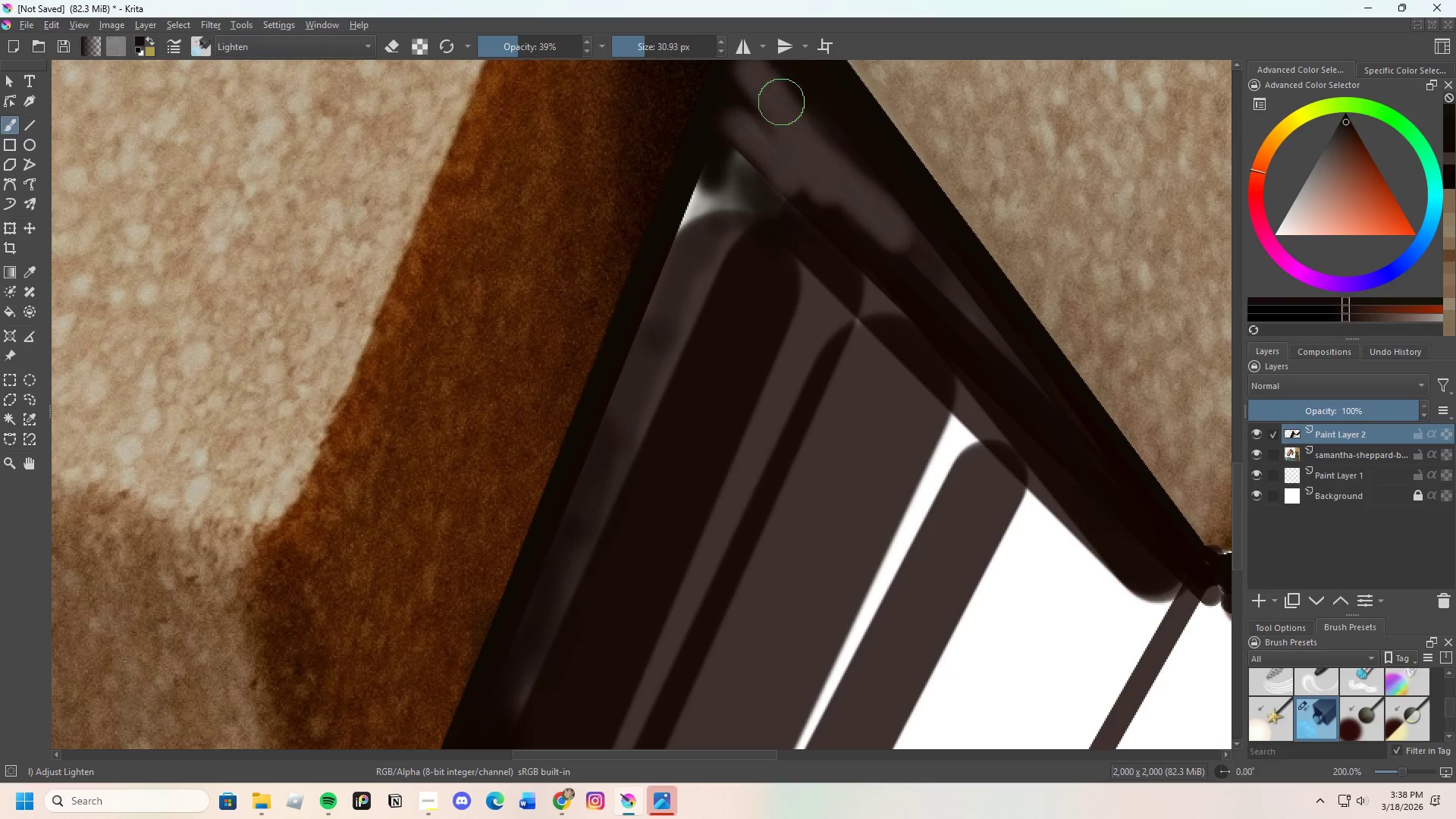 
left_click_drag(start_coordinate=[798, 129], to_coordinate=[868, 184])
 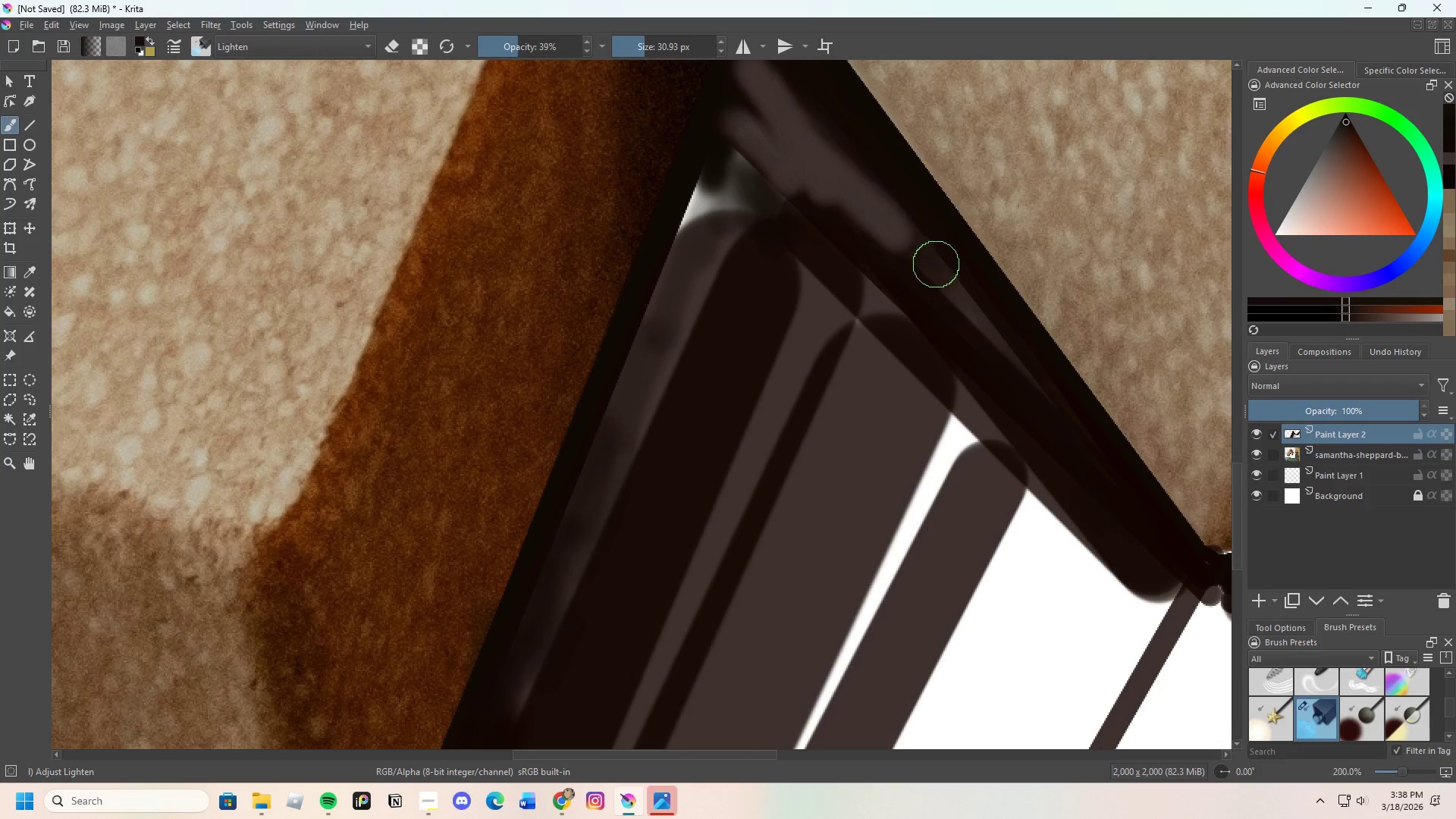 
left_click_drag(start_coordinate=[956, 277], to_coordinate=[846, 190])
 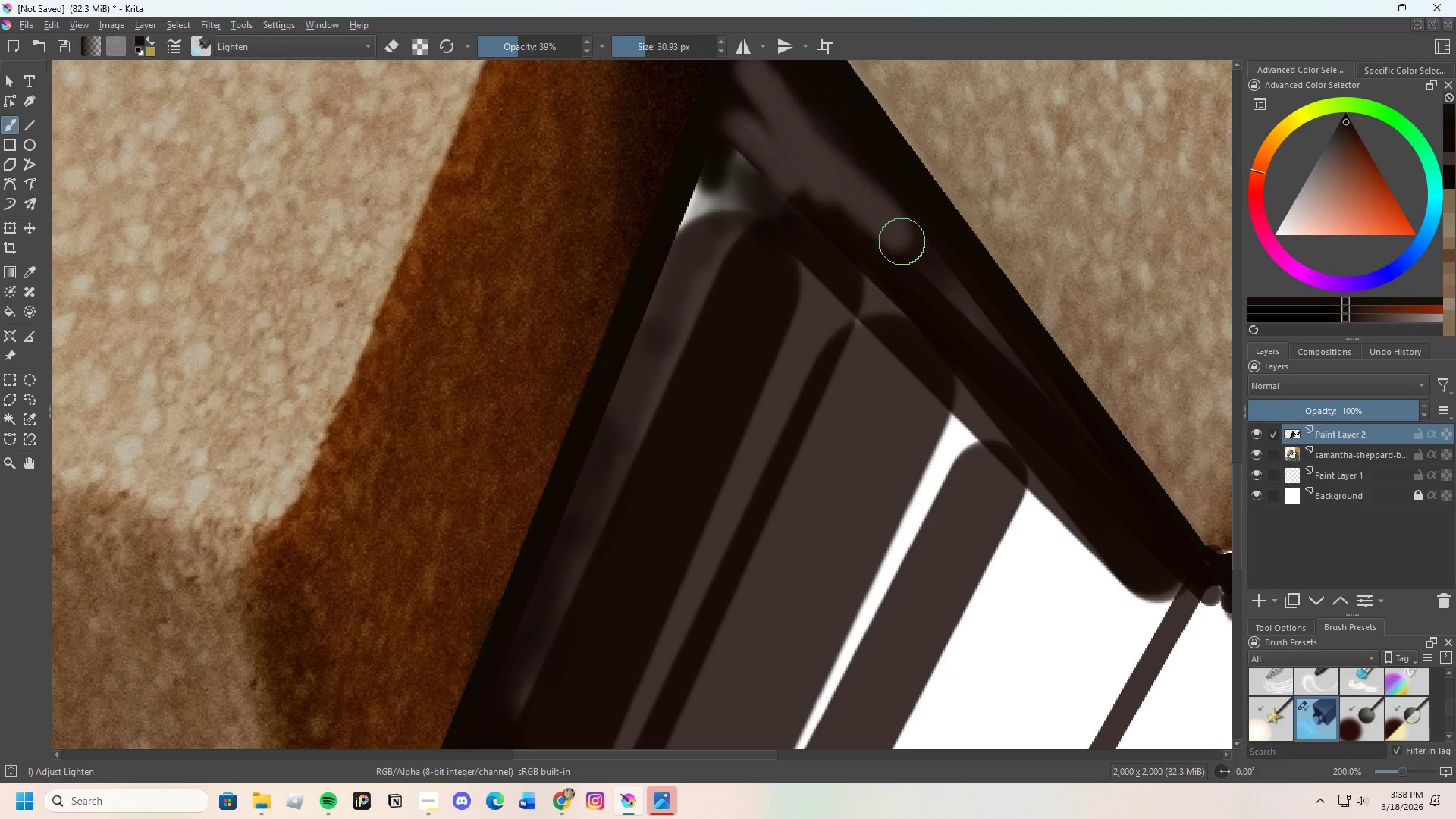 
left_click_drag(start_coordinate=[934, 271], to_coordinate=[962, 342])
 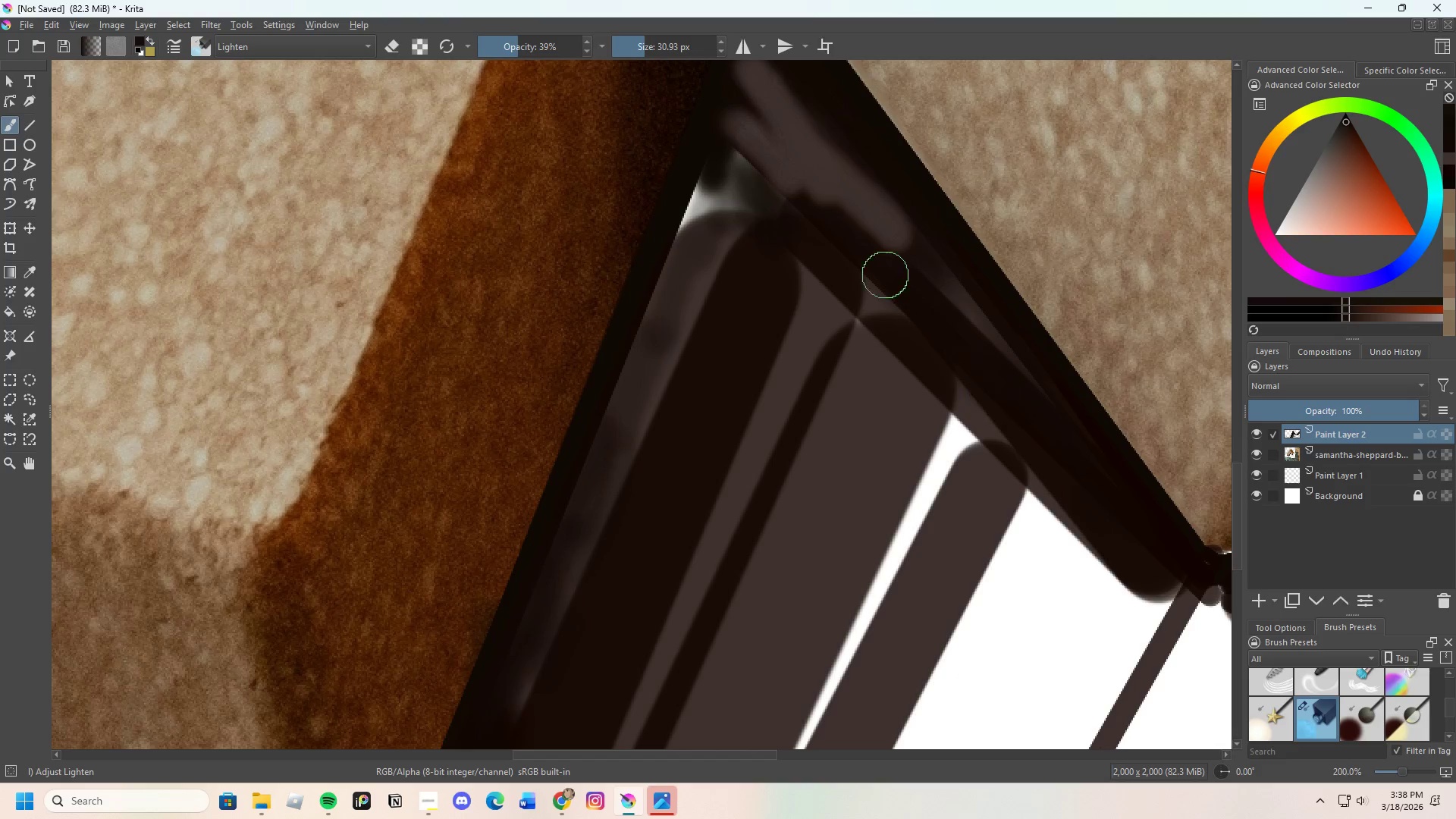 
left_click_drag(start_coordinate=[922, 314], to_coordinate=[963, 319])
 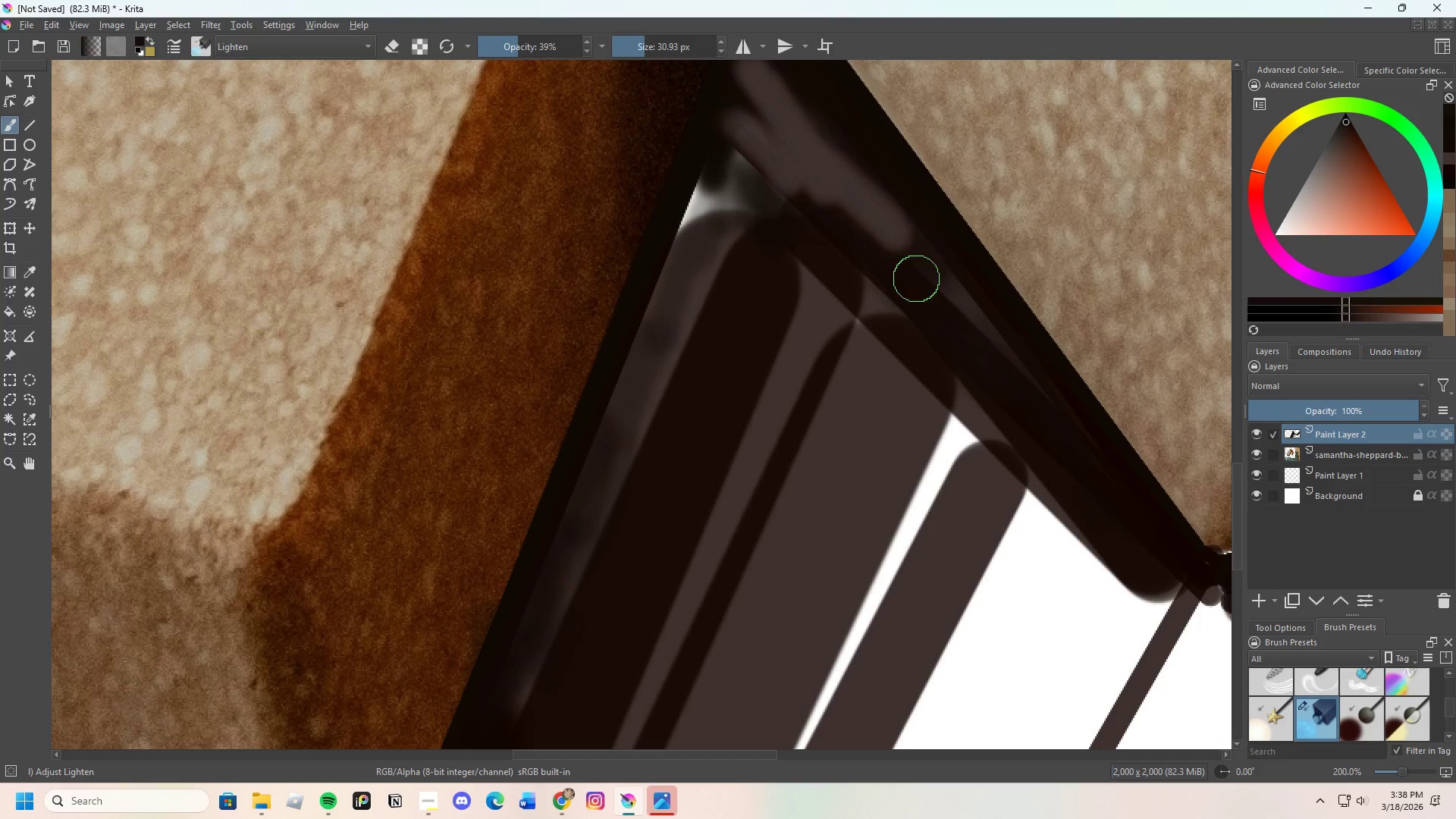 
left_click_drag(start_coordinate=[930, 293], to_coordinate=[942, 281])
 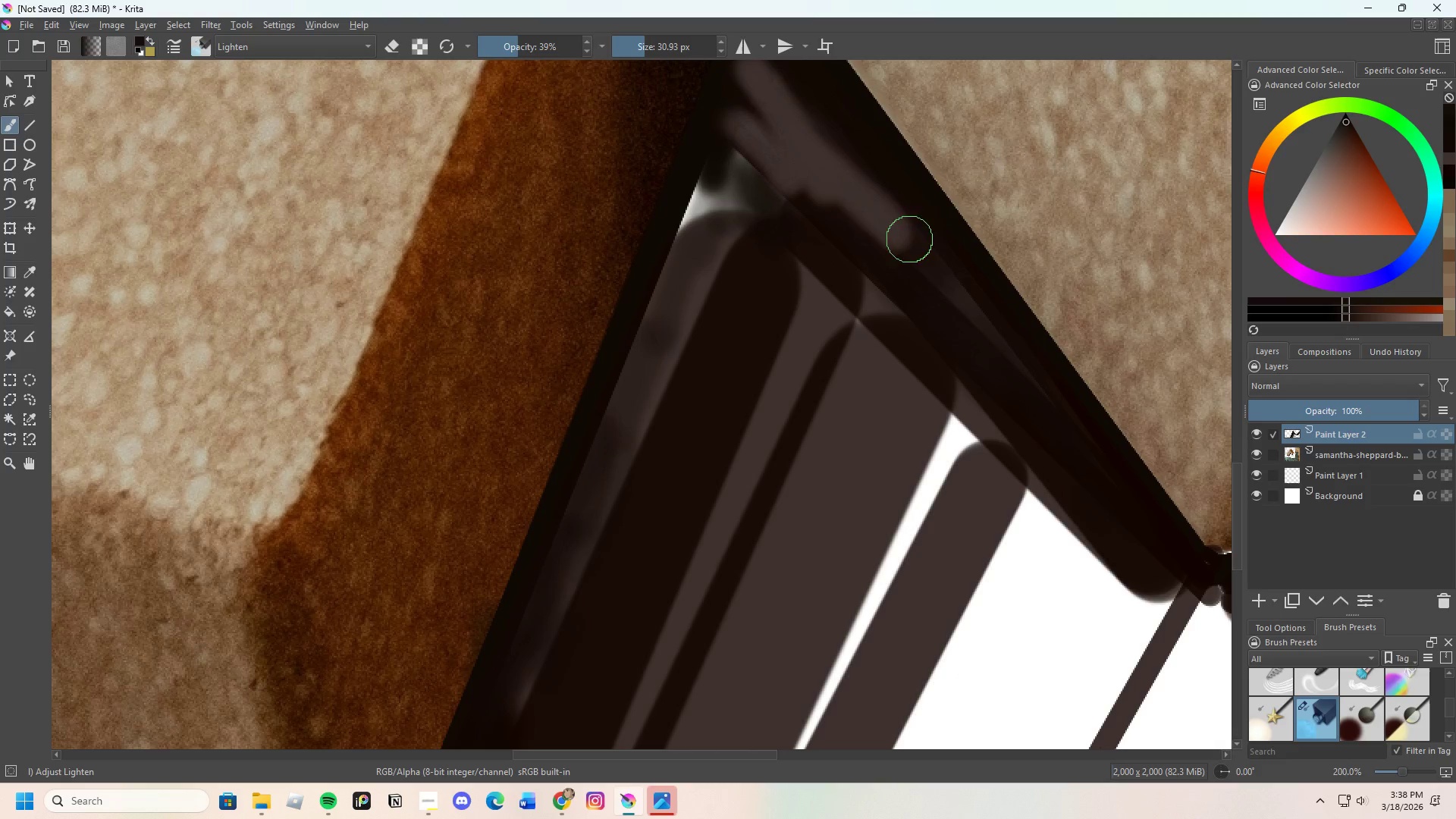 
left_click_drag(start_coordinate=[915, 247], to_coordinate=[931, 267])
 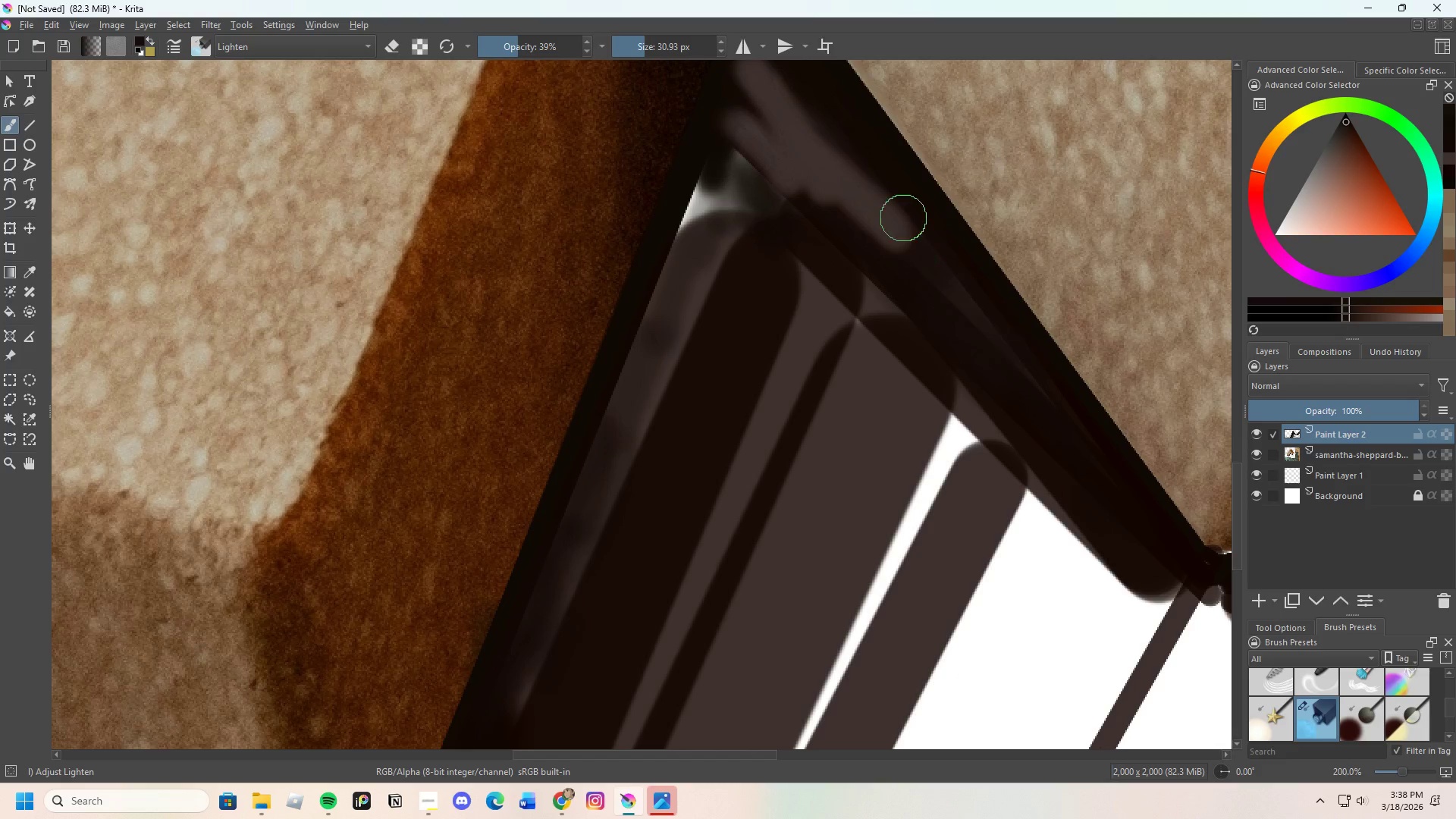 
left_click_drag(start_coordinate=[938, 269], to_coordinate=[880, 249])
 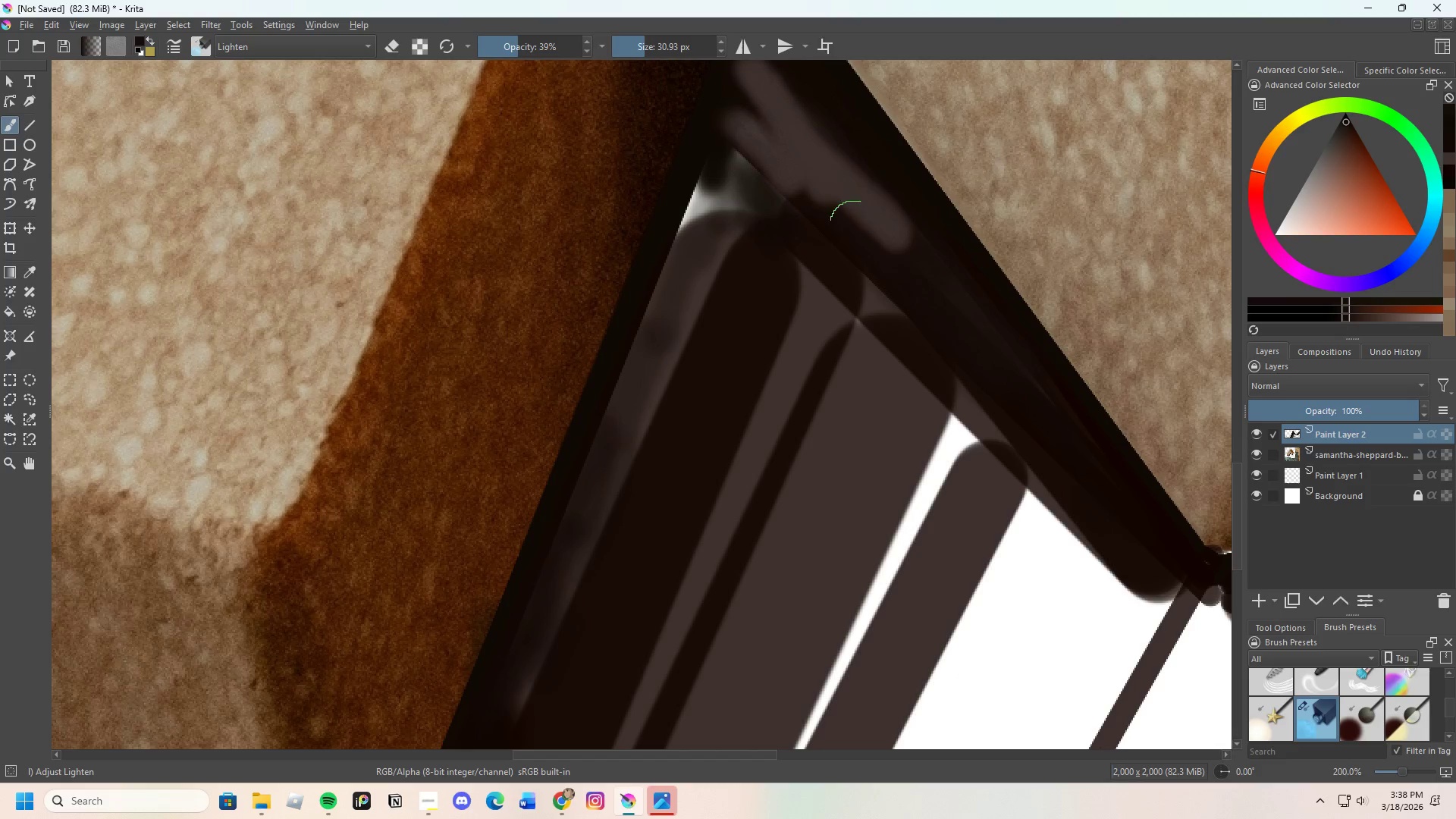 
left_click_drag(start_coordinate=[868, 244], to_coordinate=[846, 196])
 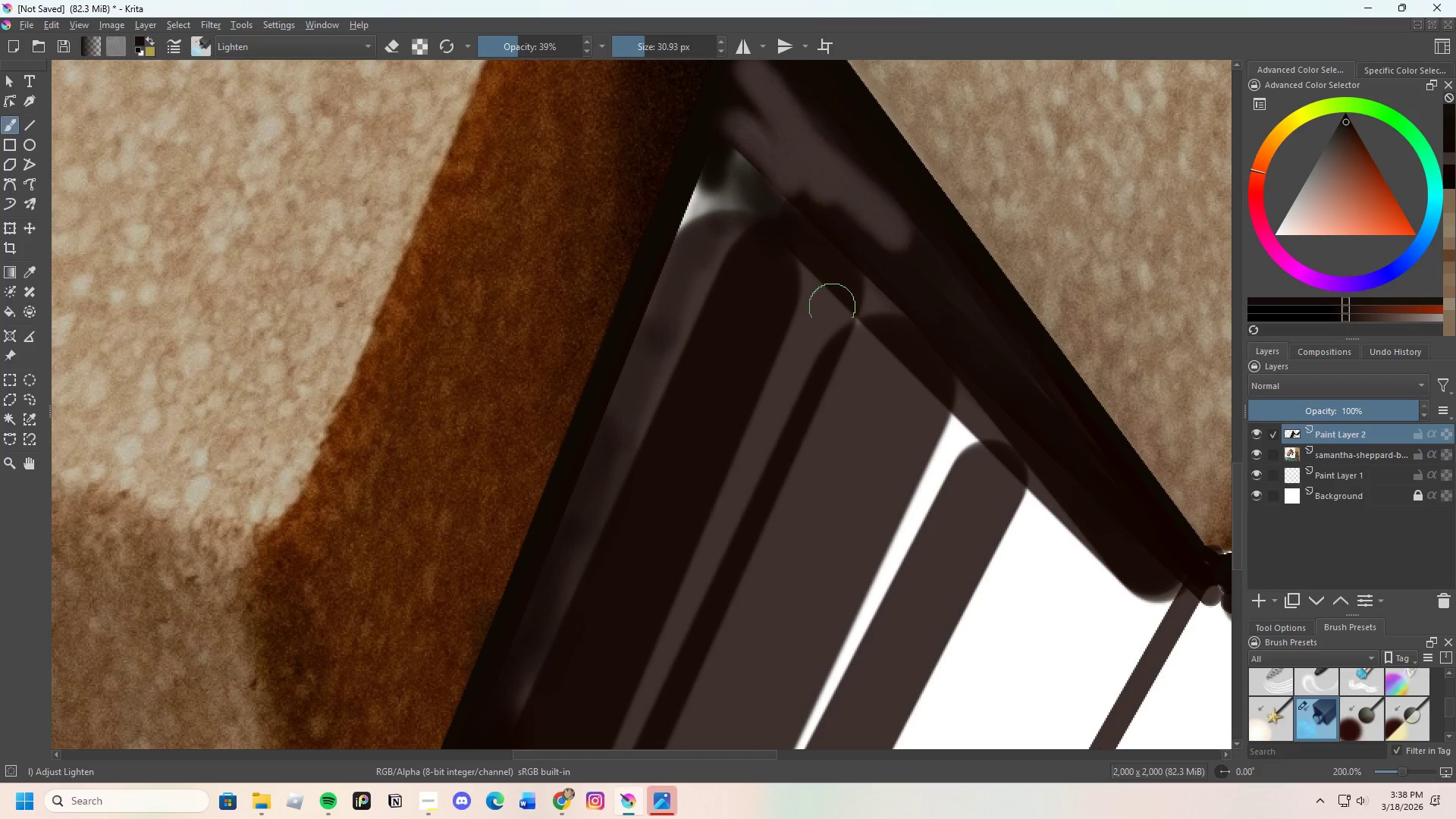 
scroll: coordinate [802, 284], scroll_direction: none, amount: 0.0
 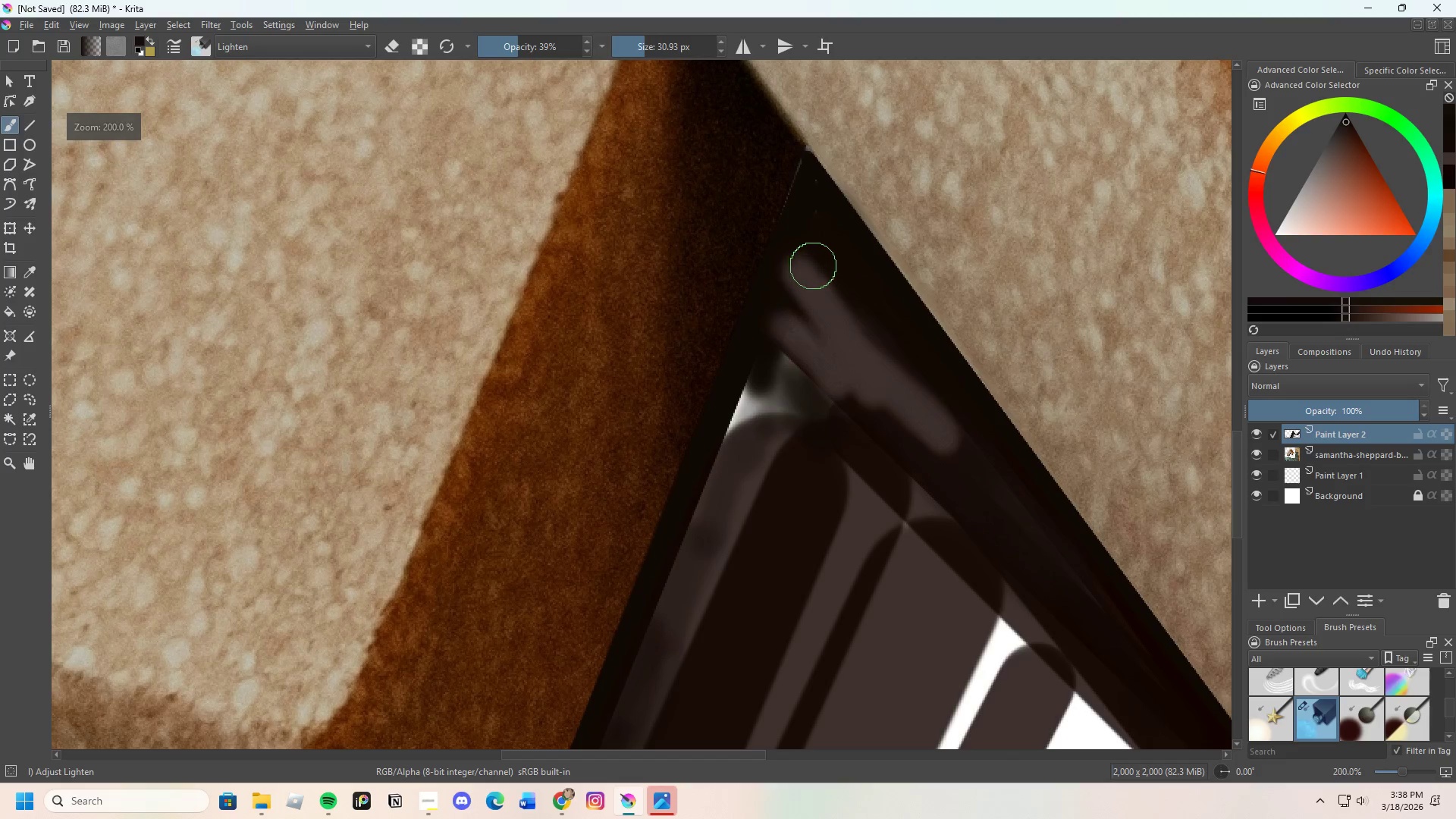 
hold_key(key=ControlLeft, duration=0.41)
left_click([821, 244])
 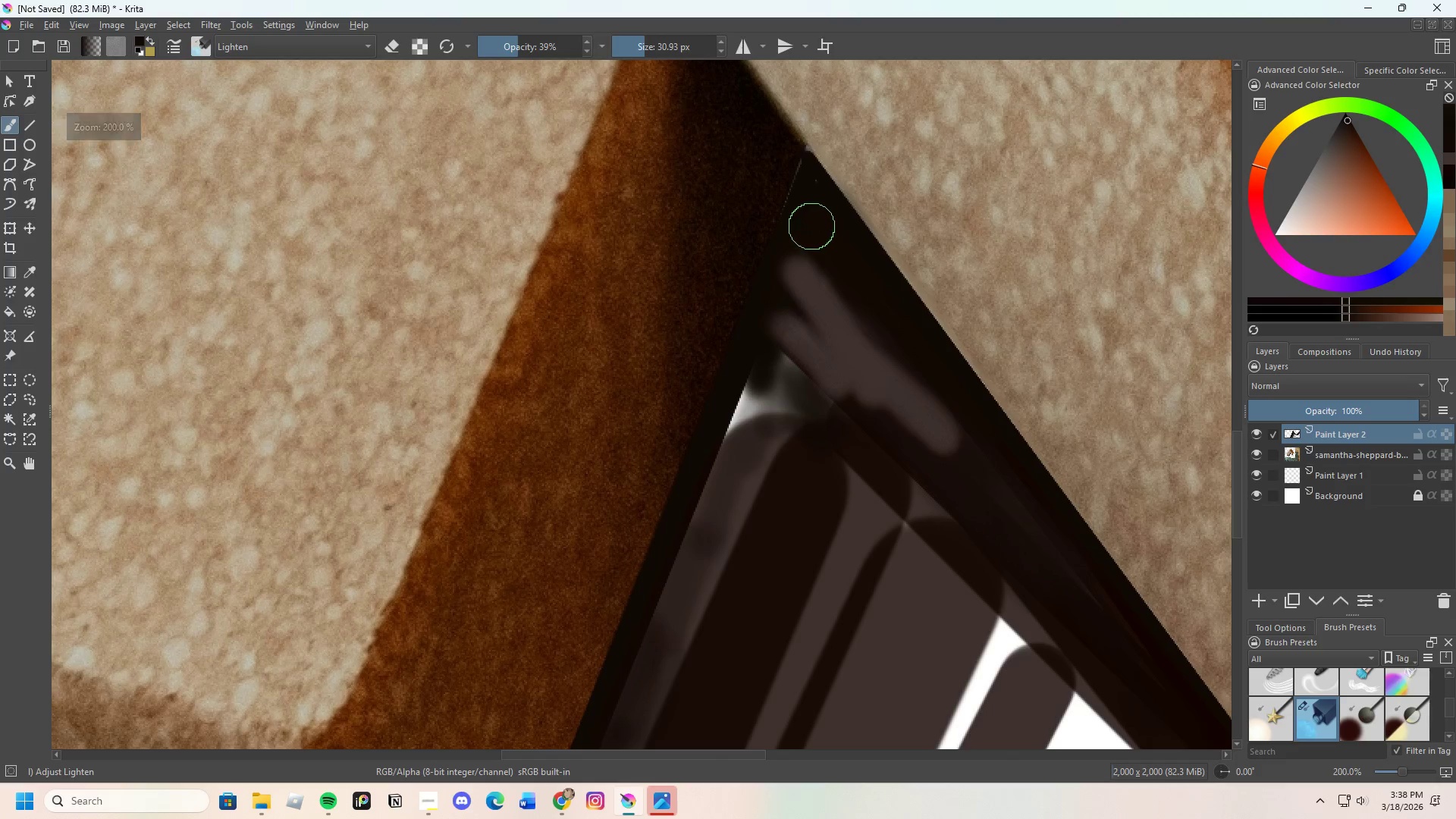 
left_click_drag(start_coordinate=[811, 234], to_coordinate=[824, 287])
 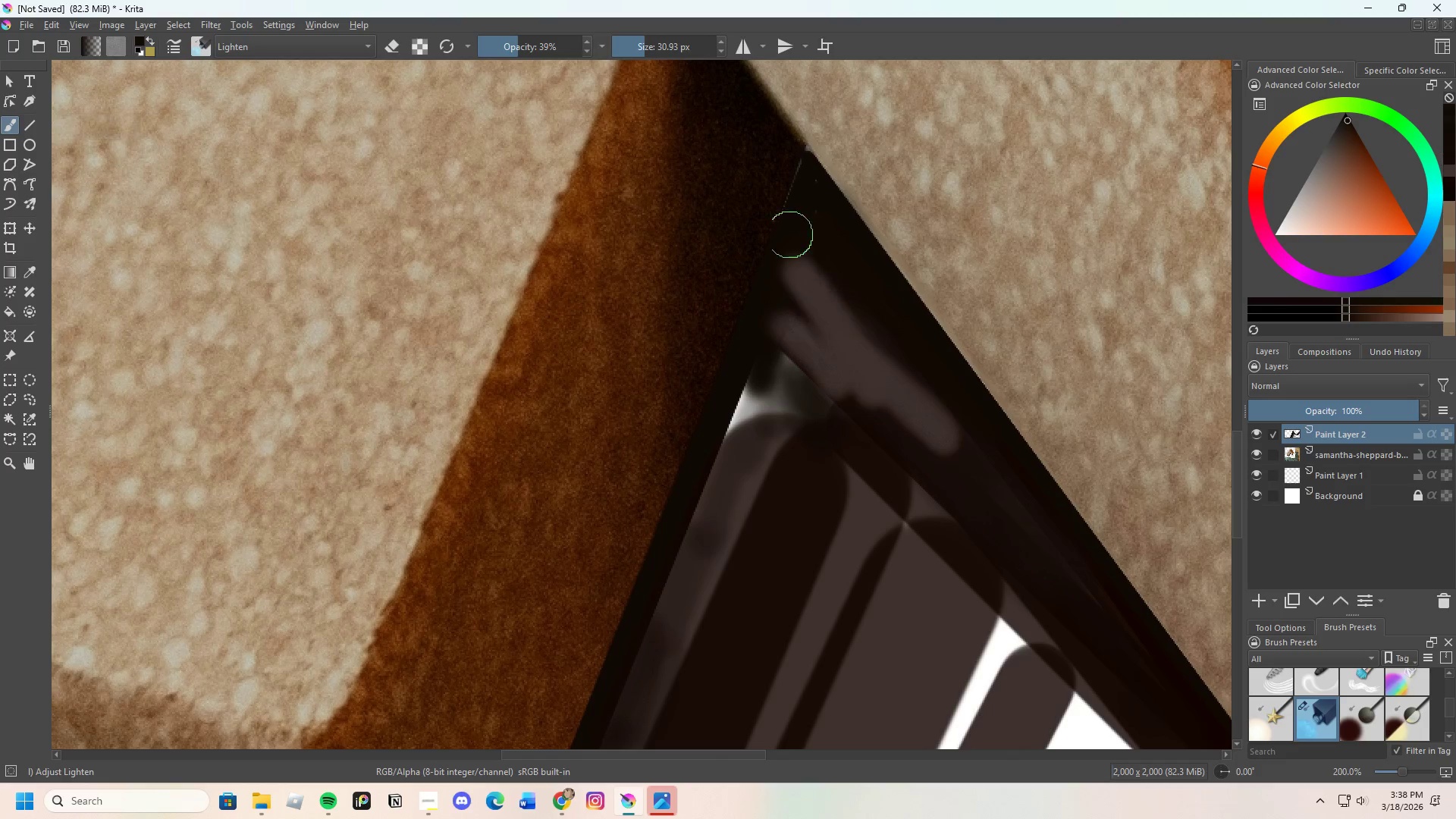 
left_click_drag(start_coordinate=[794, 259], to_coordinate=[825, 322])
 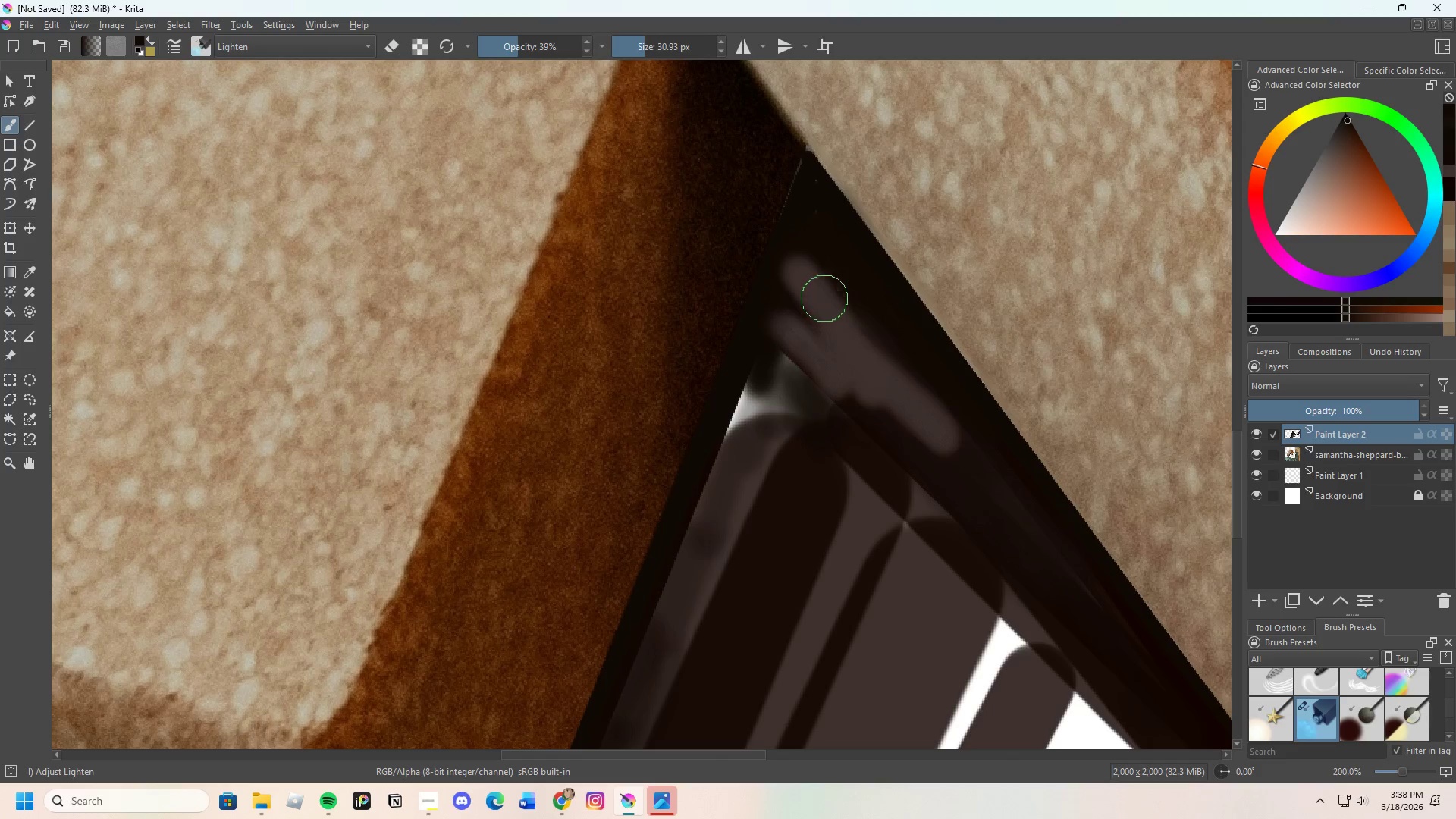 
left_click_drag(start_coordinate=[827, 315], to_coordinate=[830, 321])
 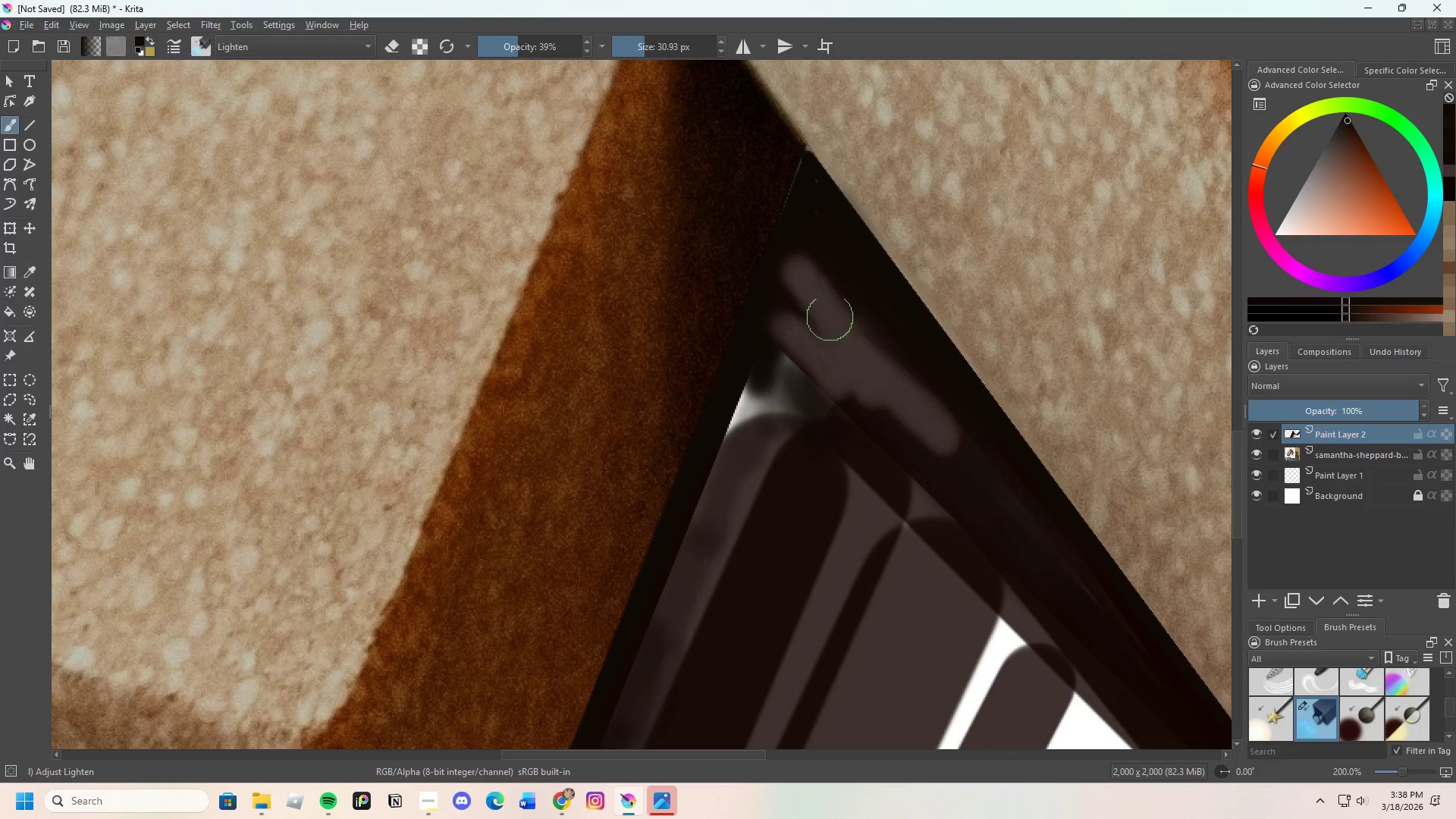 
left_click_drag(start_coordinate=[817, 287], to_coordinate=[821, 305])
 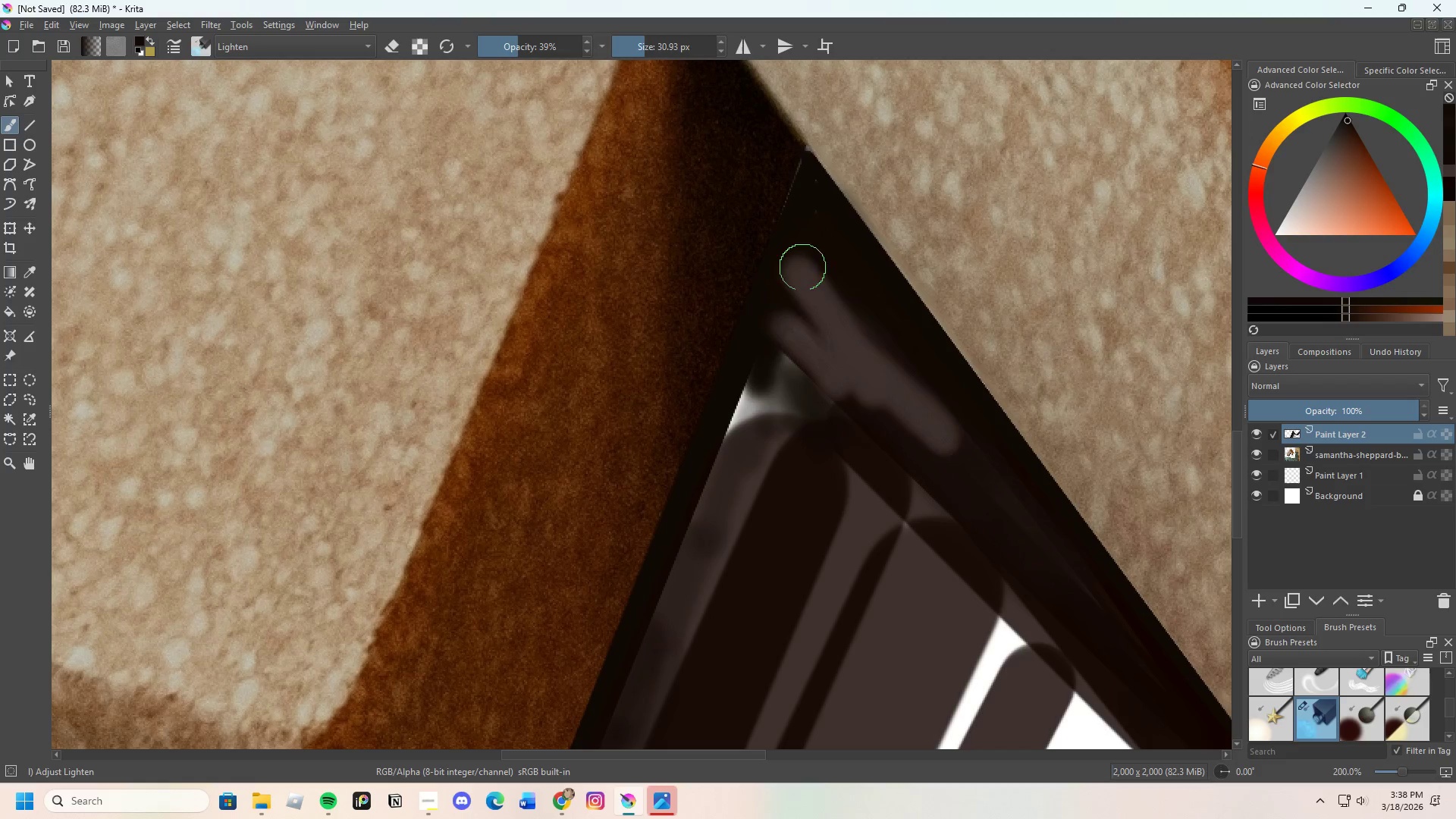 
left_click_drag(start_coordinate=[803, 278], to_coordinate=[811, 344])
 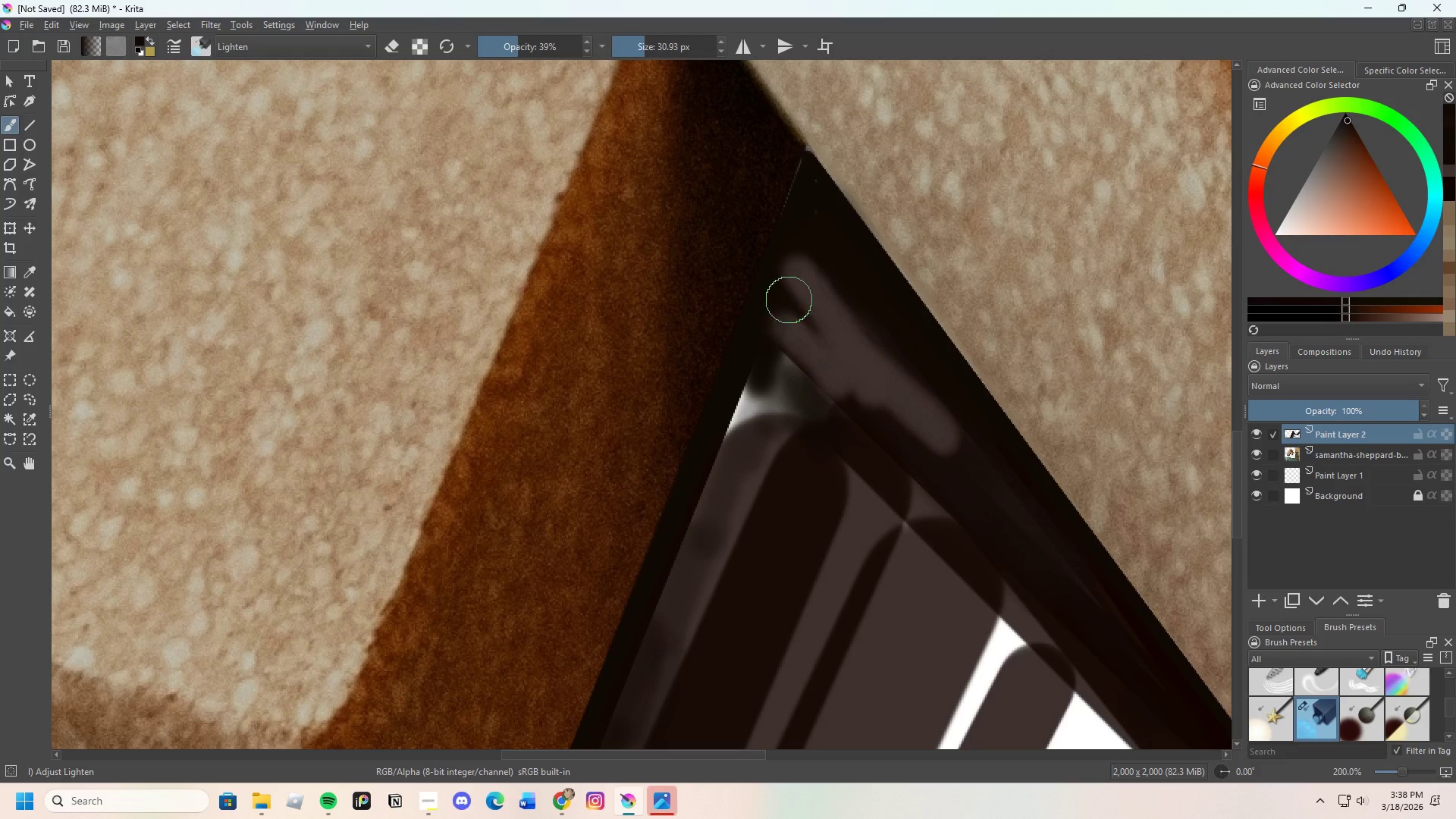 
left_click_drag(start_coordinate=[791, 330], to_coordinate=[789, 323])
 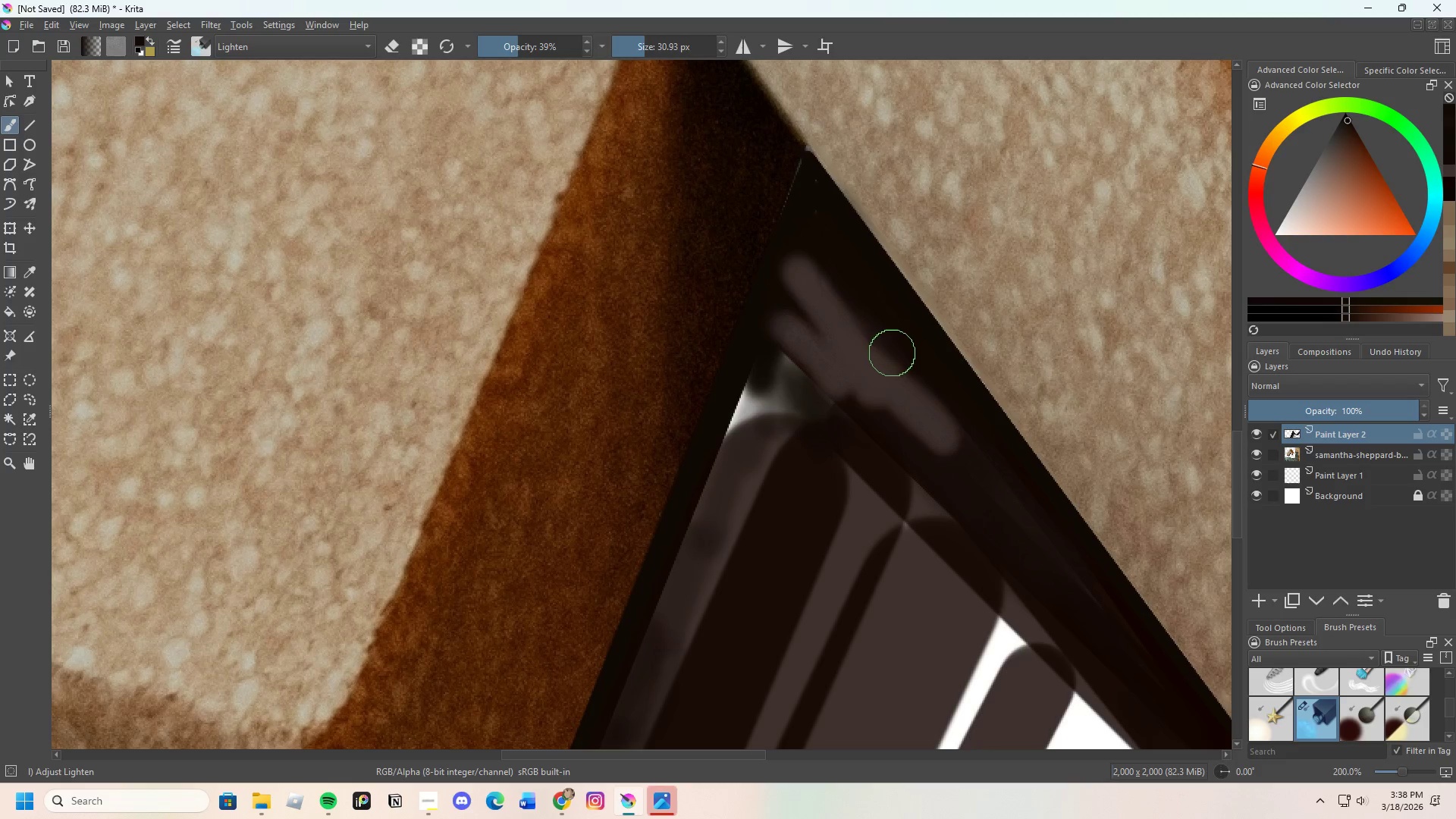 
left_click_drag(start_coordinate=[827, 311], to_coordinate=[886, 379])
 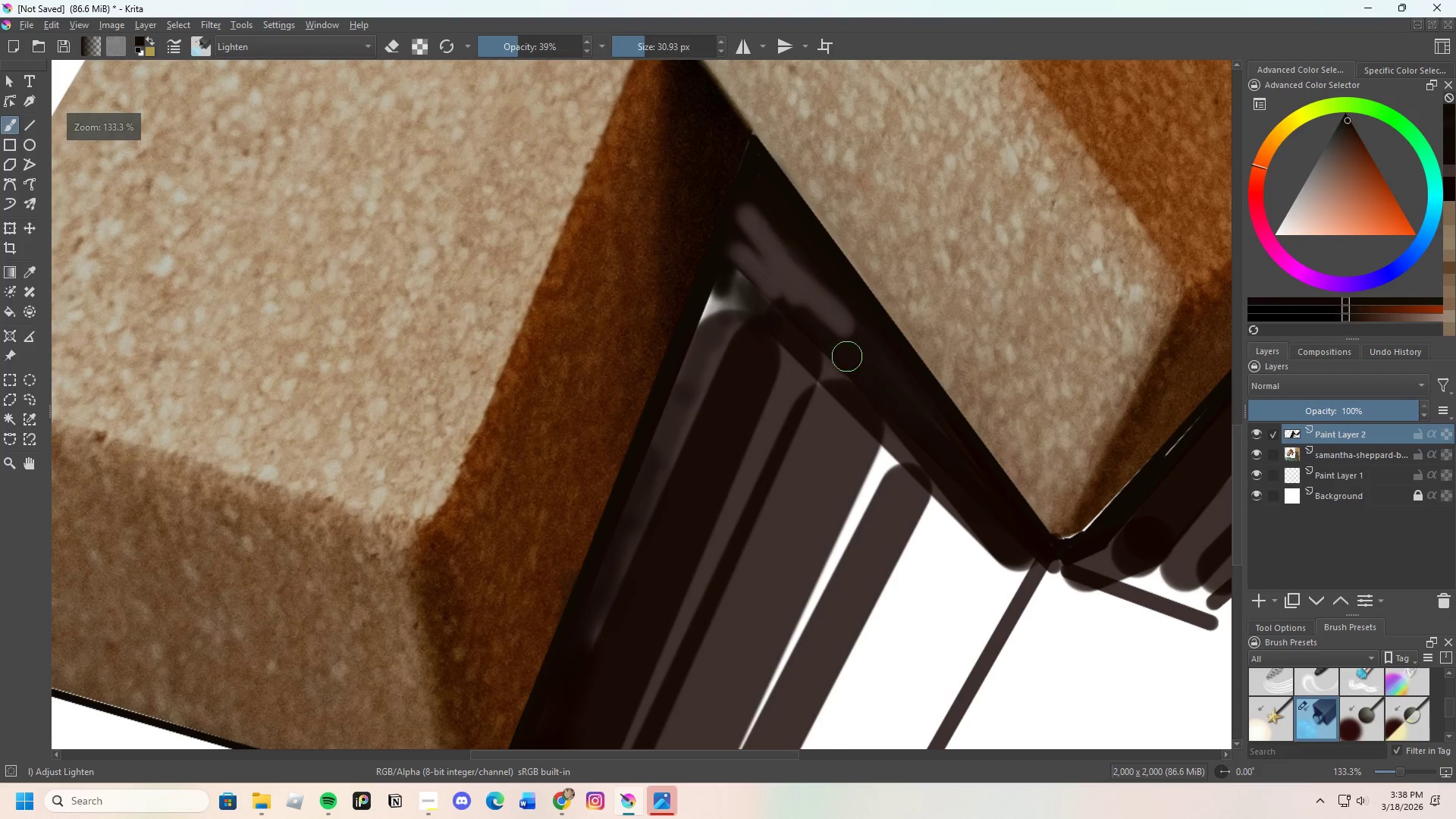 
scroll: coordinate [875, 376], scroll_direction: down, amount: 1.0
 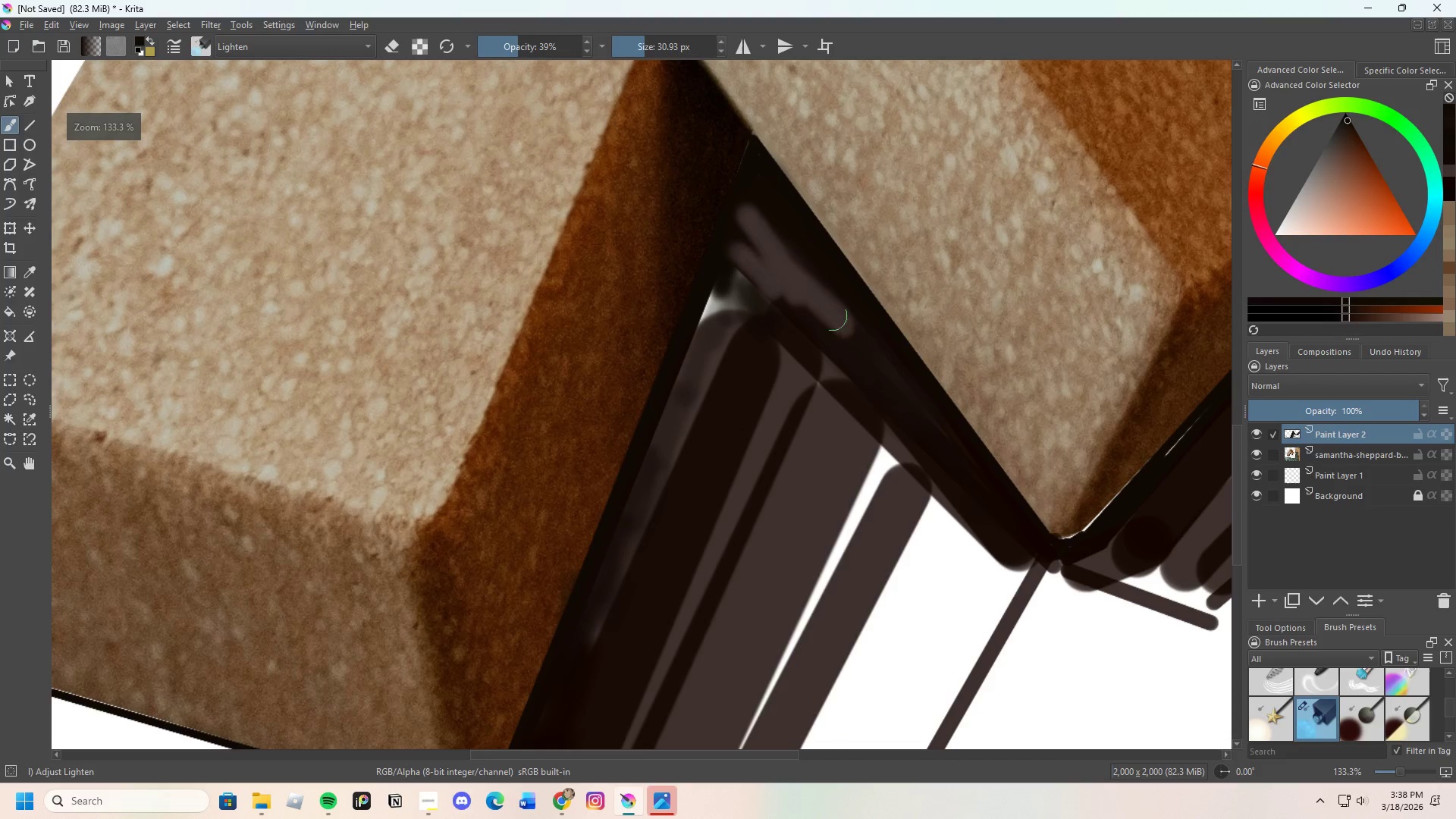 
left_click_drag(start_coordinate=[875, 429], to_coordinate=[918, 476])
 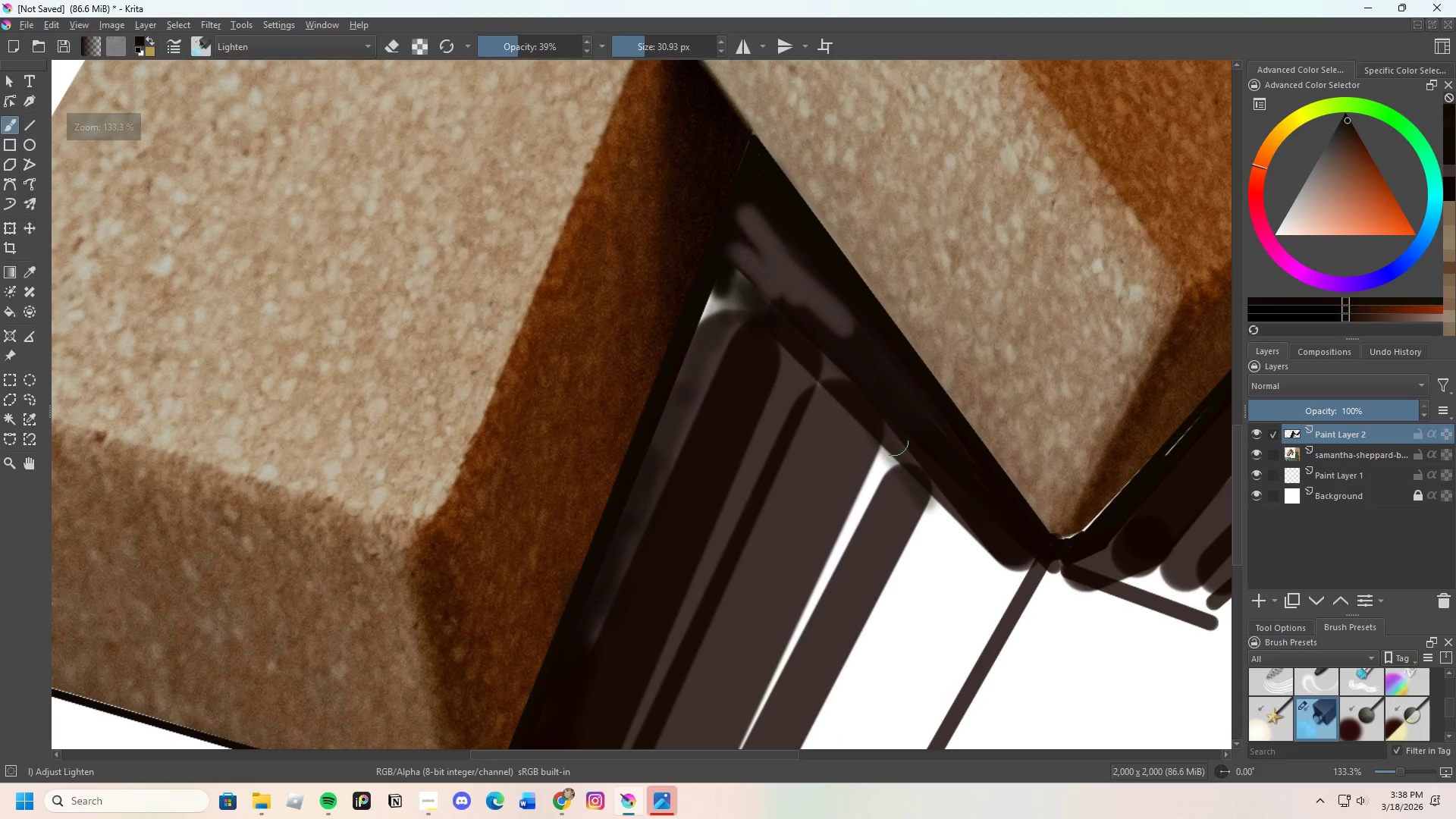 
left_click_drag(start_coordinate=[903, 461], to_coordinate=[953, 524])
 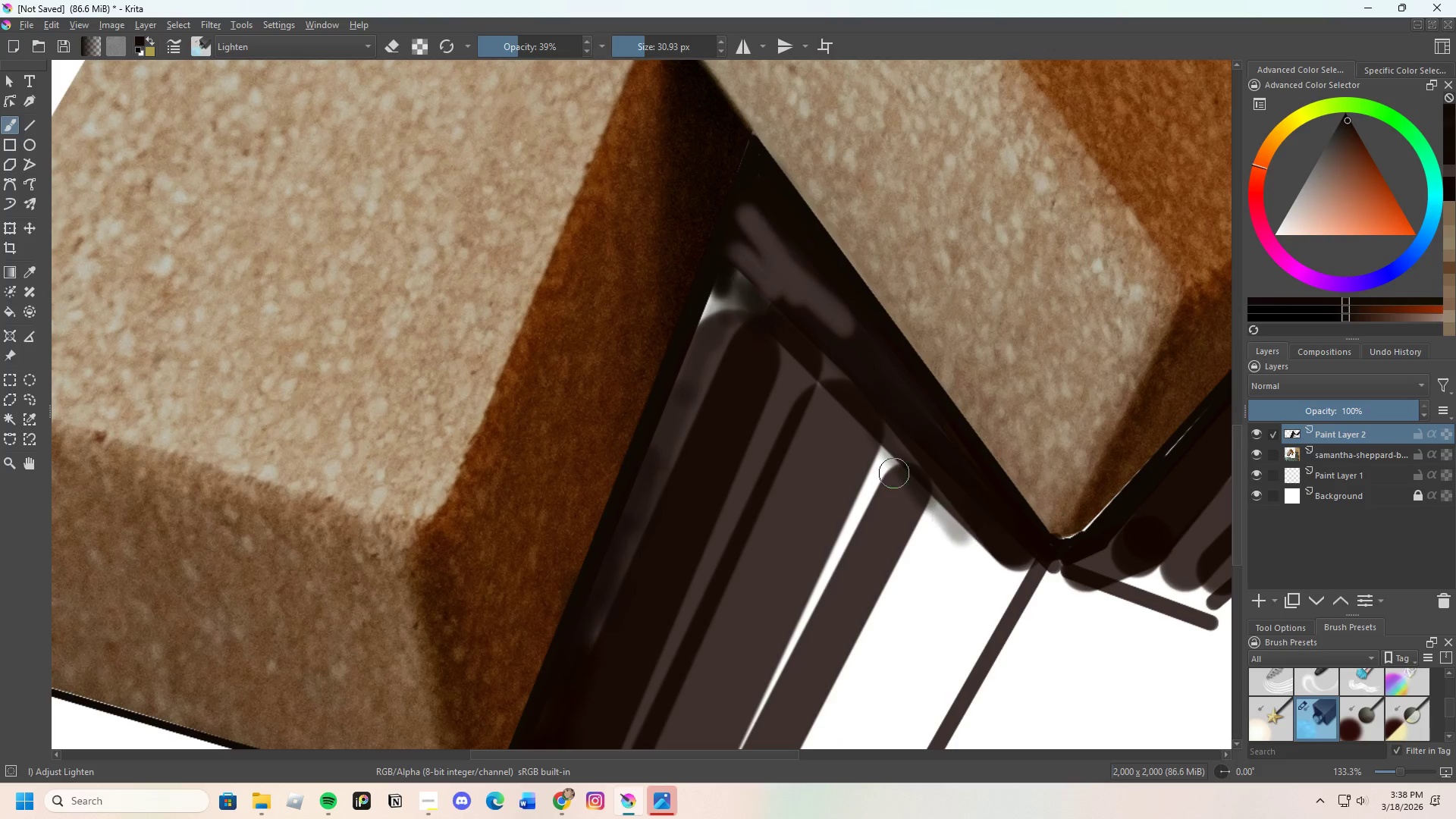 
left_click_drag(start_coordinate=[902, 491], to_coordinate=[921, 565])
 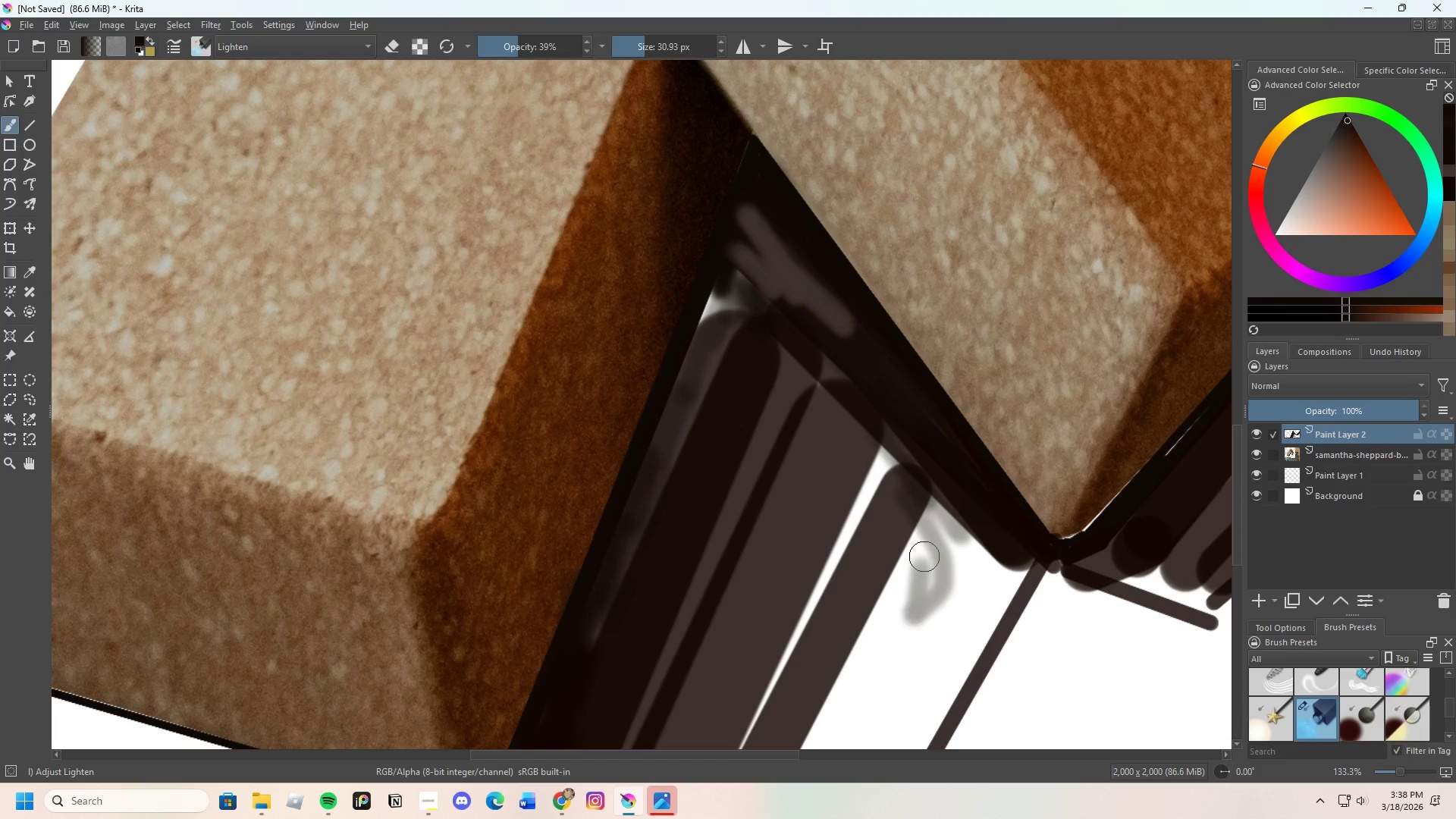 
left_click_drag(start_coordinate=[923, 581], to_coordinate=[921, 585])
 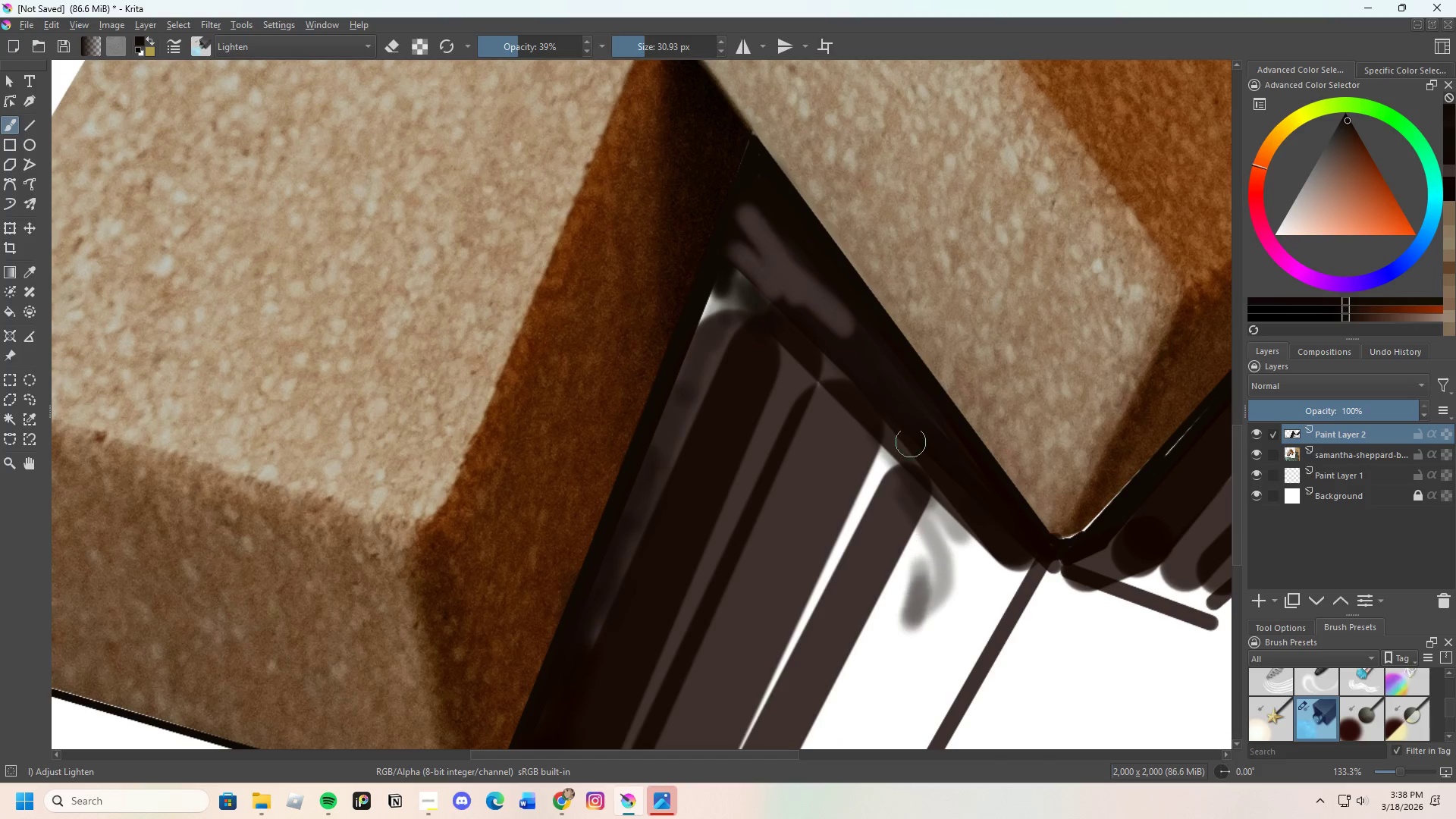 
scroll: coordinate [858, 391], scroll_direction: none, amount: 0.0
 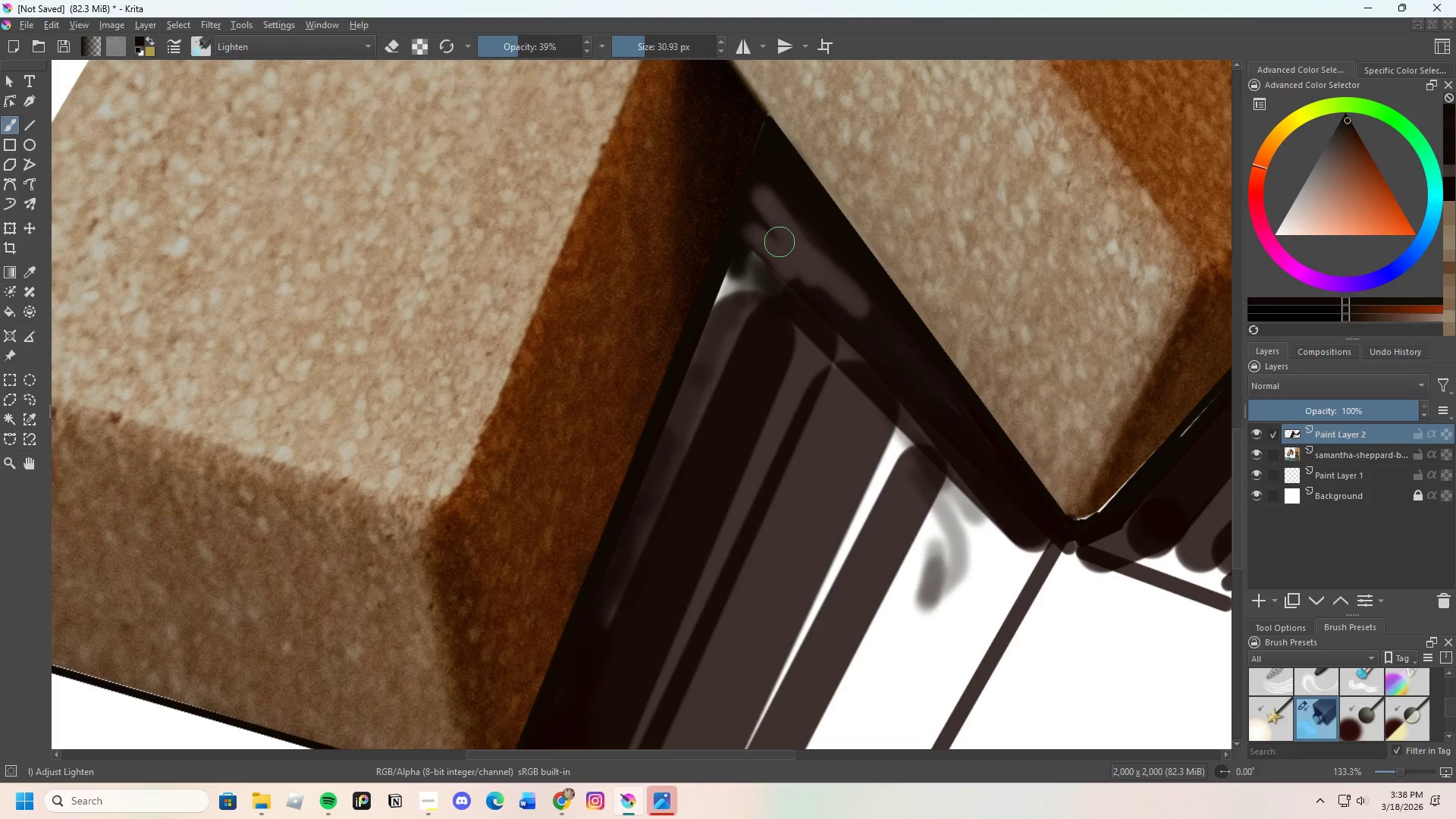 
hold_key(key=ControlLeft, duration=0.33)
 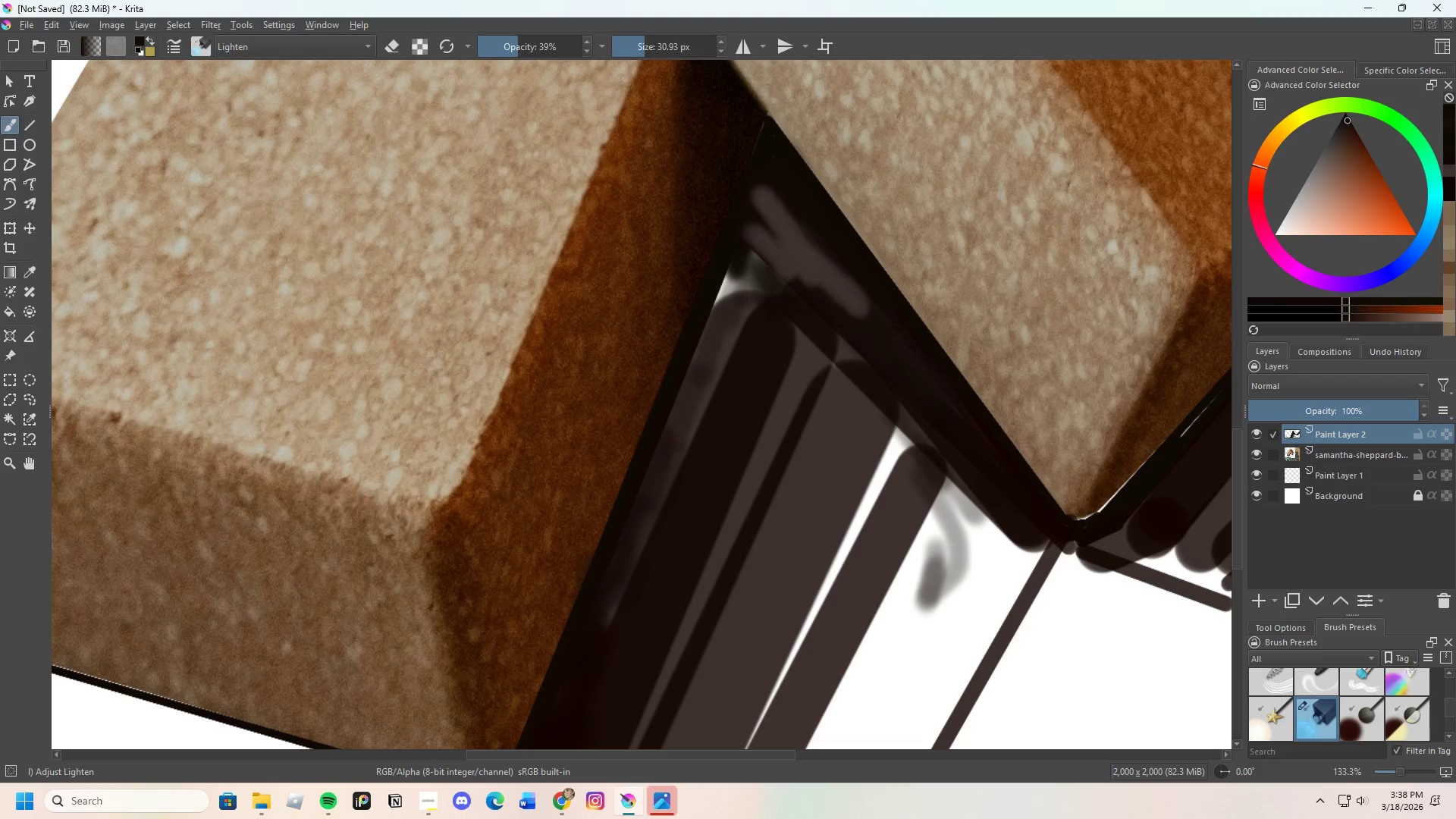 
hold_key(key=ControlLeft, duration=0.31)
left_click_drag(start_coordinate=[761, 177], to_coordinate=[767, 175])
 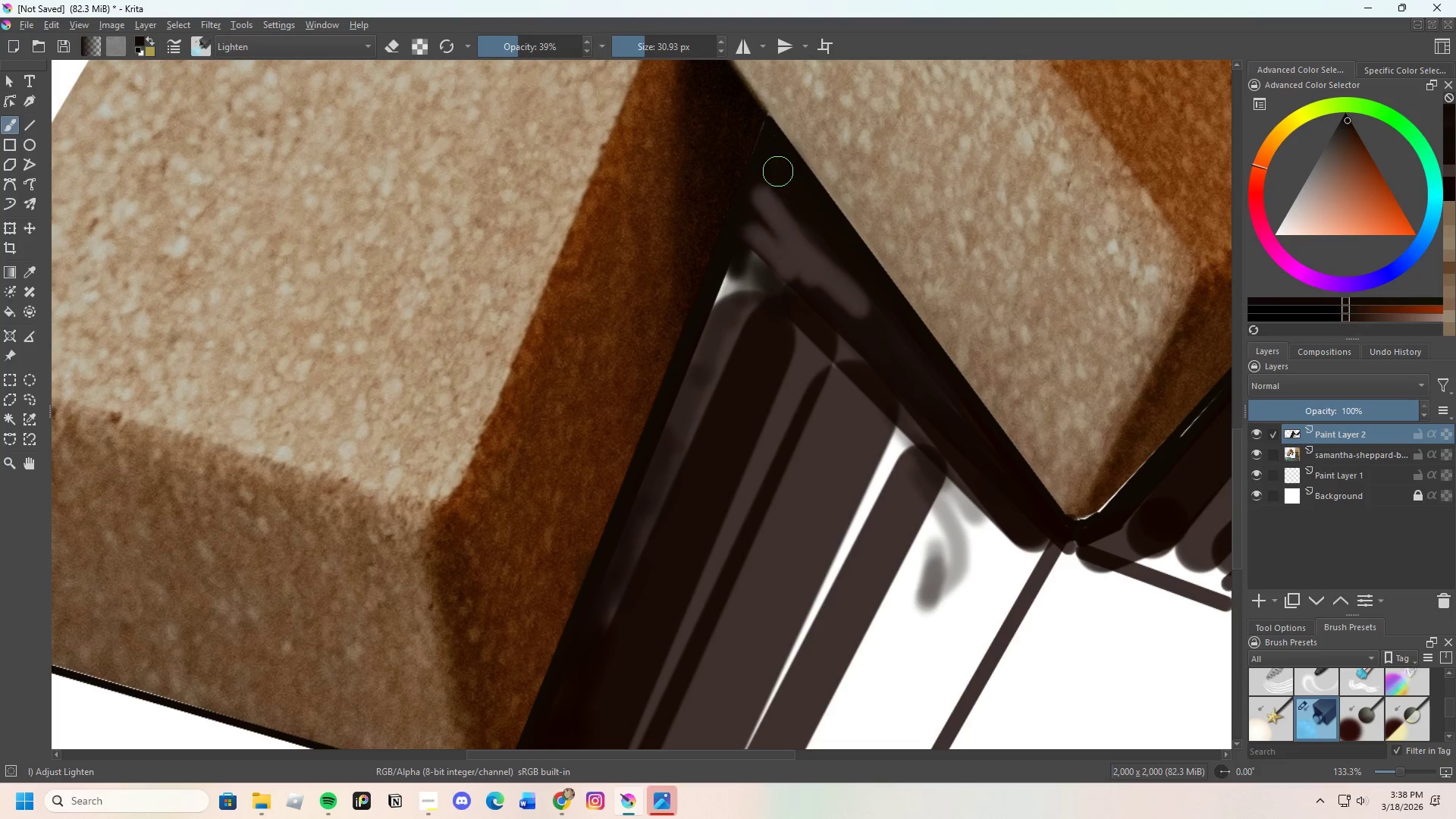 
left_click_drag(start_coordinate=[779, 172], to_coordinate=[772, 218])
 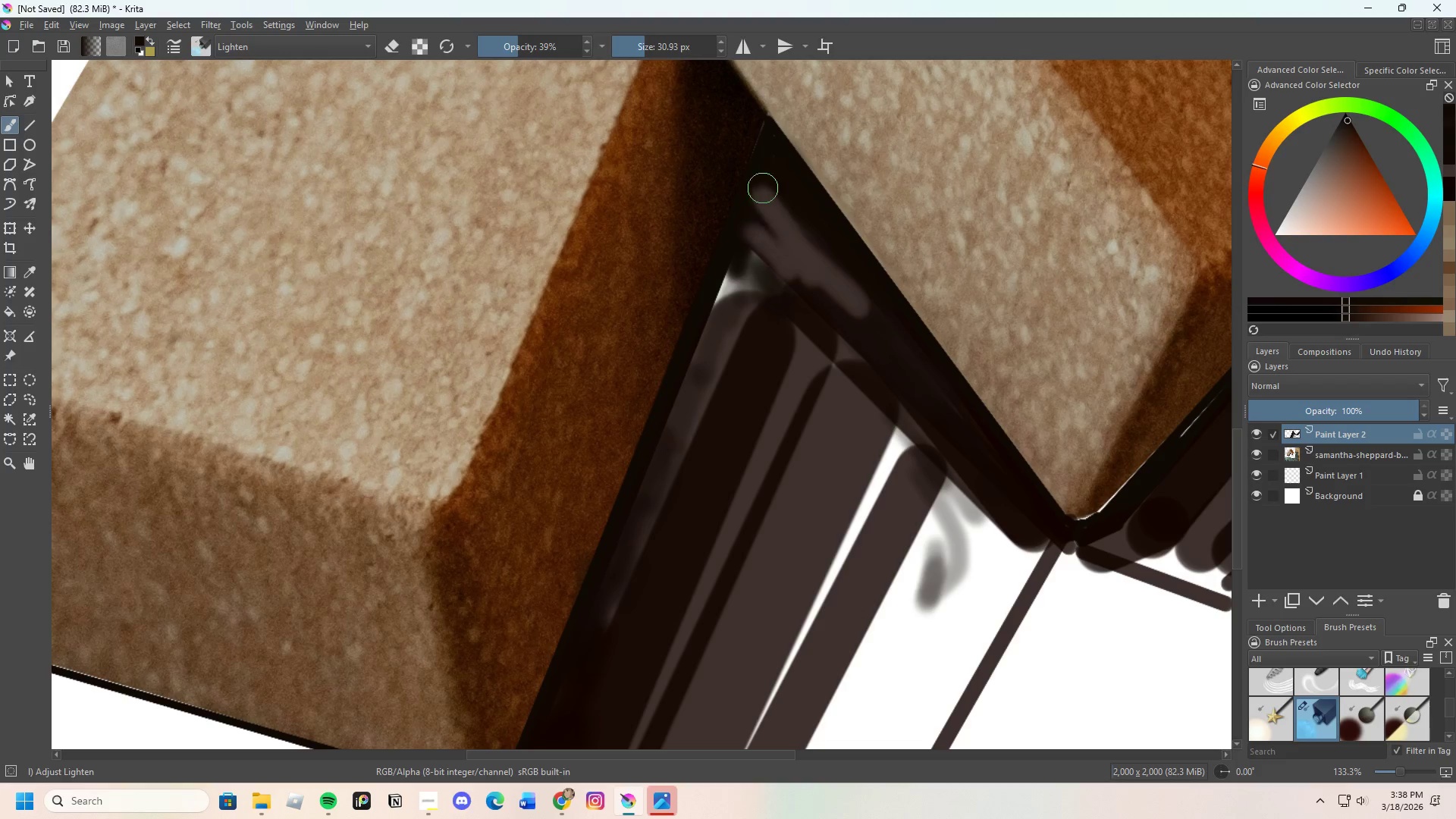 
left_click_drag(start_coordinate=[762, 202], to_coordinate=[766, 240])
 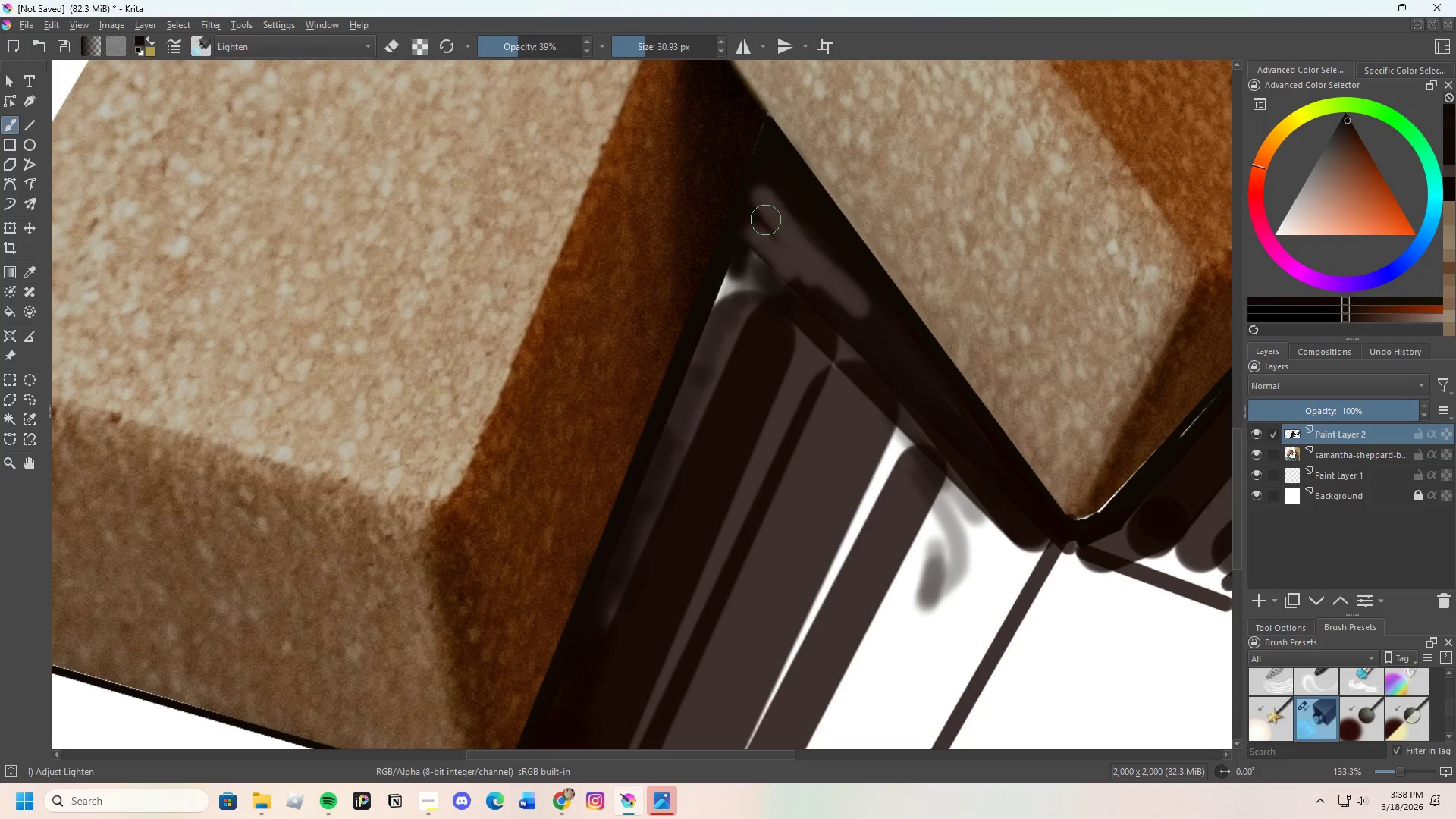 
left_click_drag(start_coordinate=[767, 227], to_coordinate=[773, 247])
 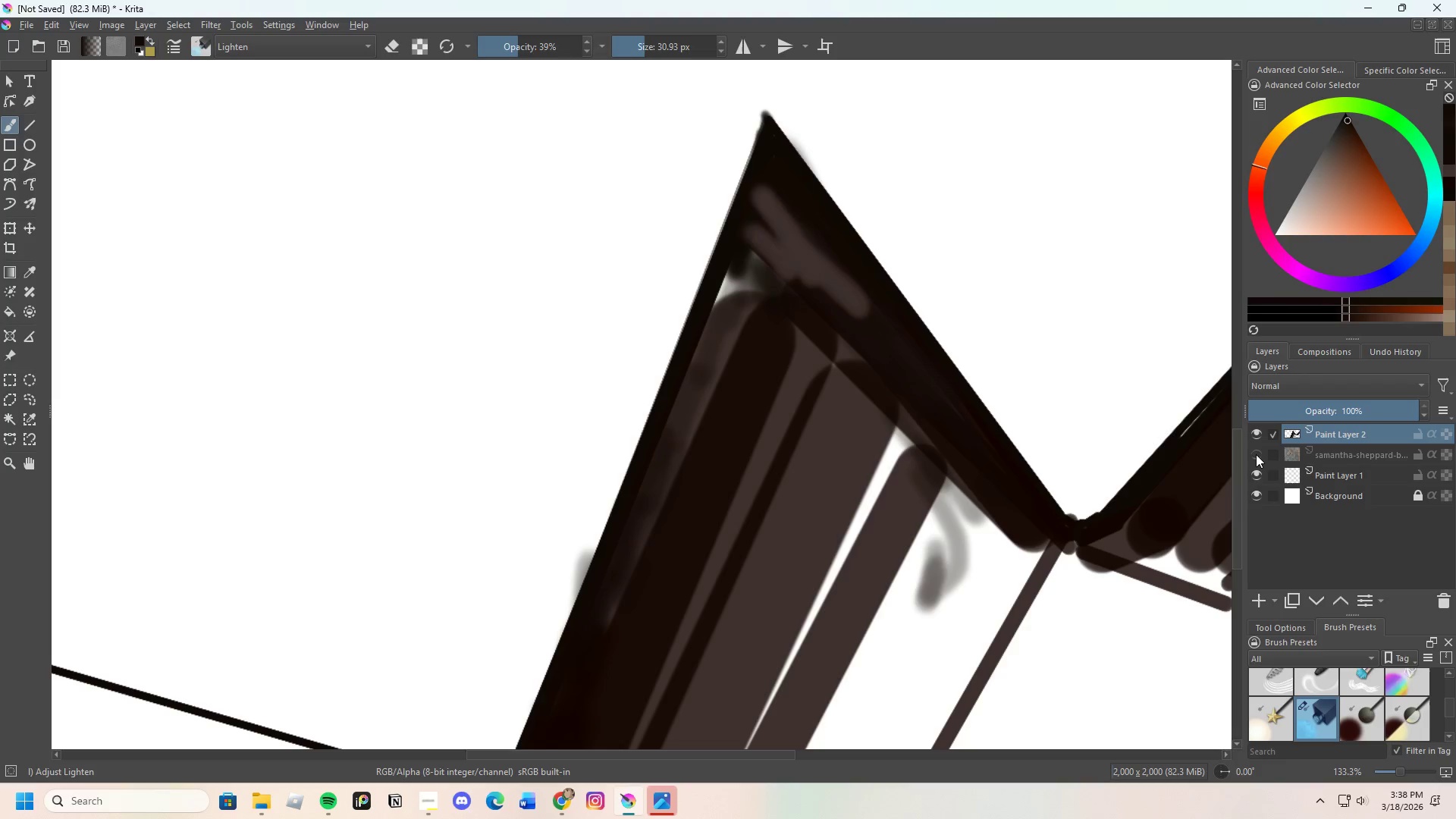 
left_click([1256, 454])
 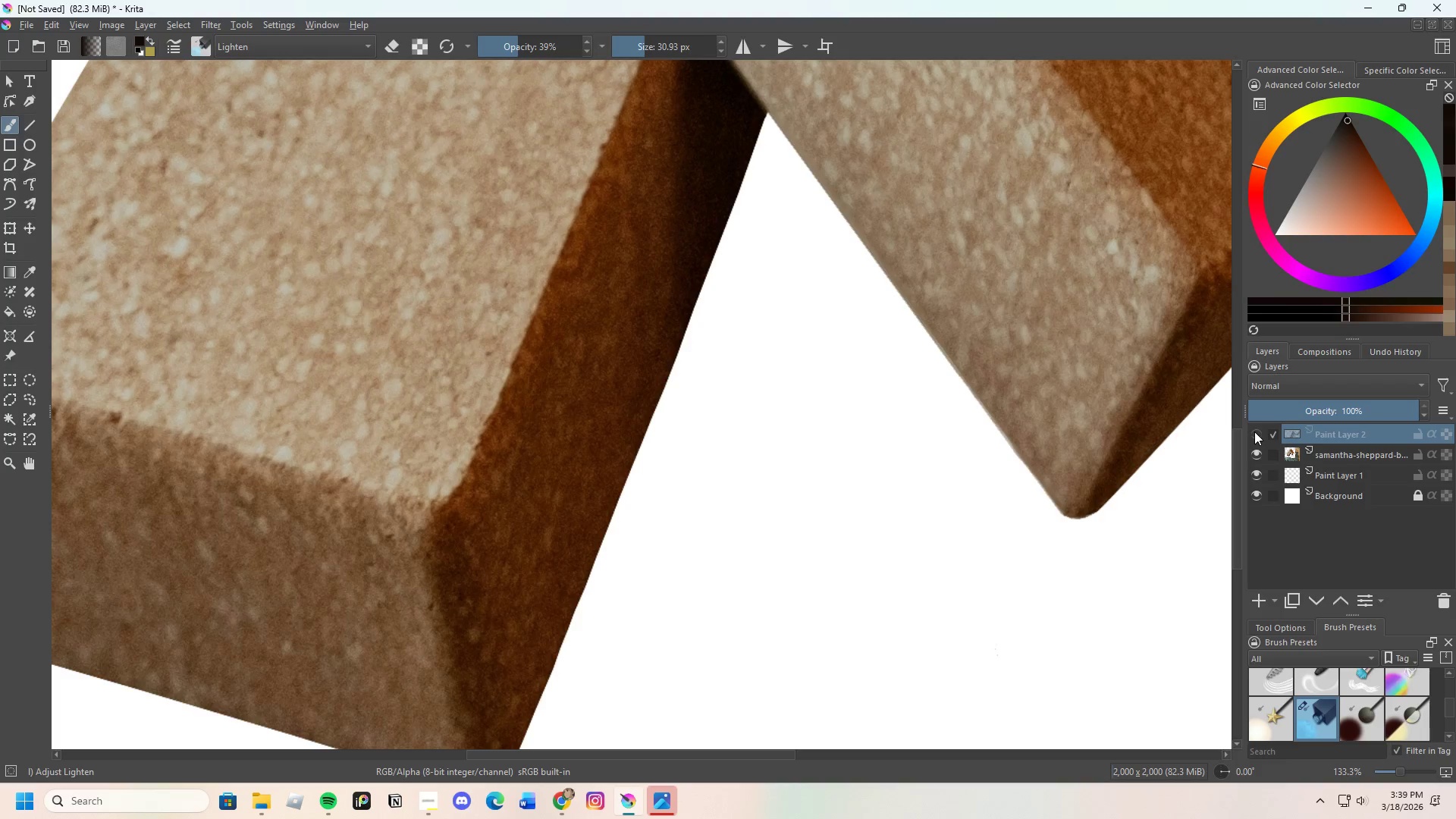 
double_click([1254, 431])
 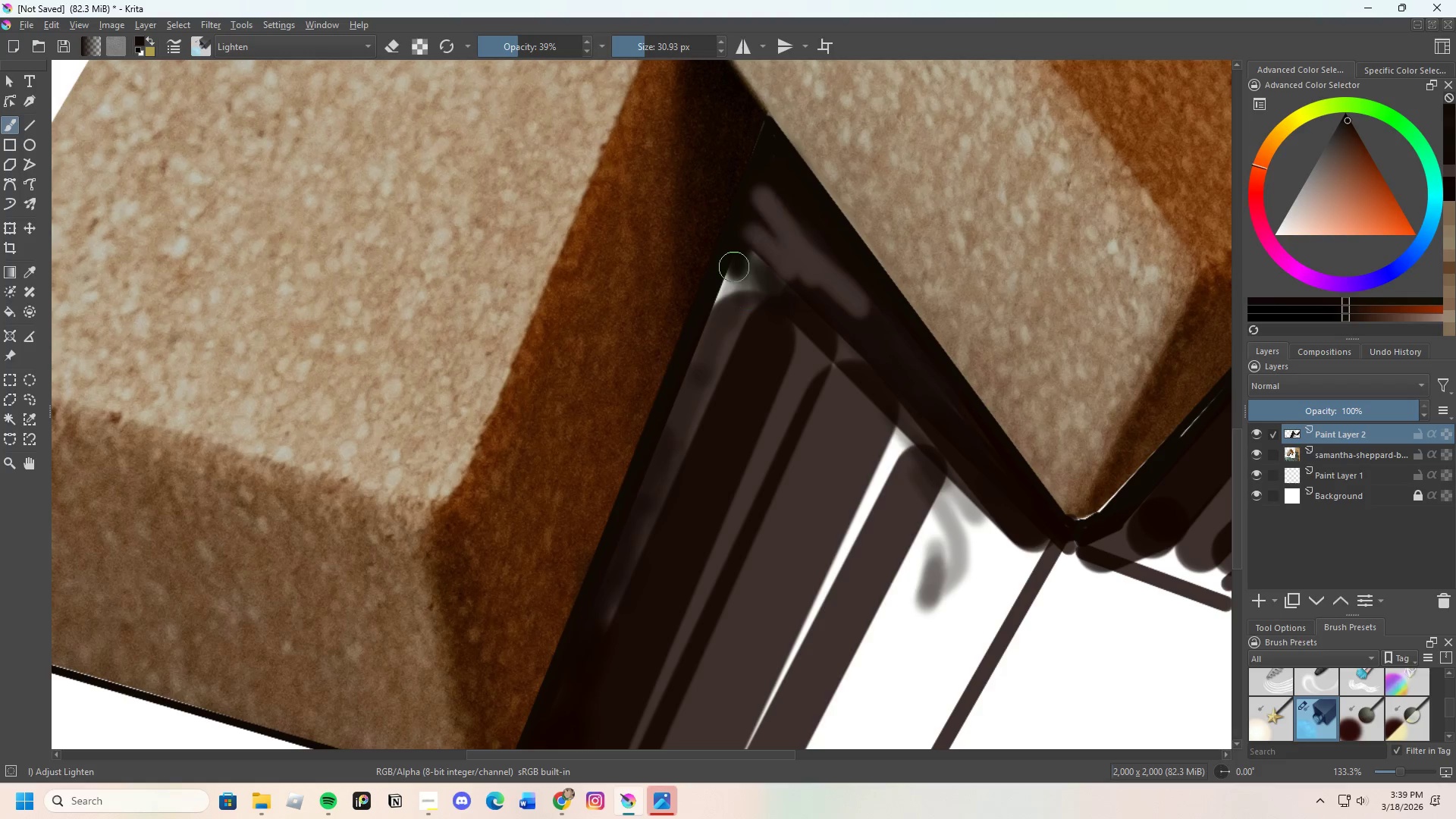 
hold_key(key=ControlLeft, duration=0.77)
left_click_drag(start_coordinate=[763, 169], to_coordinate=[767, 170])
 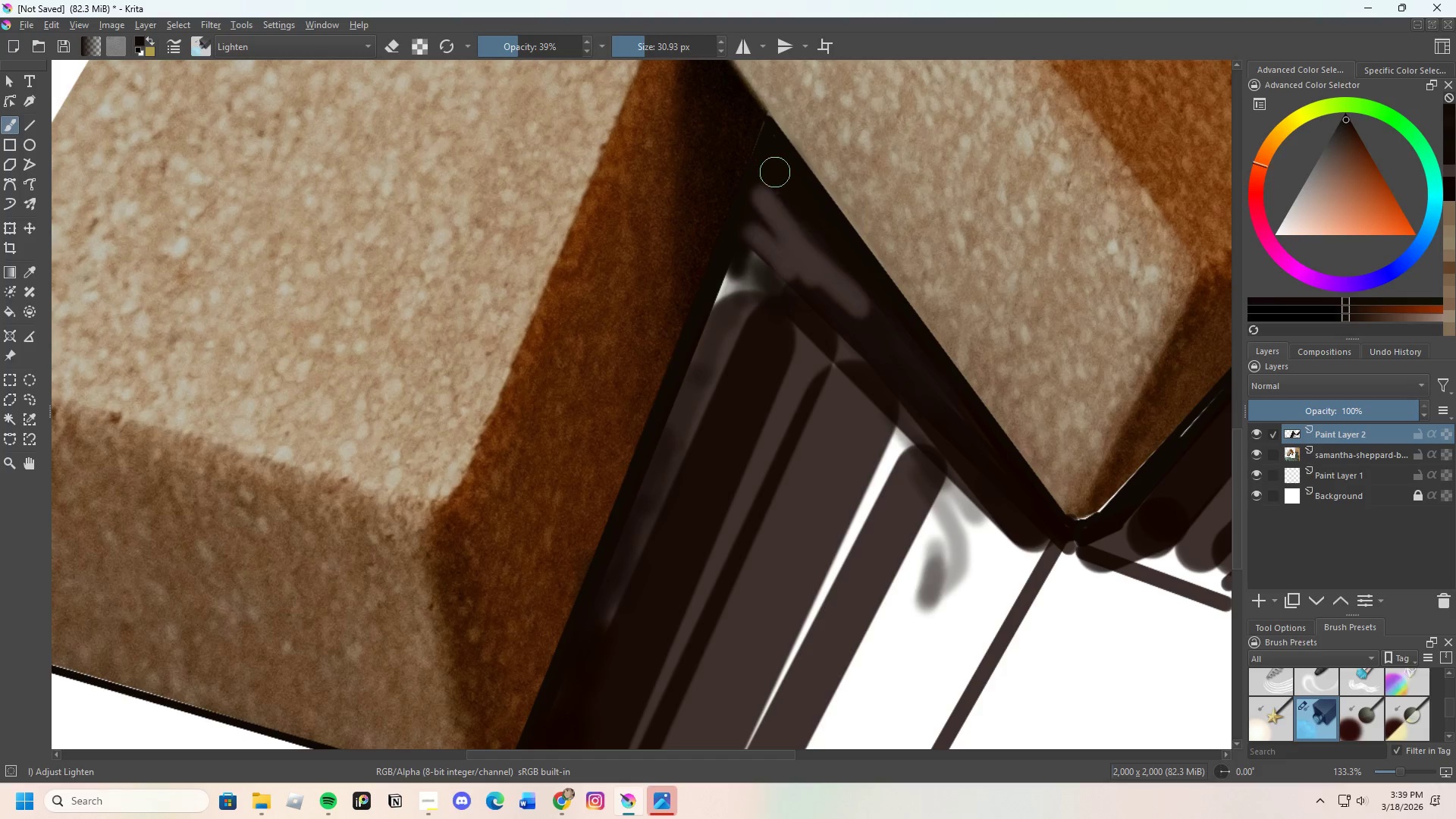 
left_click_drag(start_coordinate=[777, 192], to_coordinate=[774, 228])
 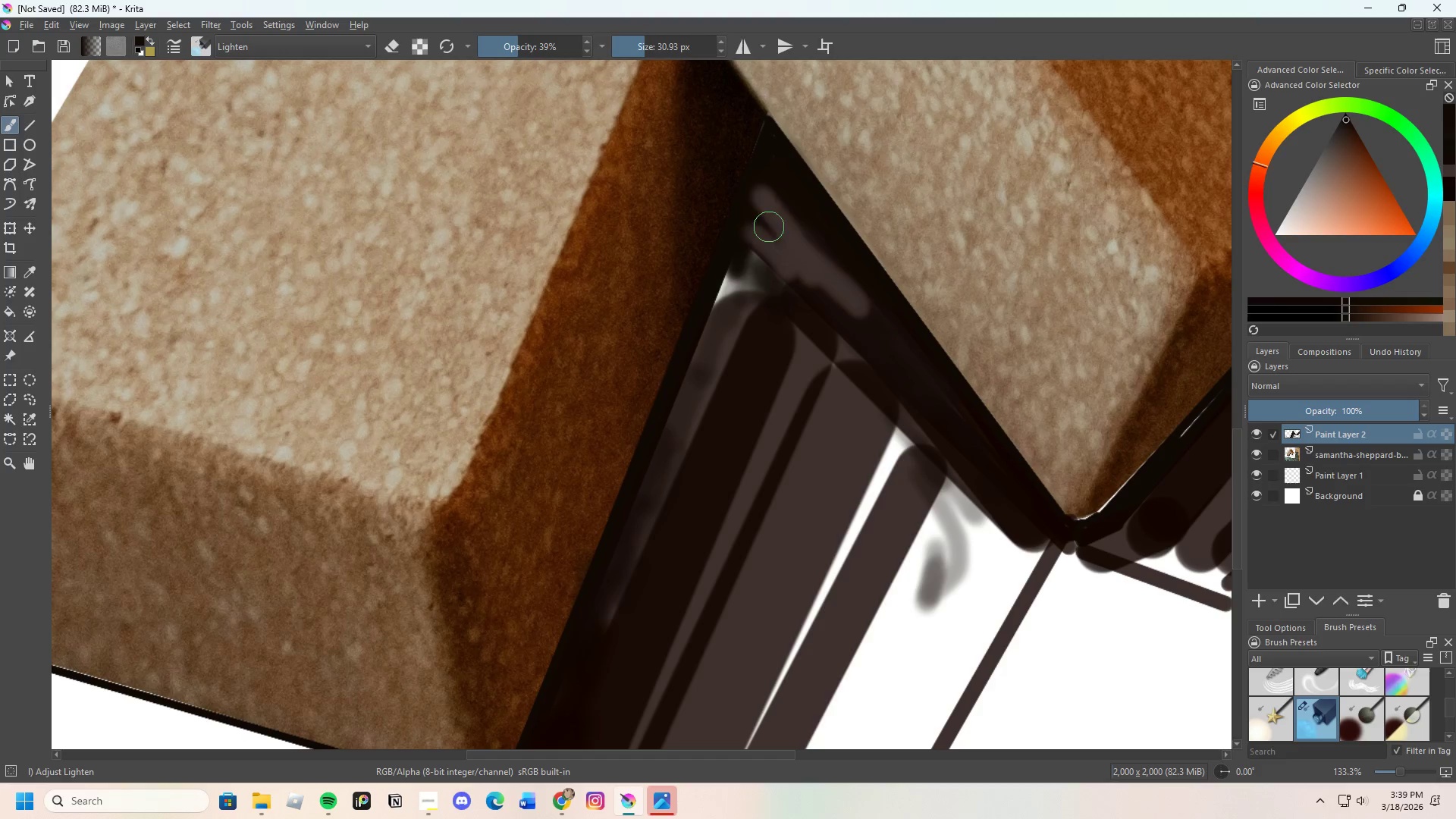 
left_click_drag(start_coordinate=[760, 210], to_coordinate=[761, 228])
 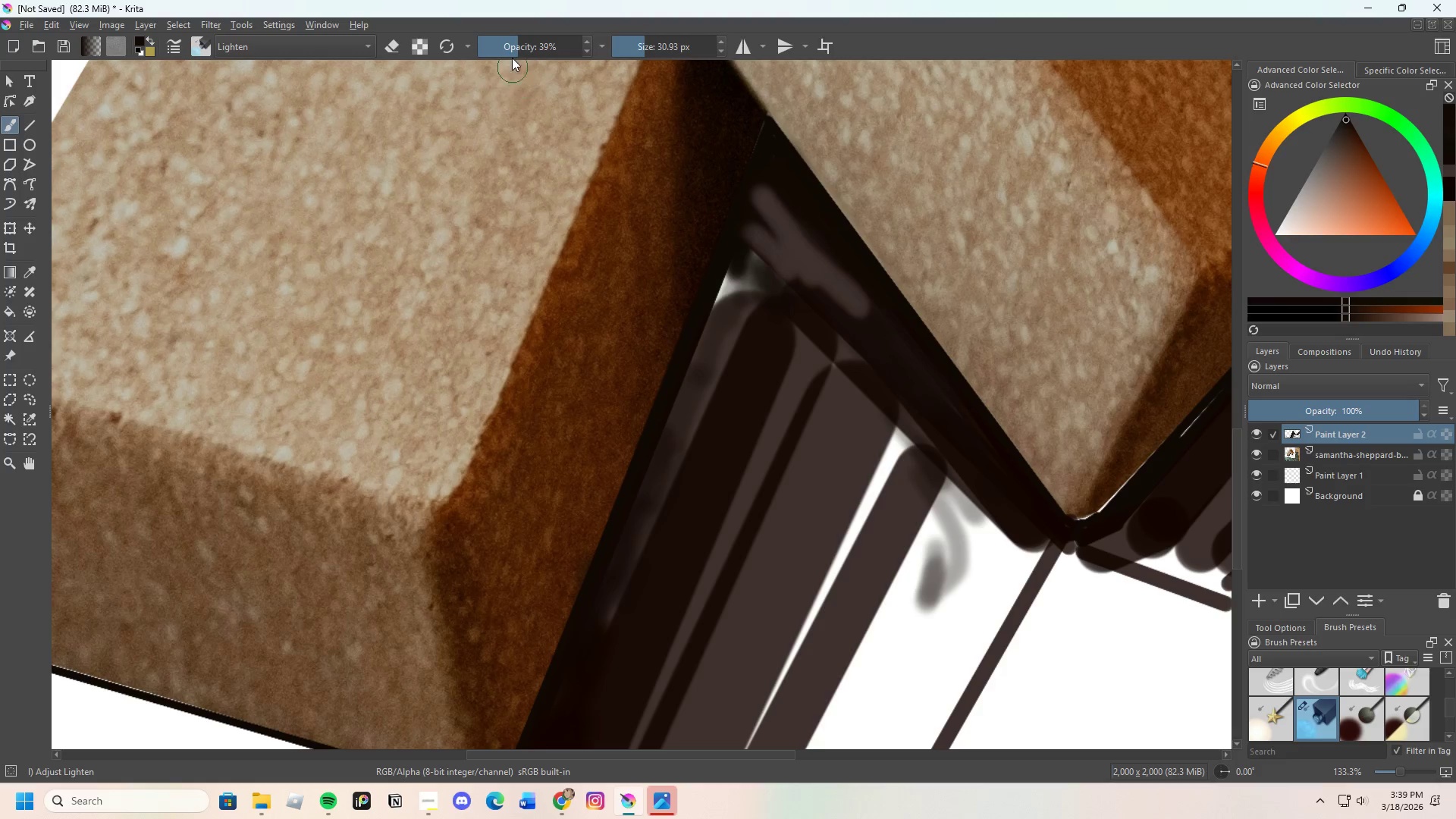 
left_click_drag(start_coordinate=[519, 44], to_coordinate=[563, 44])
 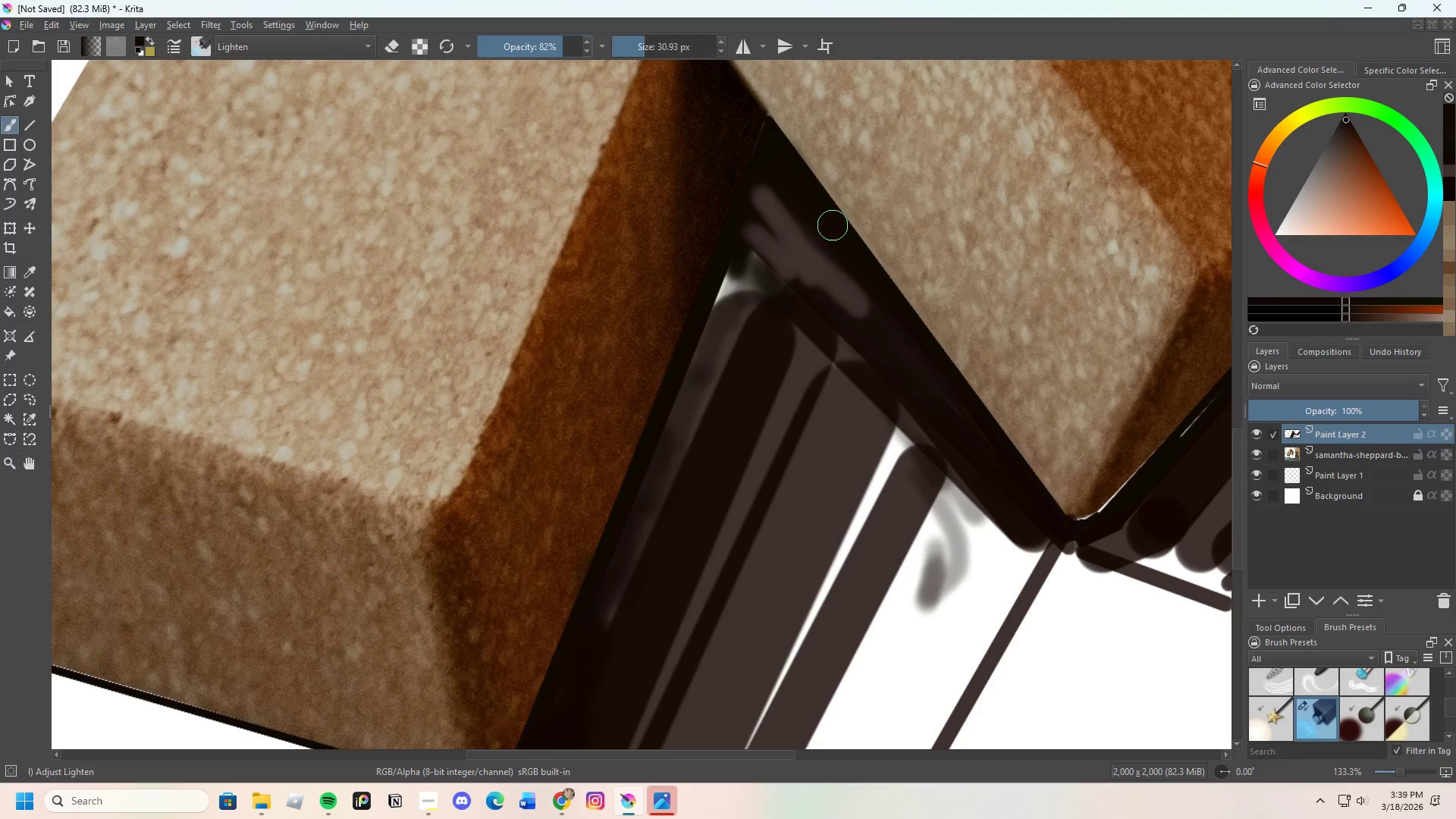 
hold_key(key=ControlLeft, duration=0.36)
left_click([764, 181])
 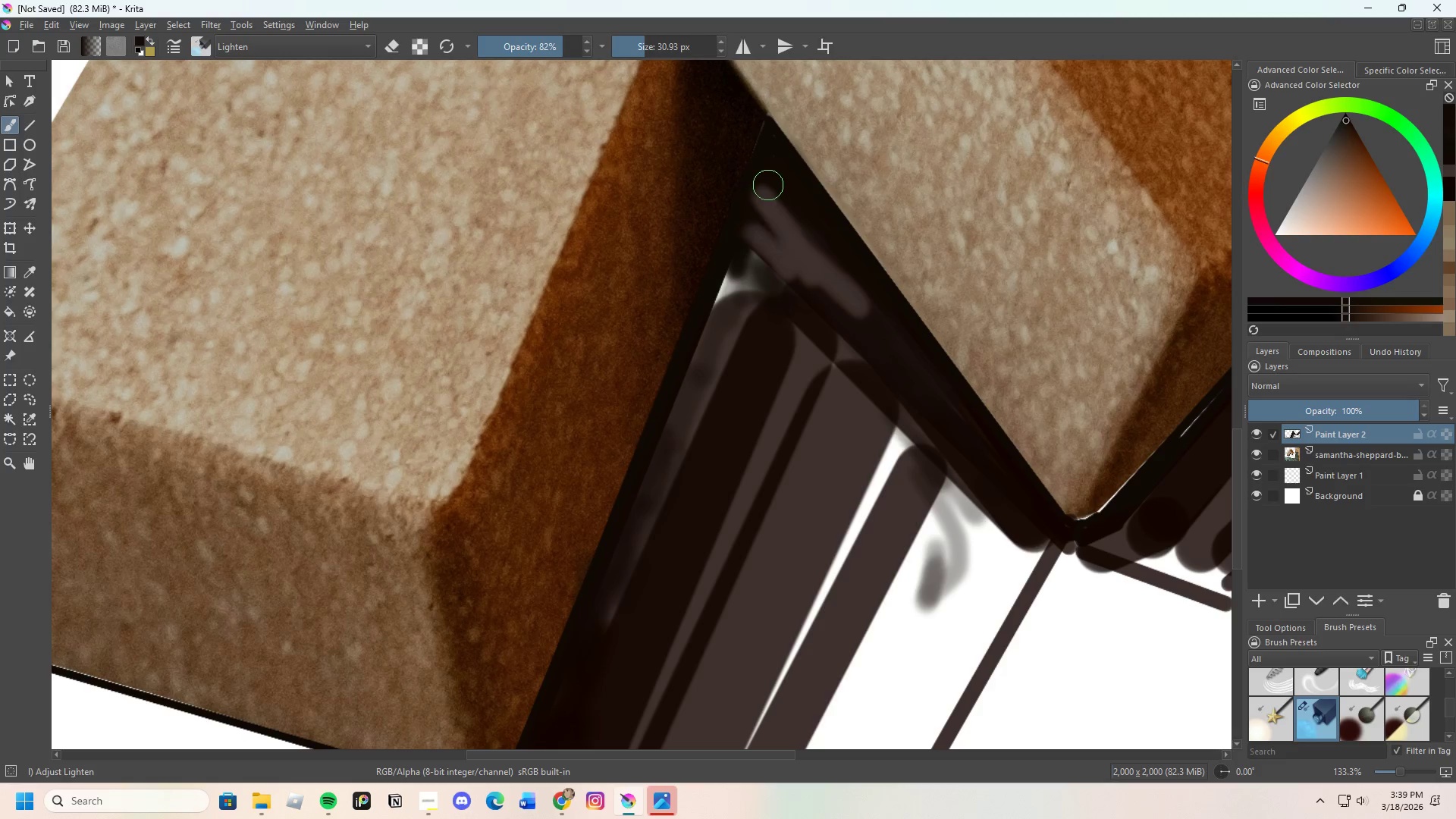 
left_click_drag(start_coordinate=[777, 222], to_coordinate=[782, 240])
 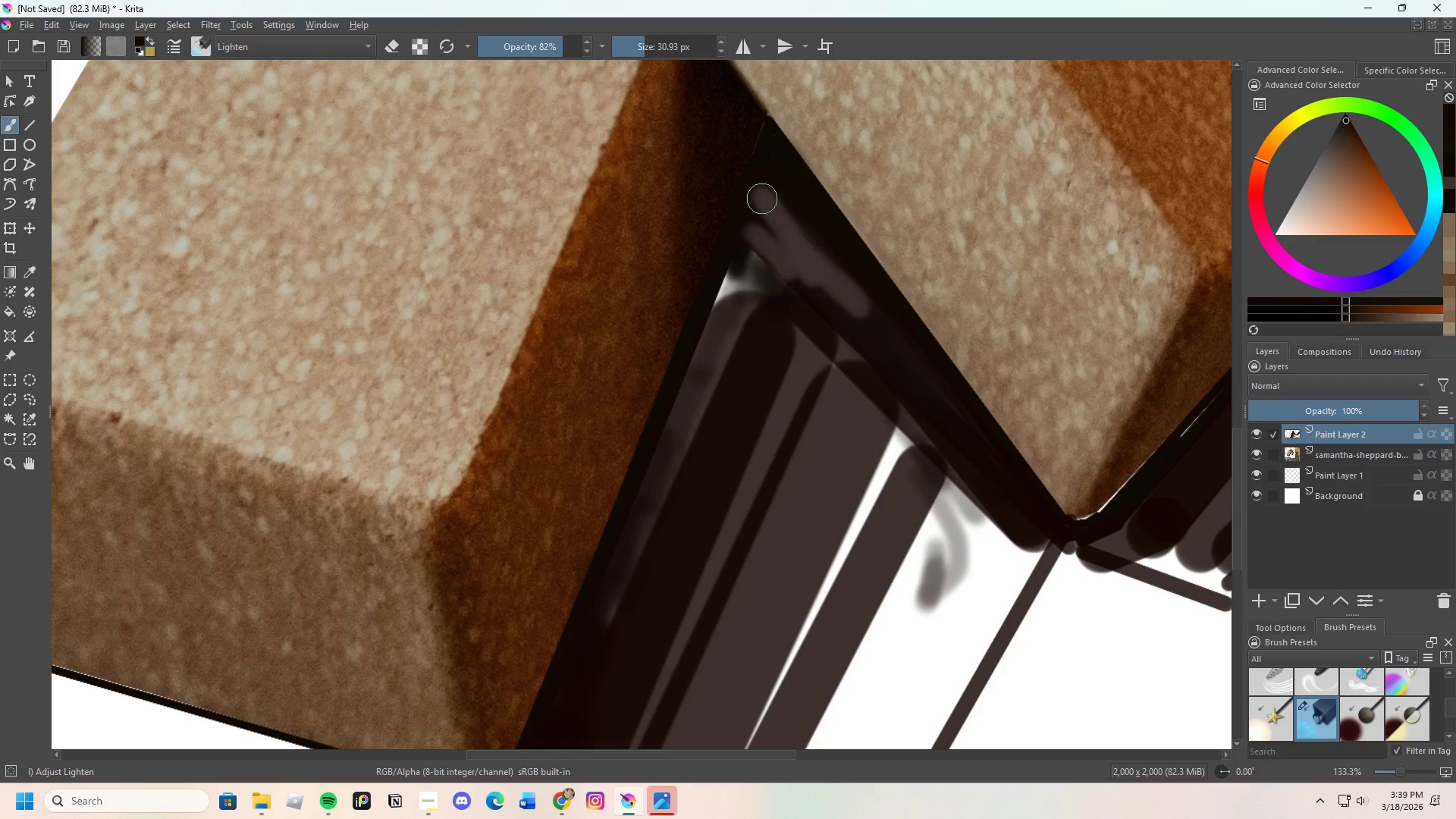 
left_click_drag(start_coordinate=[762, 222], to_coordinate=[767, 225])
 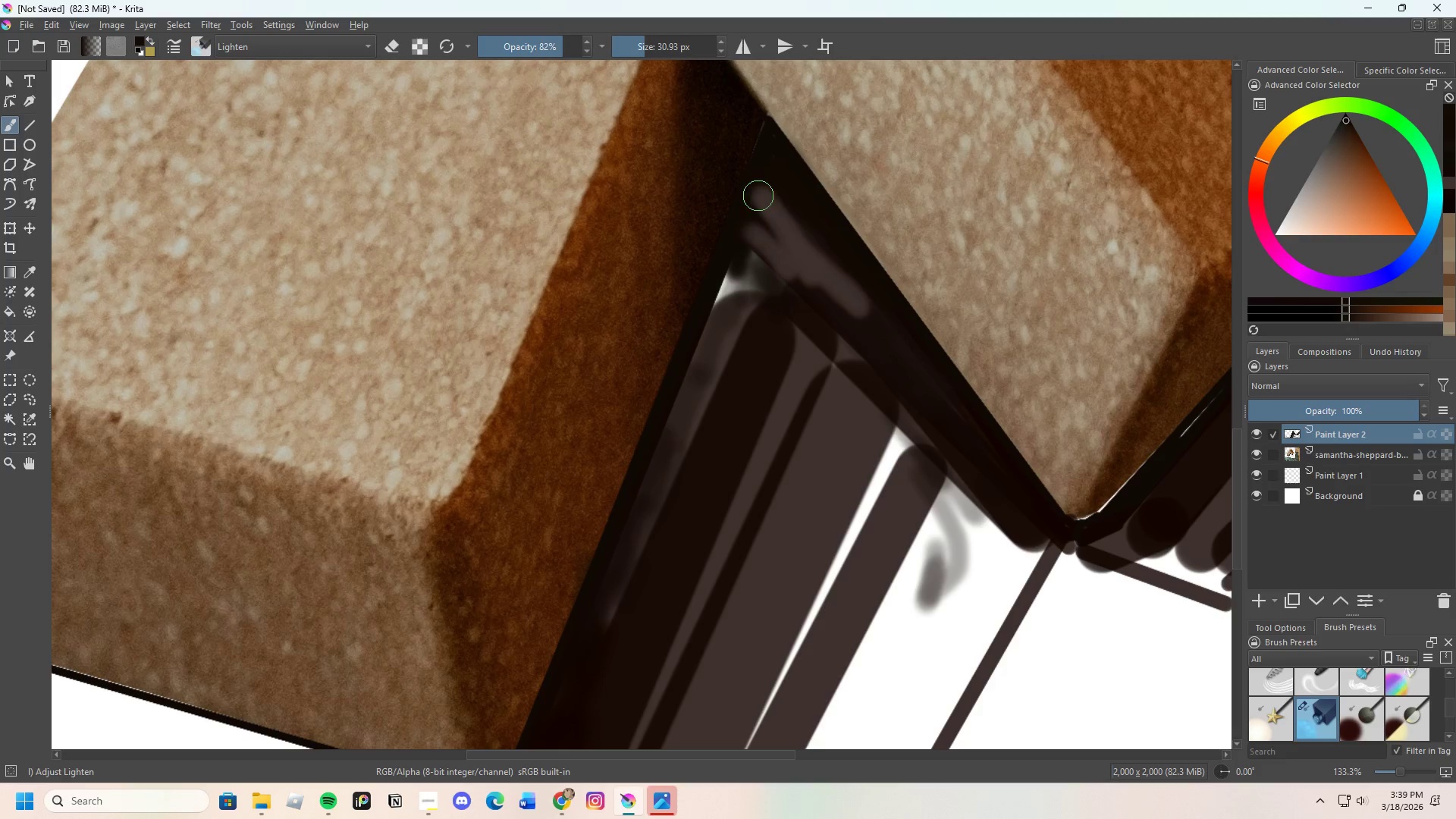 
left_click_drag(start_coordinate=[763, 229], to_coordinate=[791, 232])
 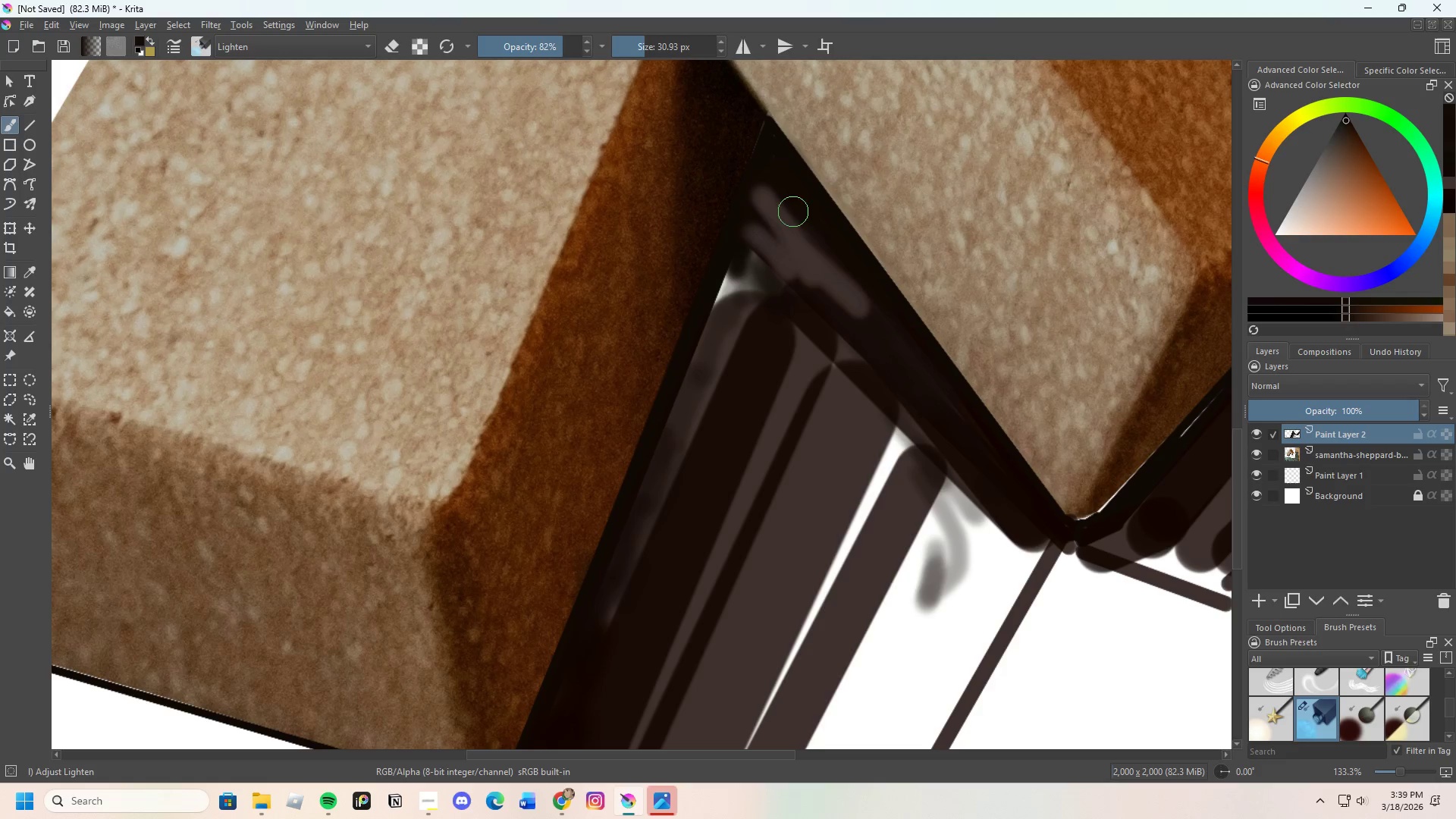 
left_click_drag(start_coordinate=[789, 234], to_coordinate=[795, 247])
 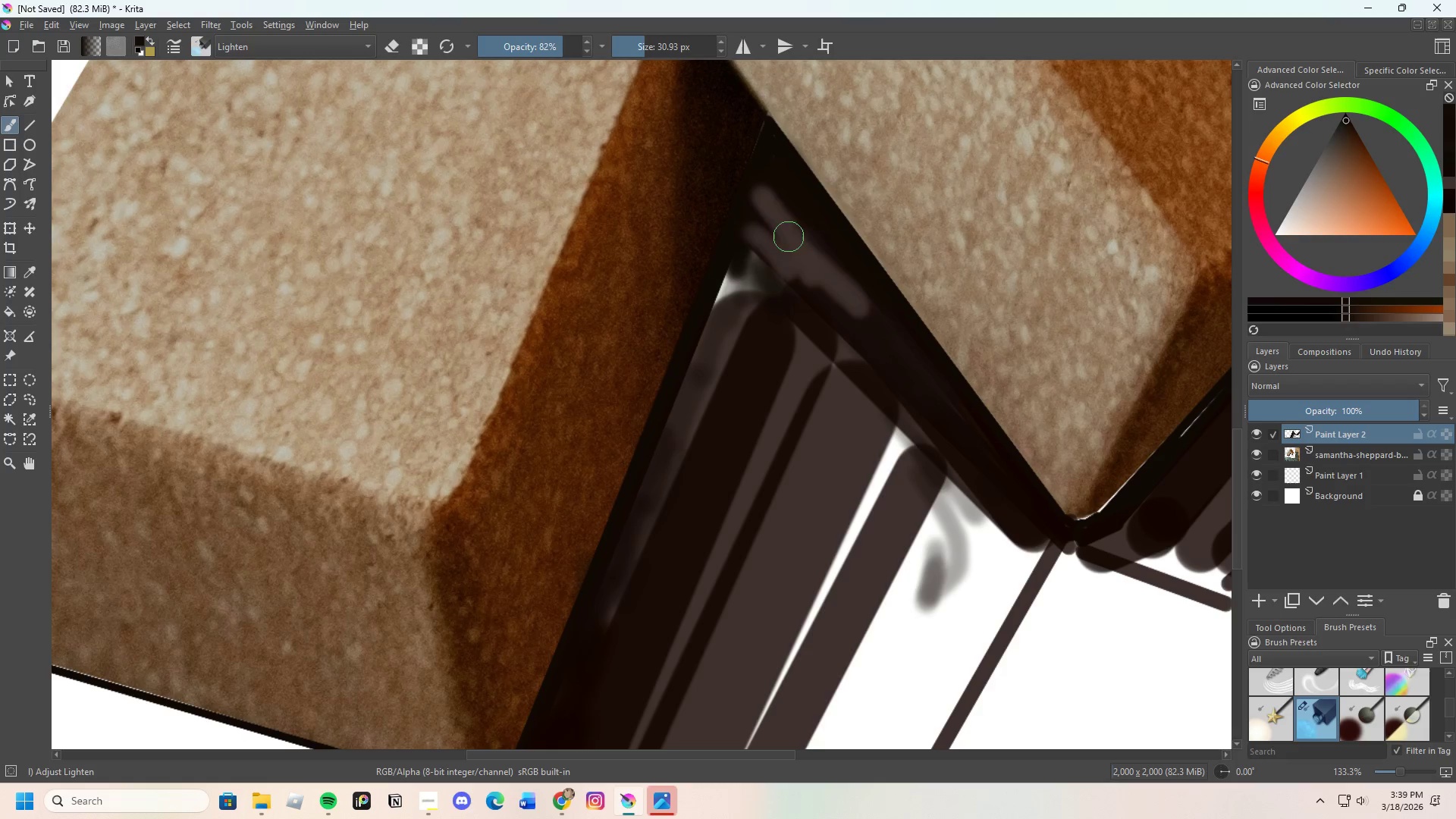 
left_click_drag(start_coordinate=[793, 261], to_coordinate=[801, 271])
 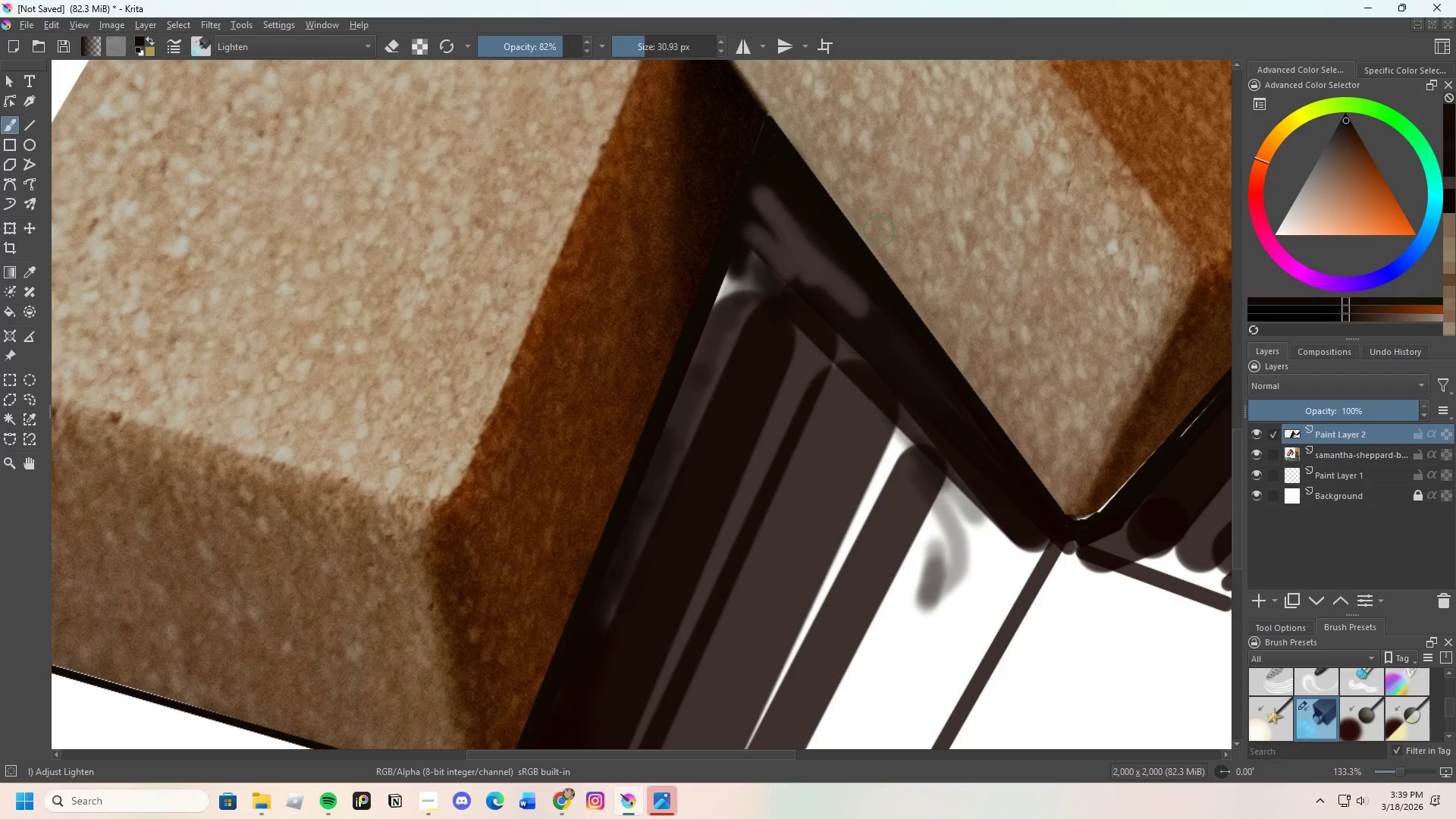 
key(E)
 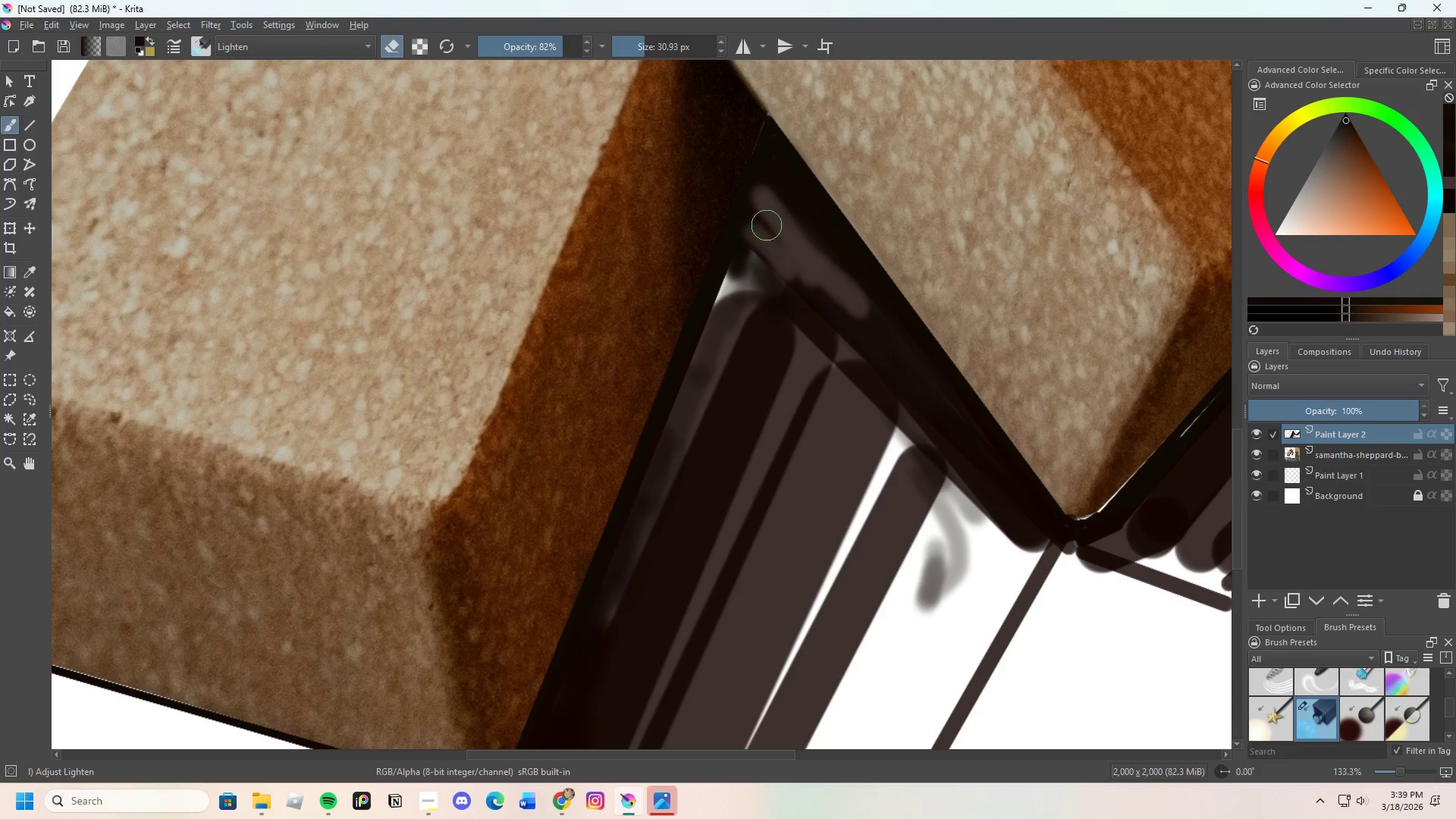 
left_click_drag(start_coordinate=[770, 228], to_coordinate=[833, 267])
 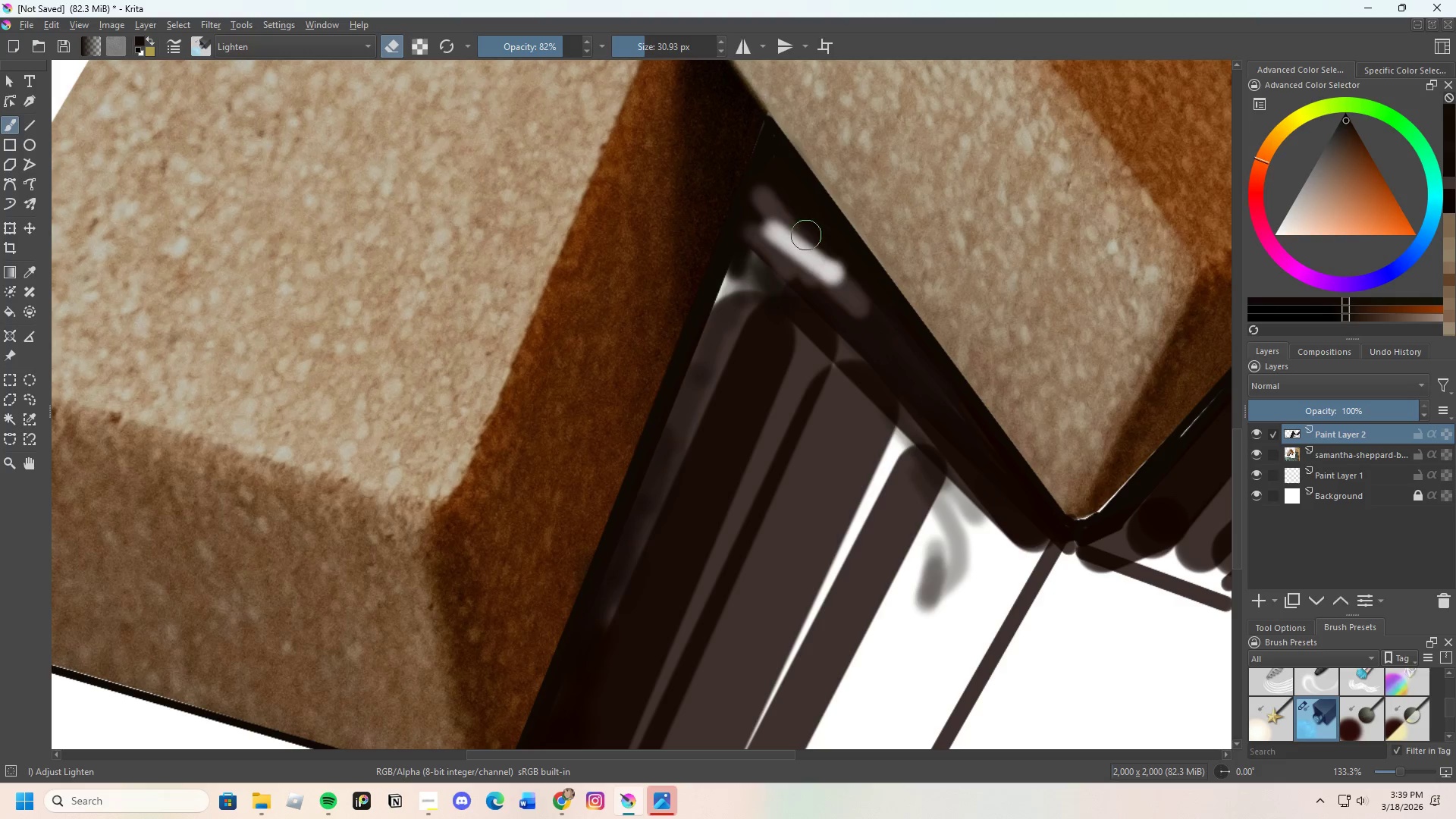 
left_click_drag(start_coordinate=[810, 248], to_coordinate=[805, 243])
 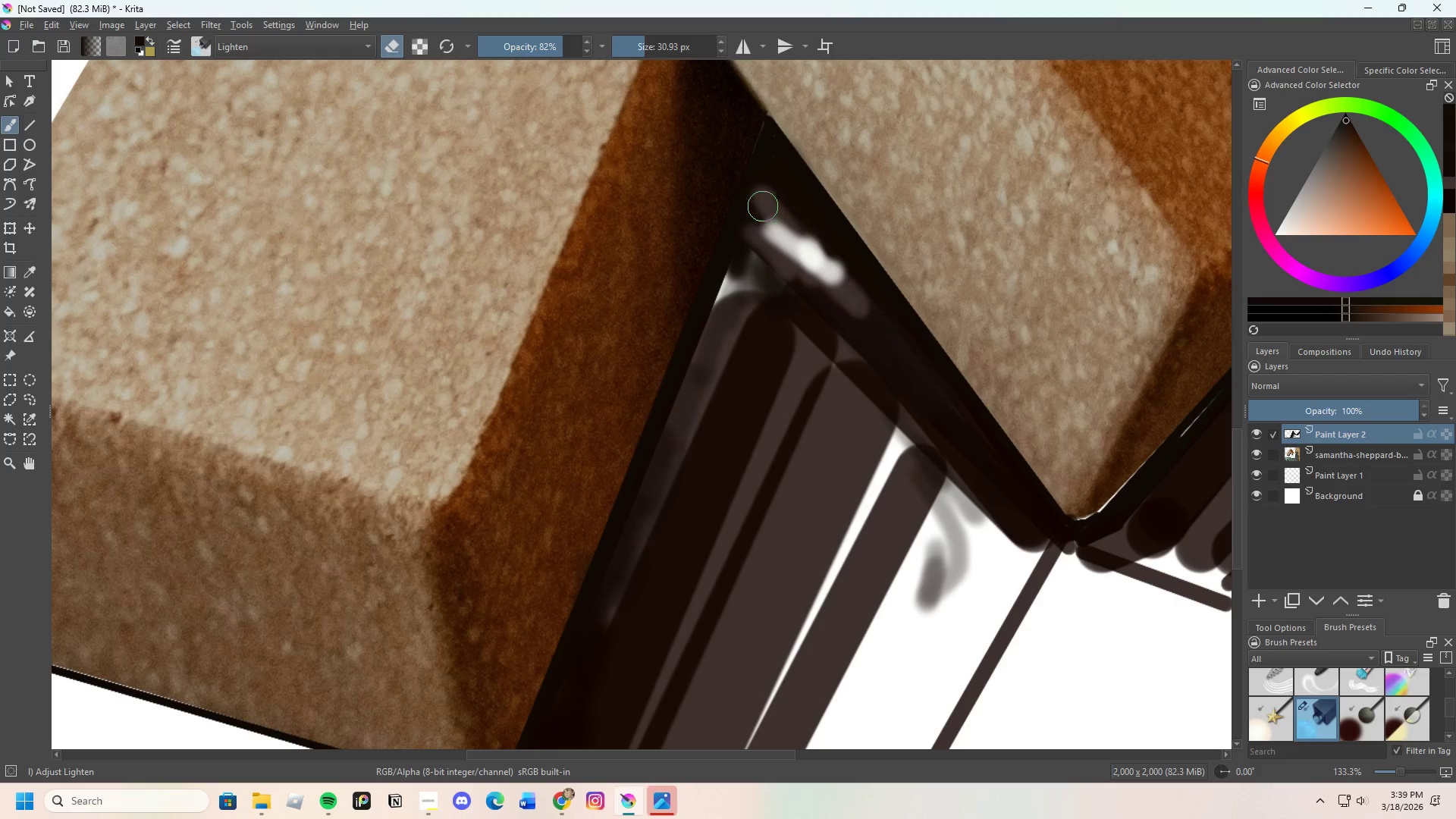 
left_click_drag(start_coordinate=[765, 207], to_coordinate=[786, 239])
 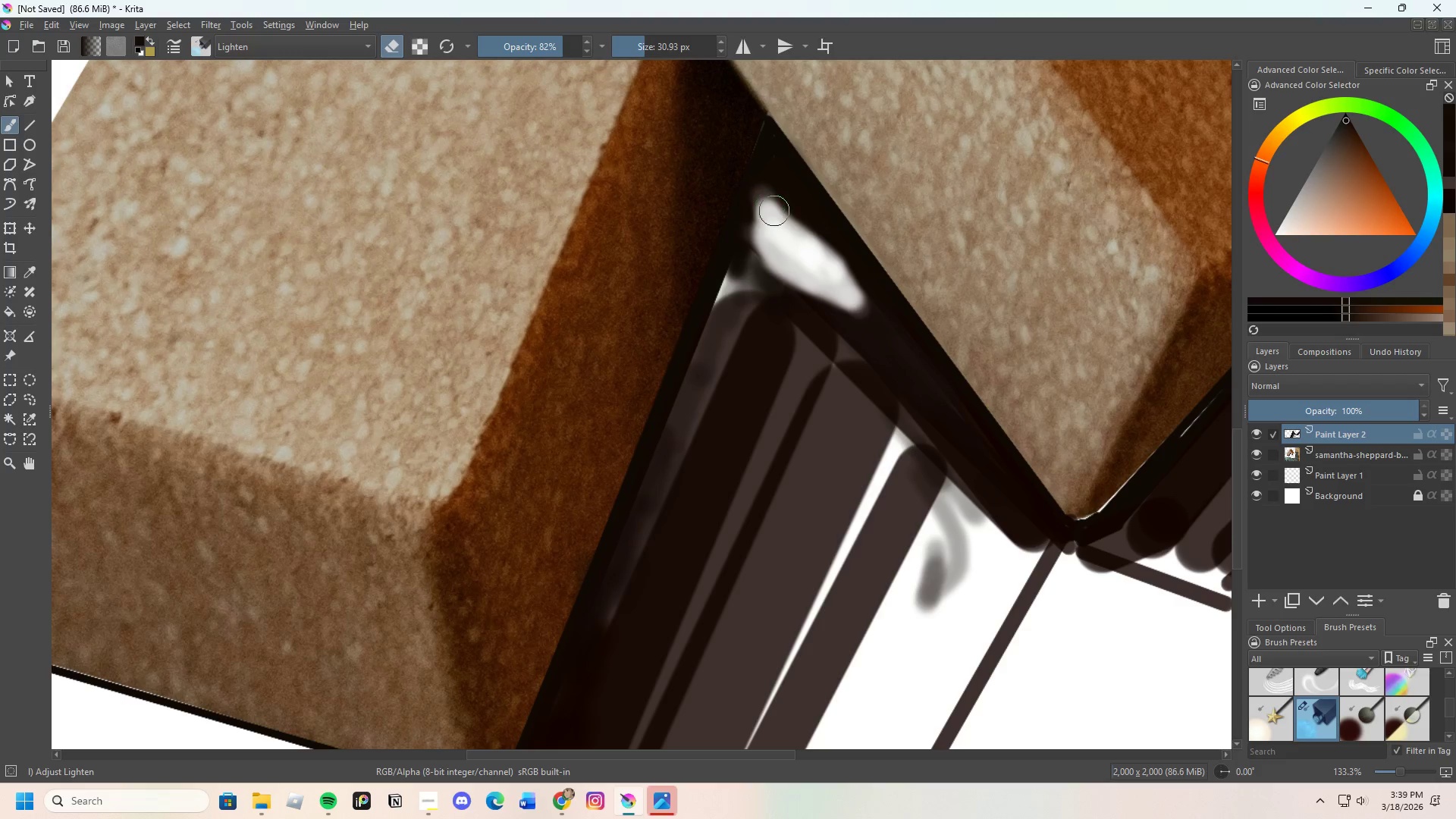 
key(E)
 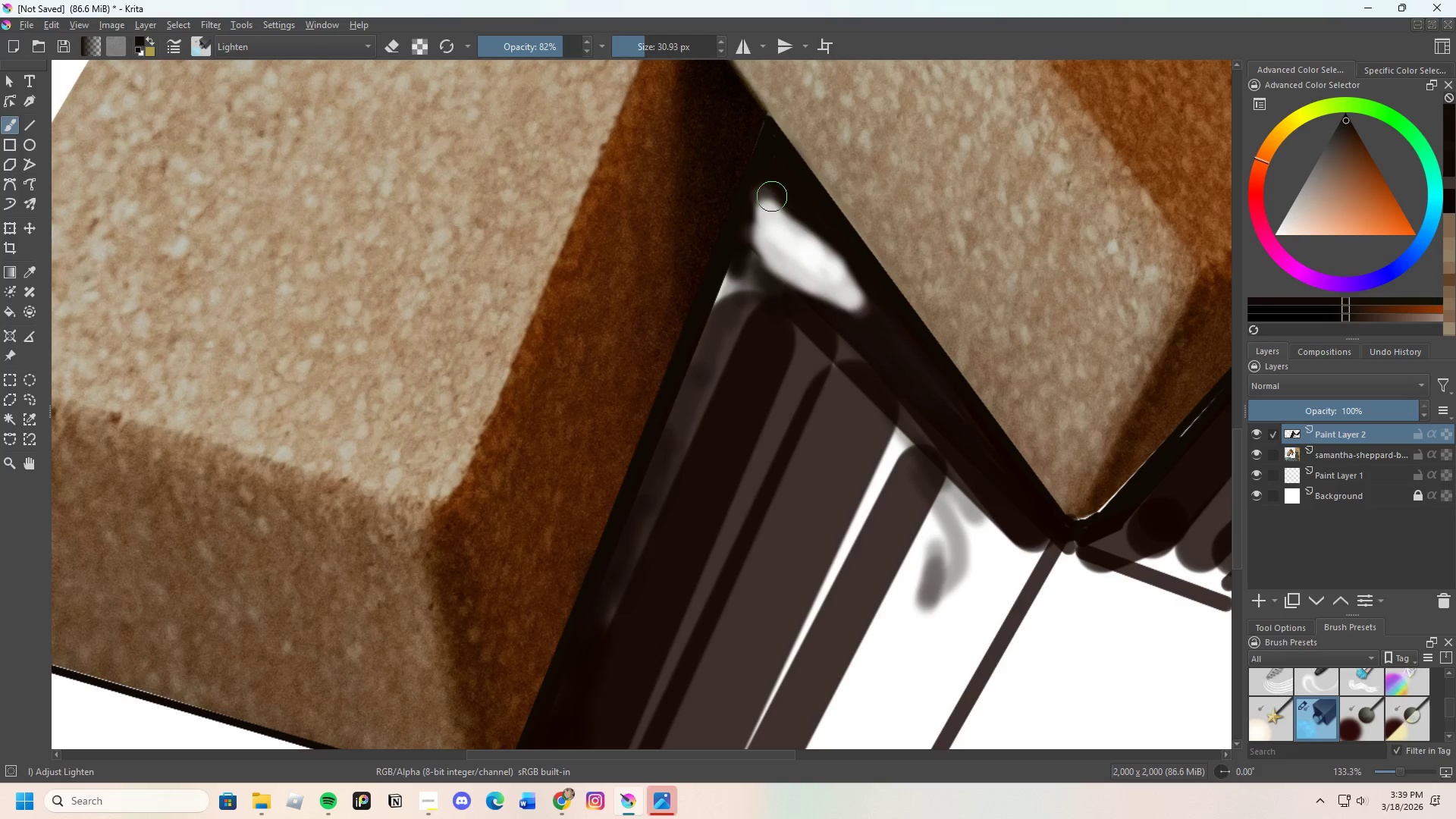 
hold_key(key=ControlLeft, duration=0.38)
left_click([771, 182])
 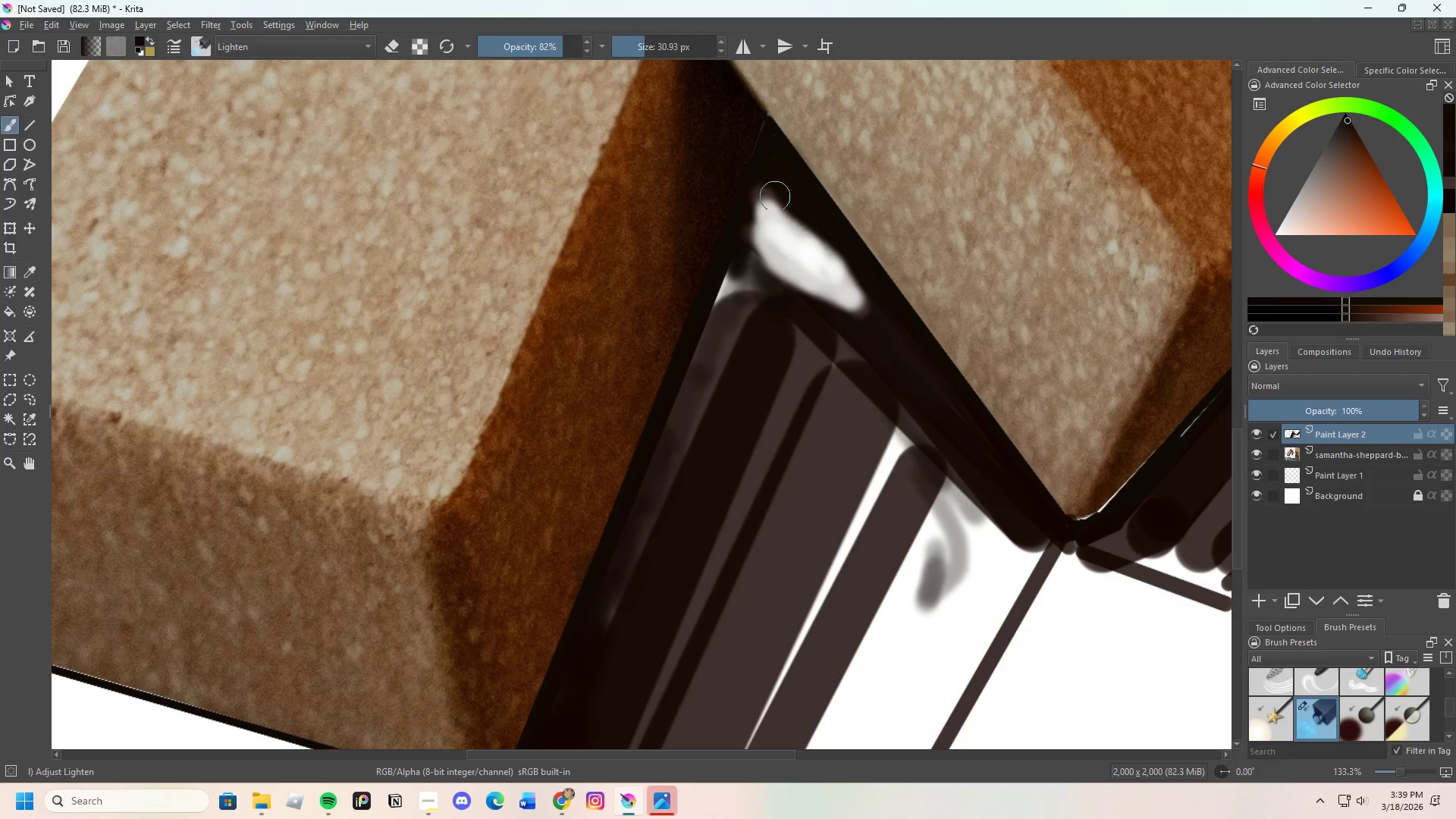 
left_click_drag(start_coordinate=[783, 216], to_coordinate=[854, 268])
 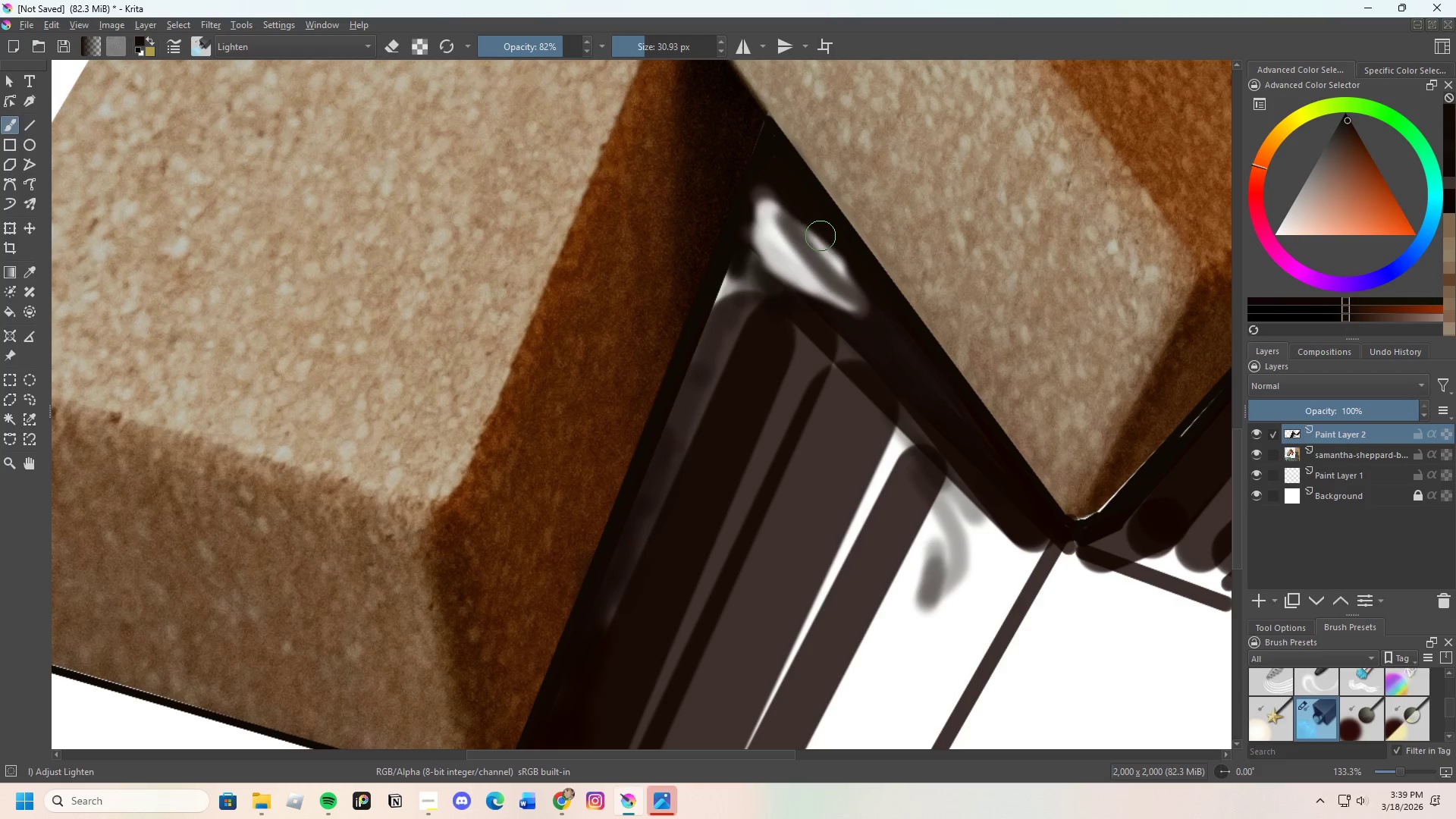 
left_click_drag(start_coordinate=[826, 241], to_coordinate=[814, 228])
 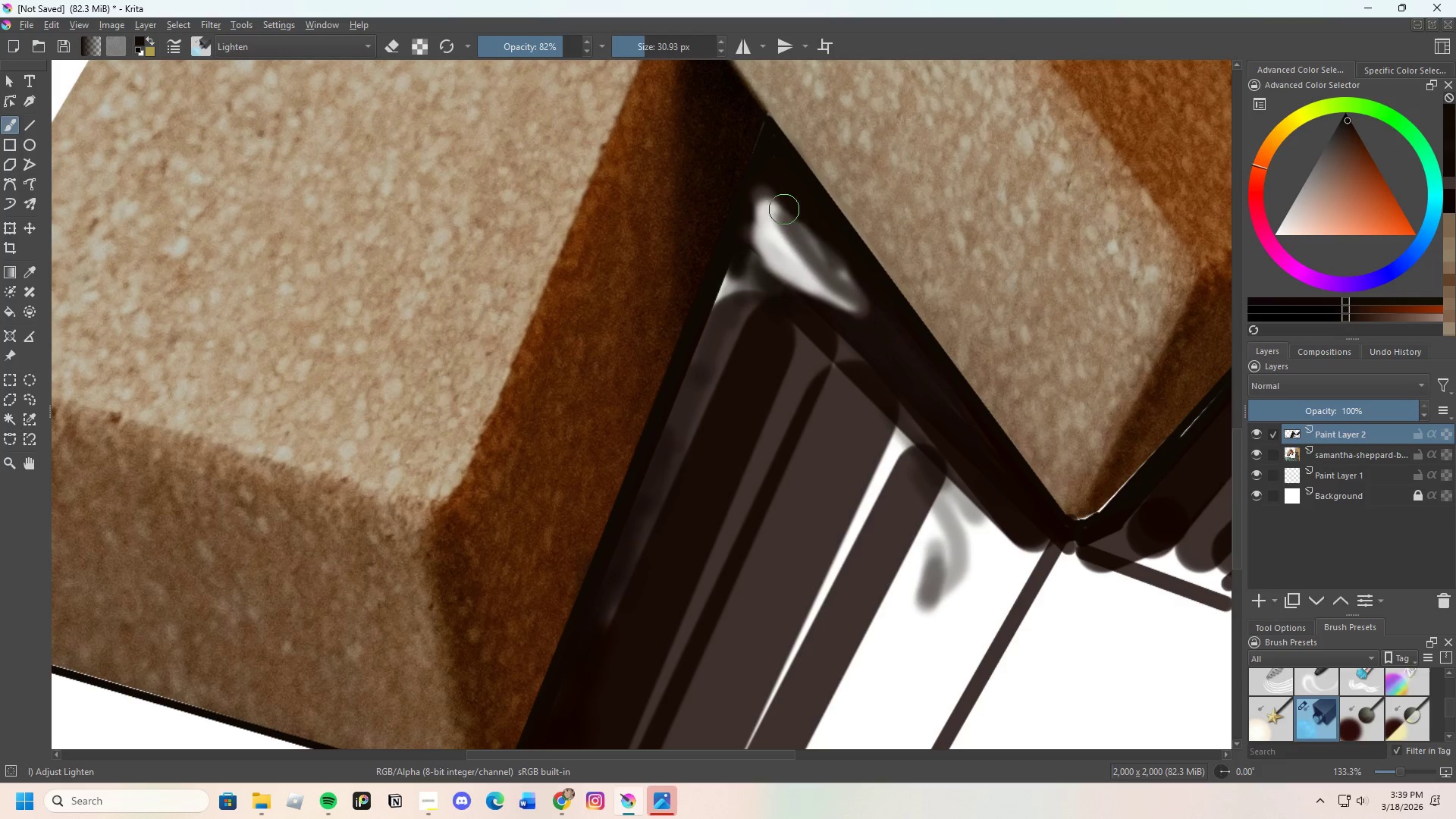 
left_click_drag(start_coordinate=[792, 227], to_coordinate=[802, 234])
 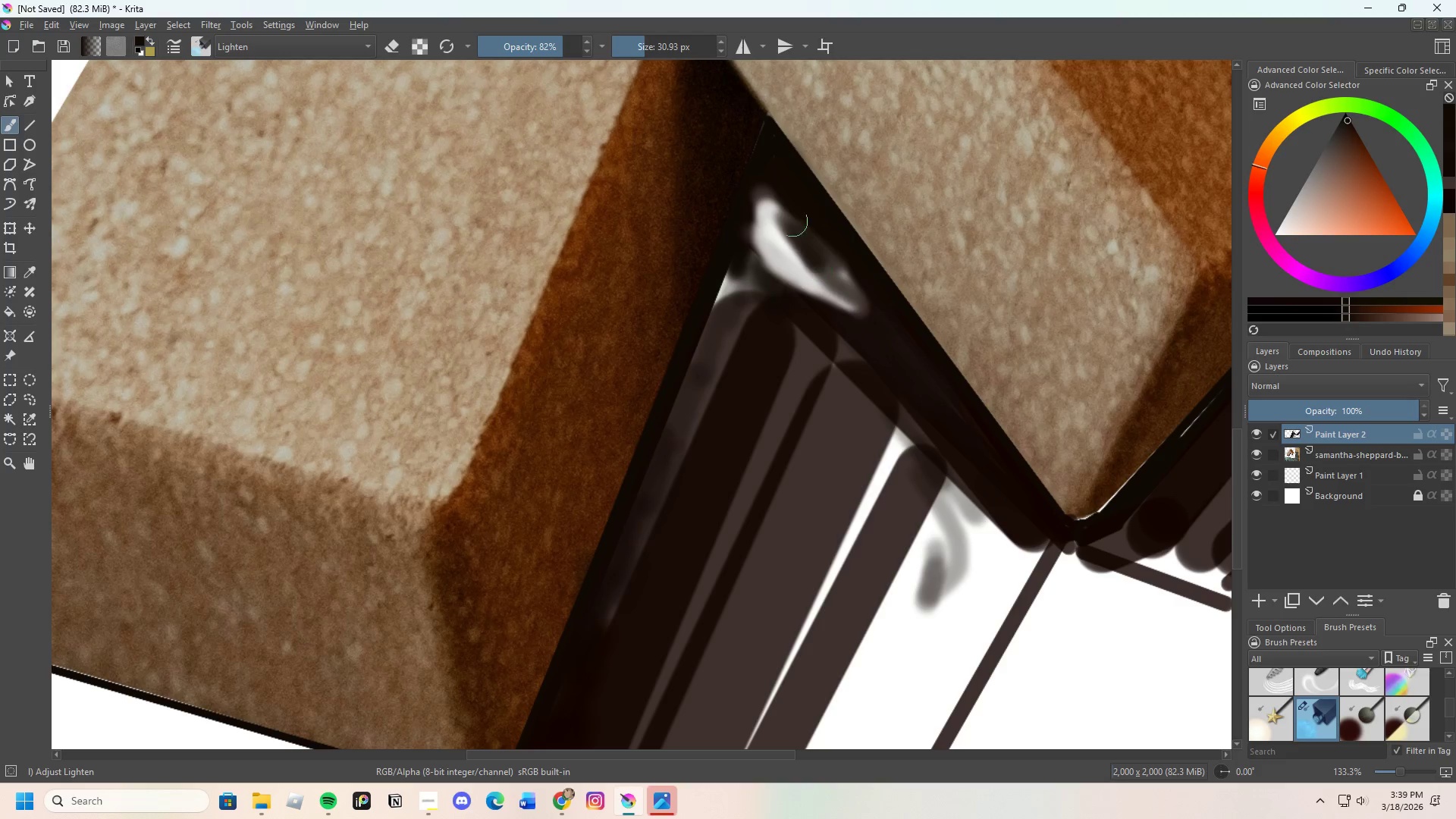 
left_click_drag(start_coordinate=[795, 231], to_coordinate=[799, 229])
 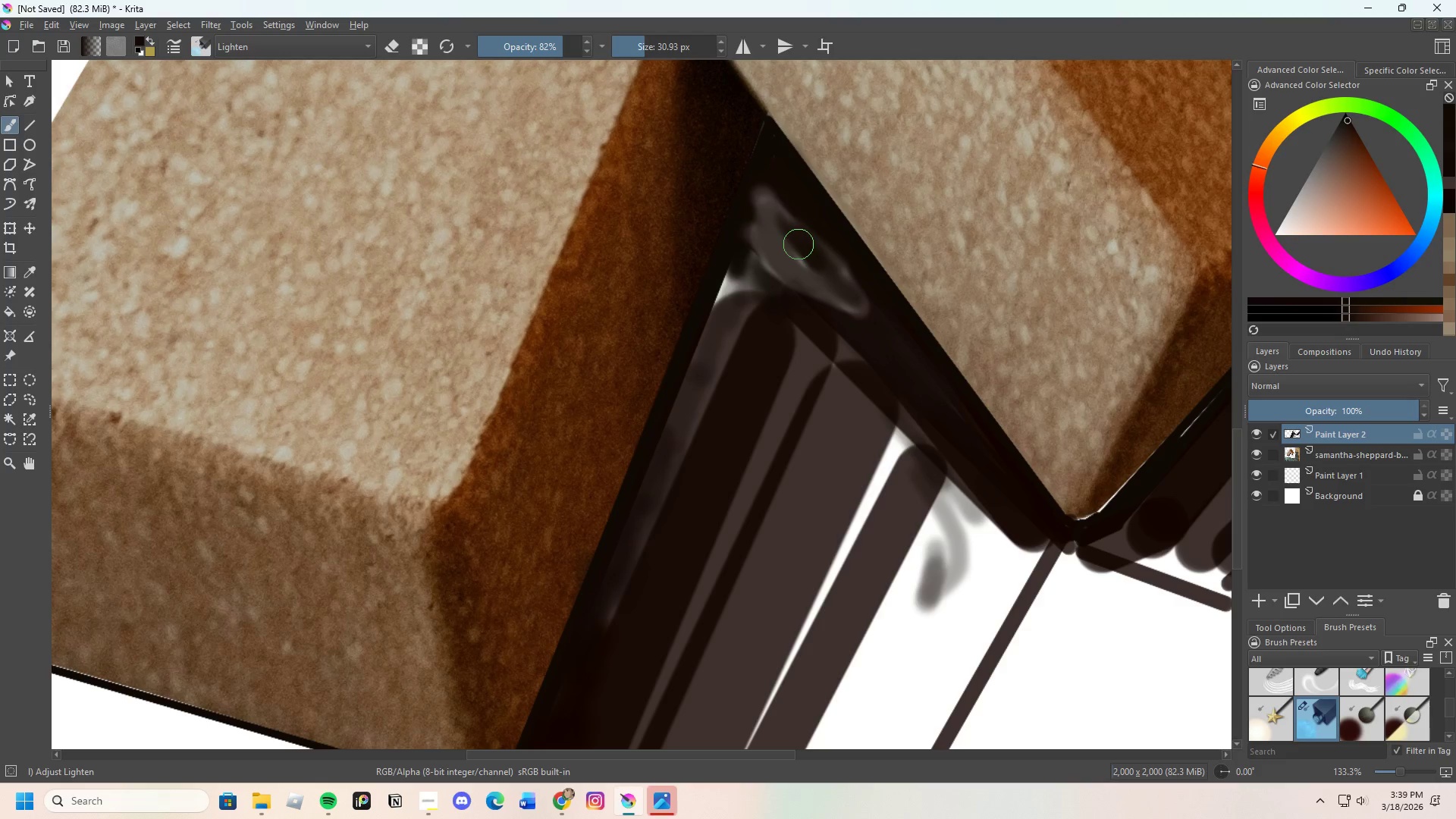 
hold_key(key=ControlLeft, duration=0.41)
 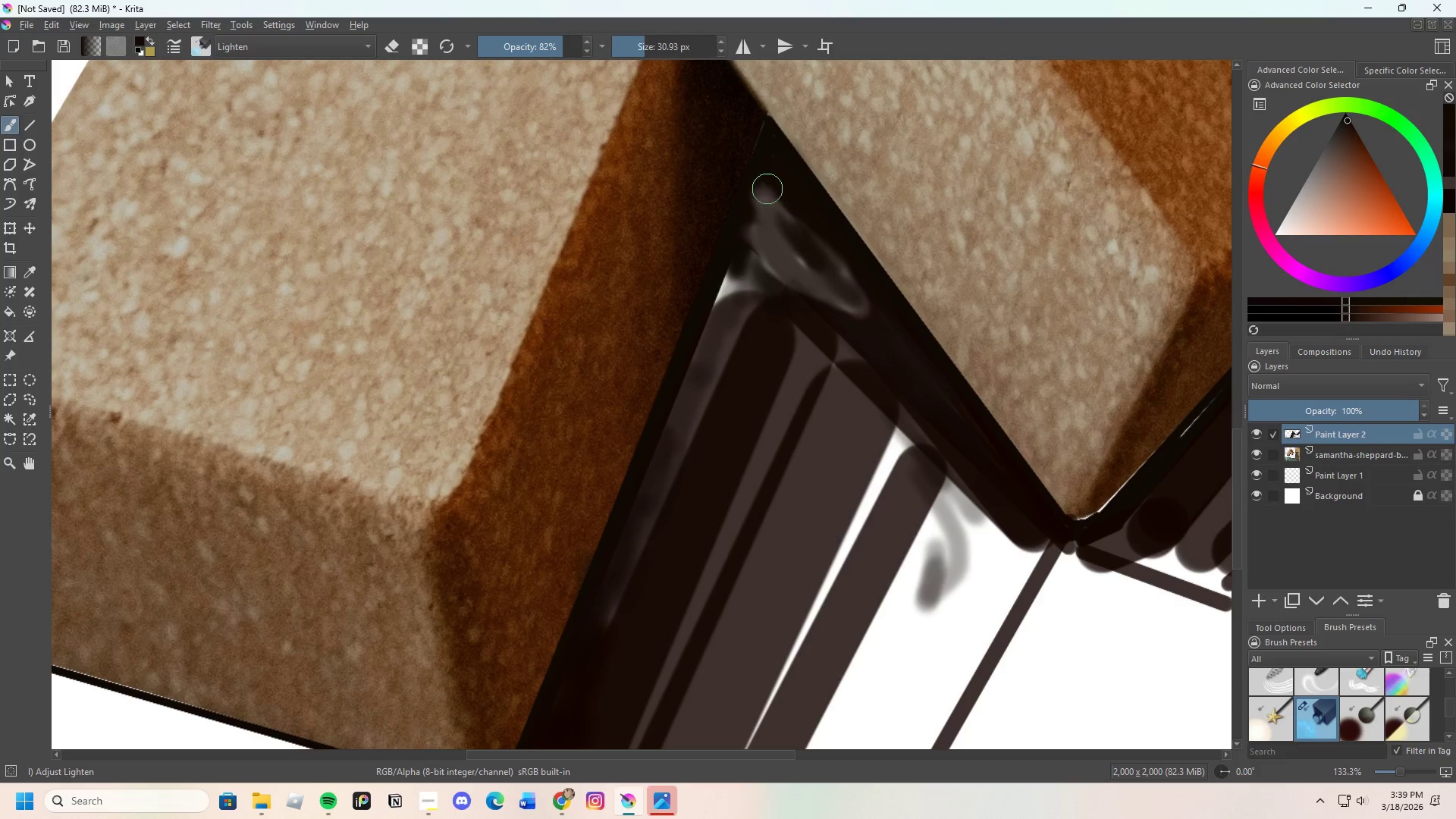 
left_click_drag(start_coordinate=[767, 189], to_coordinate=[755, 223])
 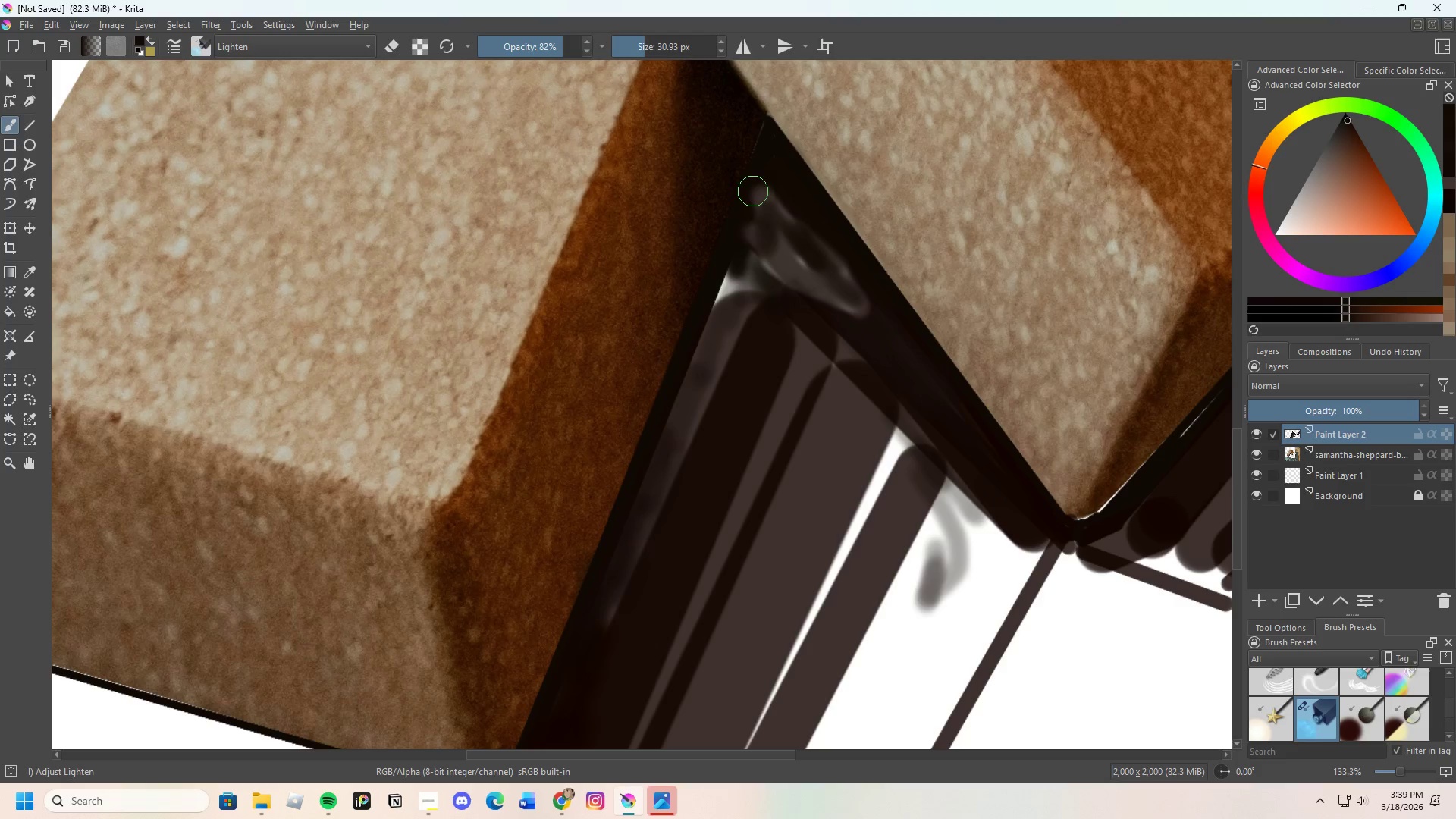 
left_click_drag(start_coordinate=[755, 202], to_coordinate=[752, 196])
 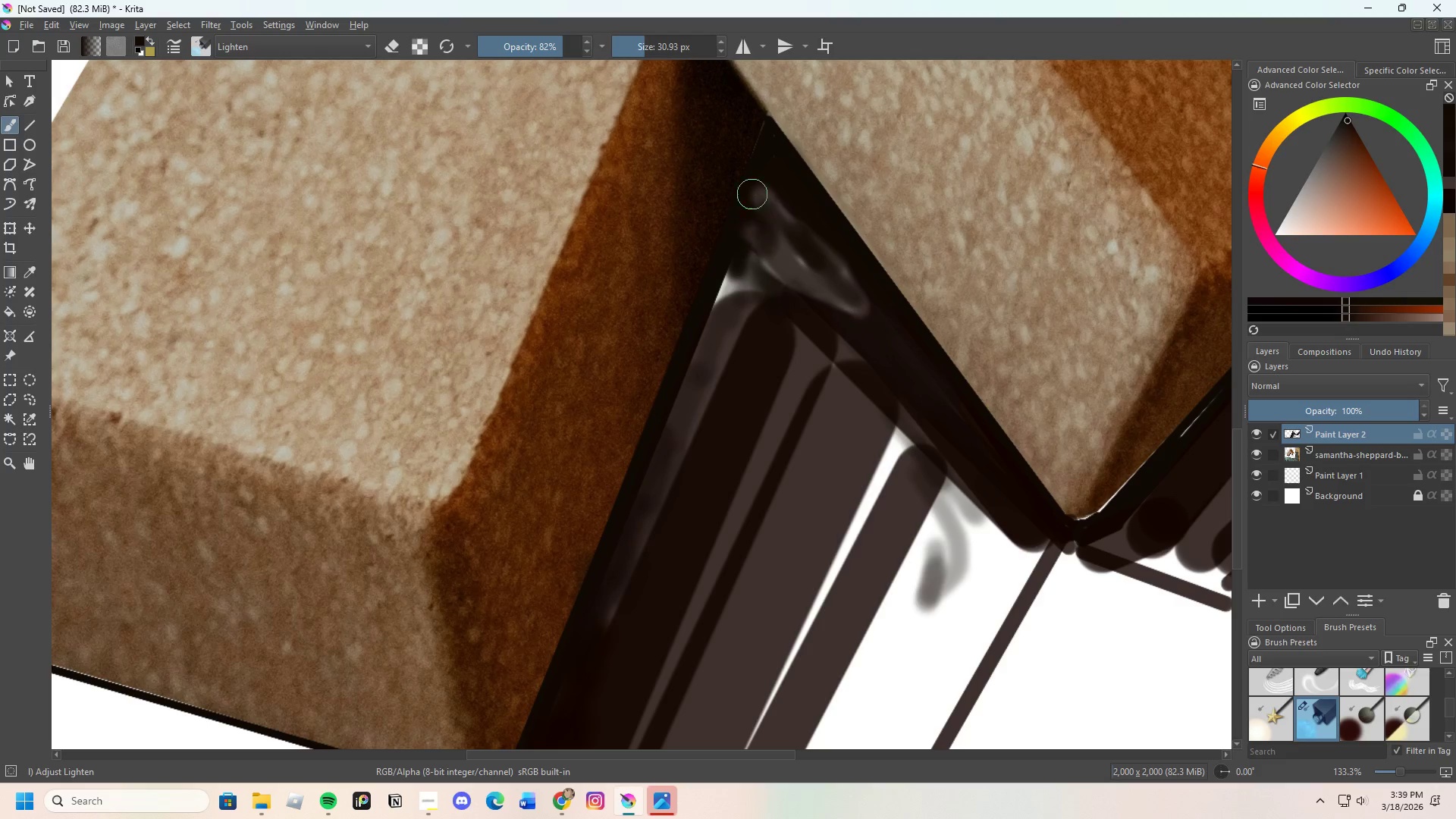 
left_click_drag(start_coordinate=[752, 212], to_coordinate=[753, 197])
 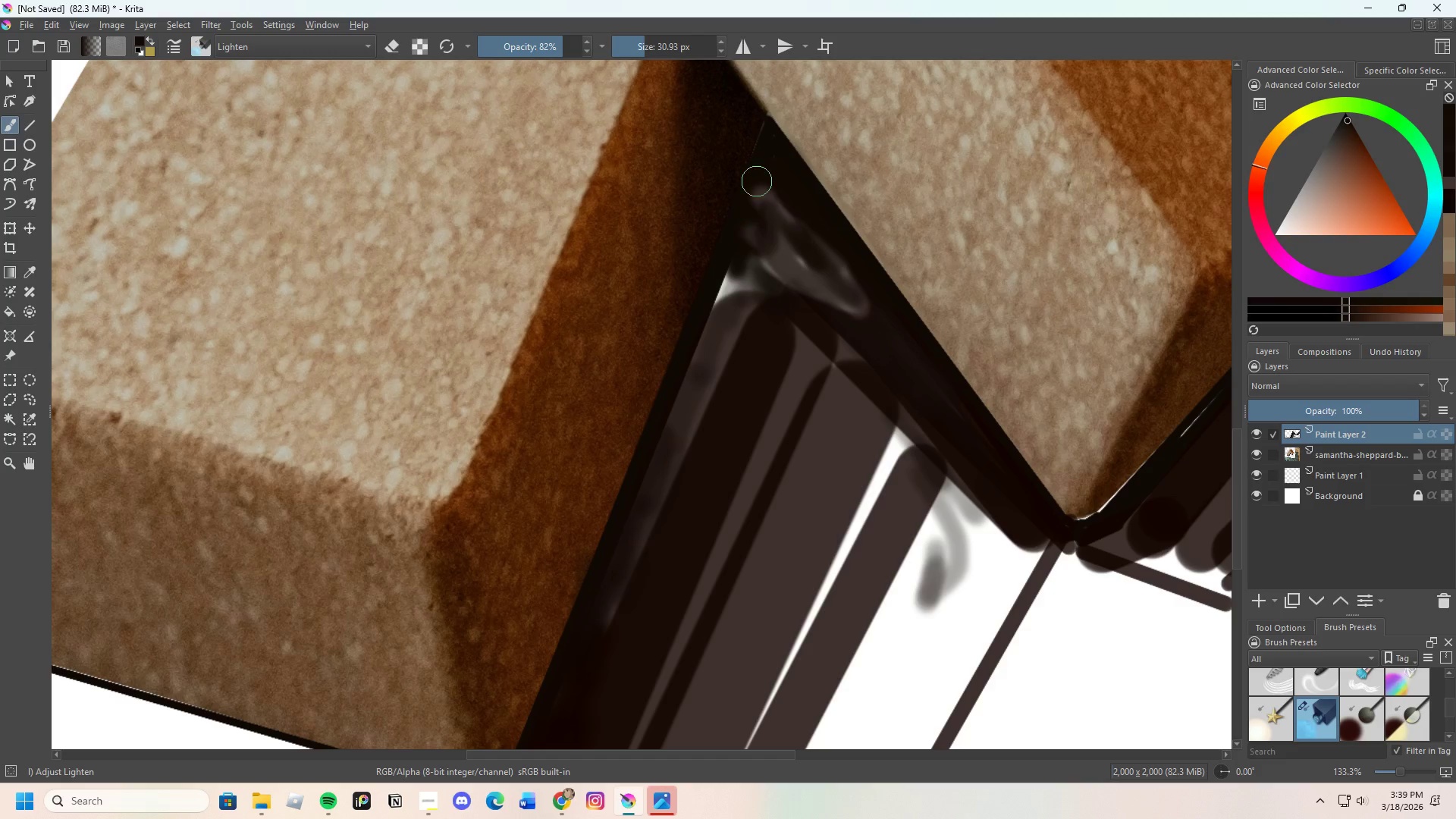 
hold_key(key=ControlLeft, duration=0.33)
 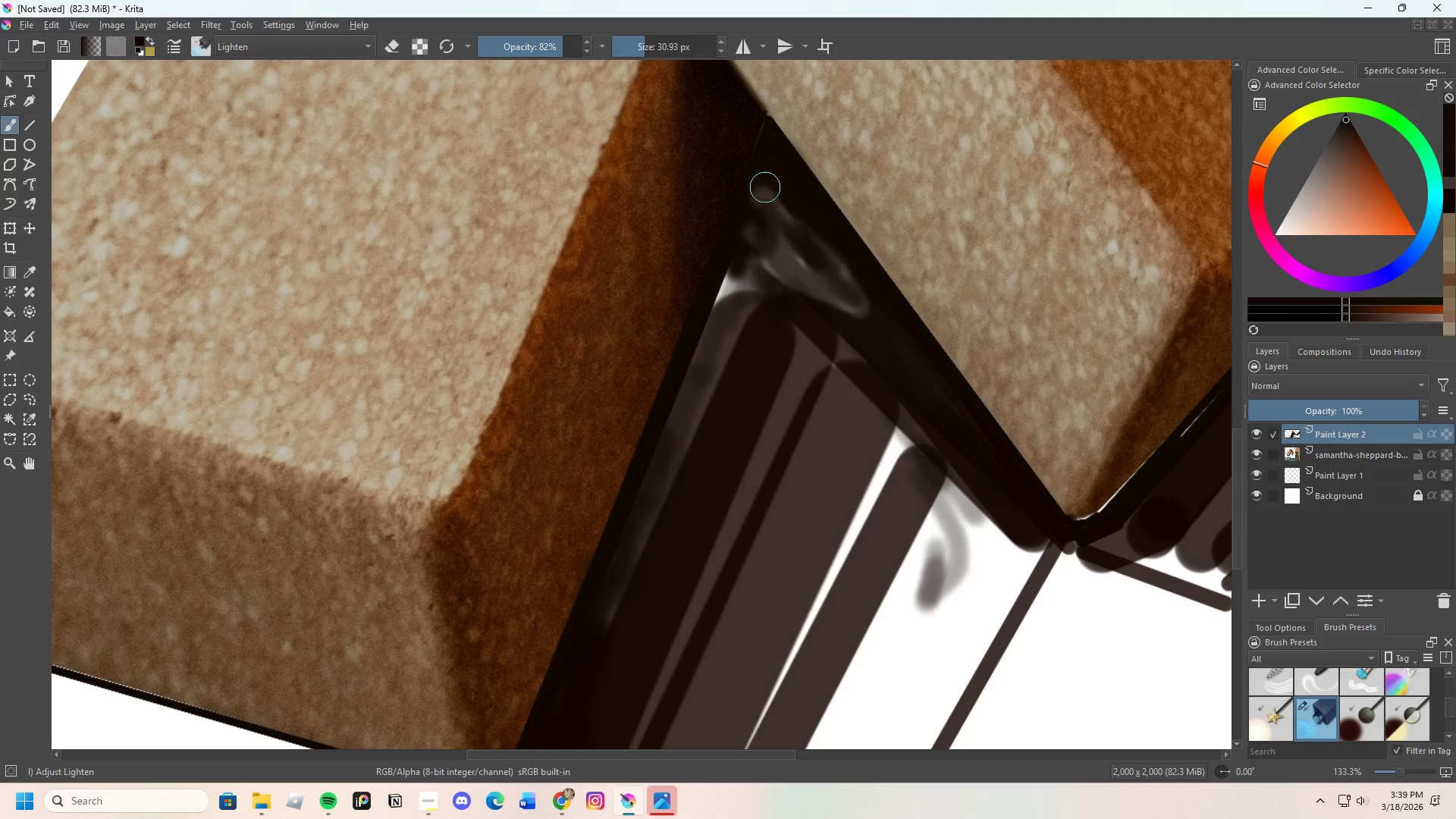 
left_click_drag(start_coordinate=[765, 187], to_coordinate=[757, 189])
 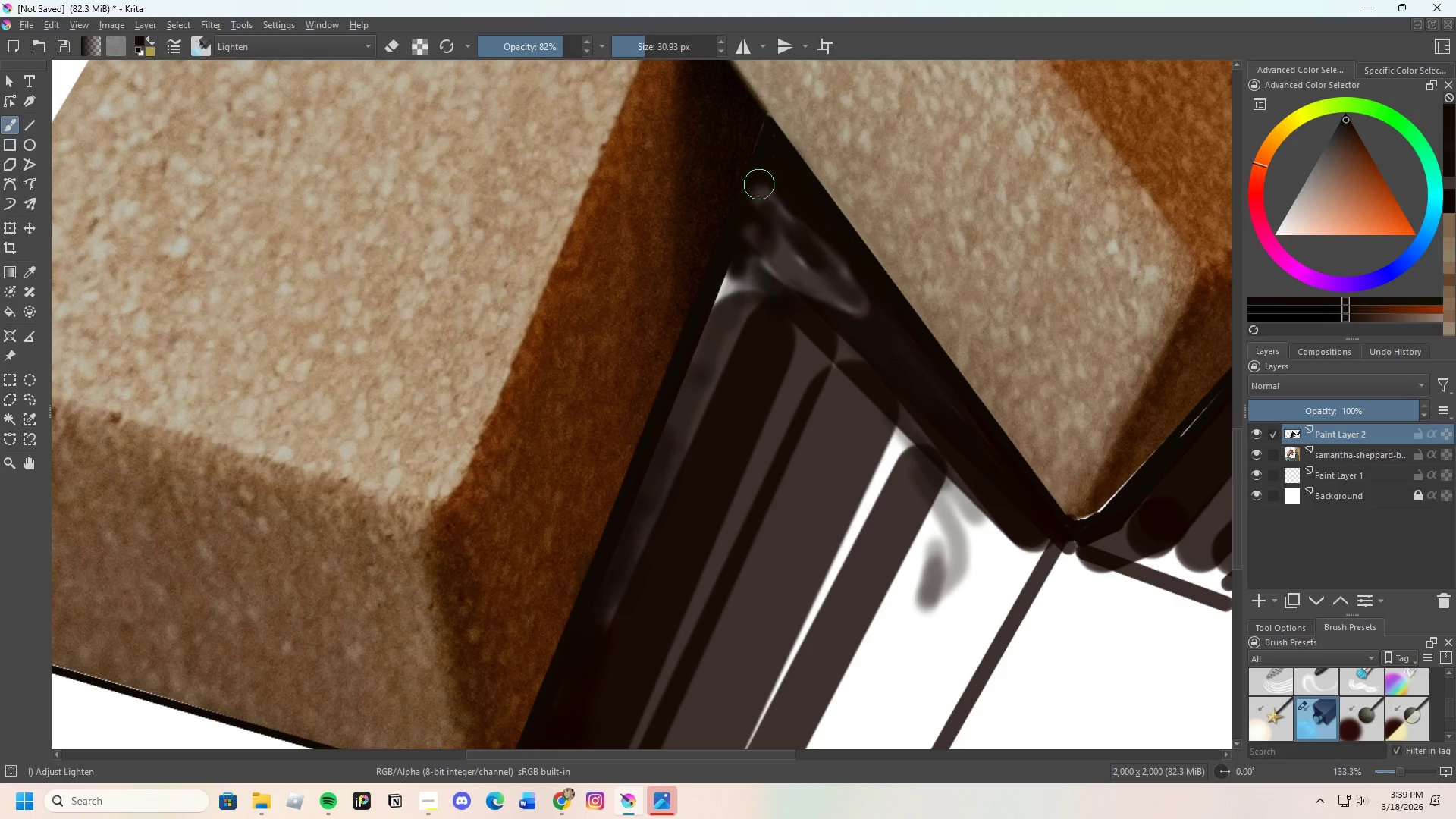 
left_click_drag(start_coordinate=[761, 190], to_coordinate=[770, 187])
 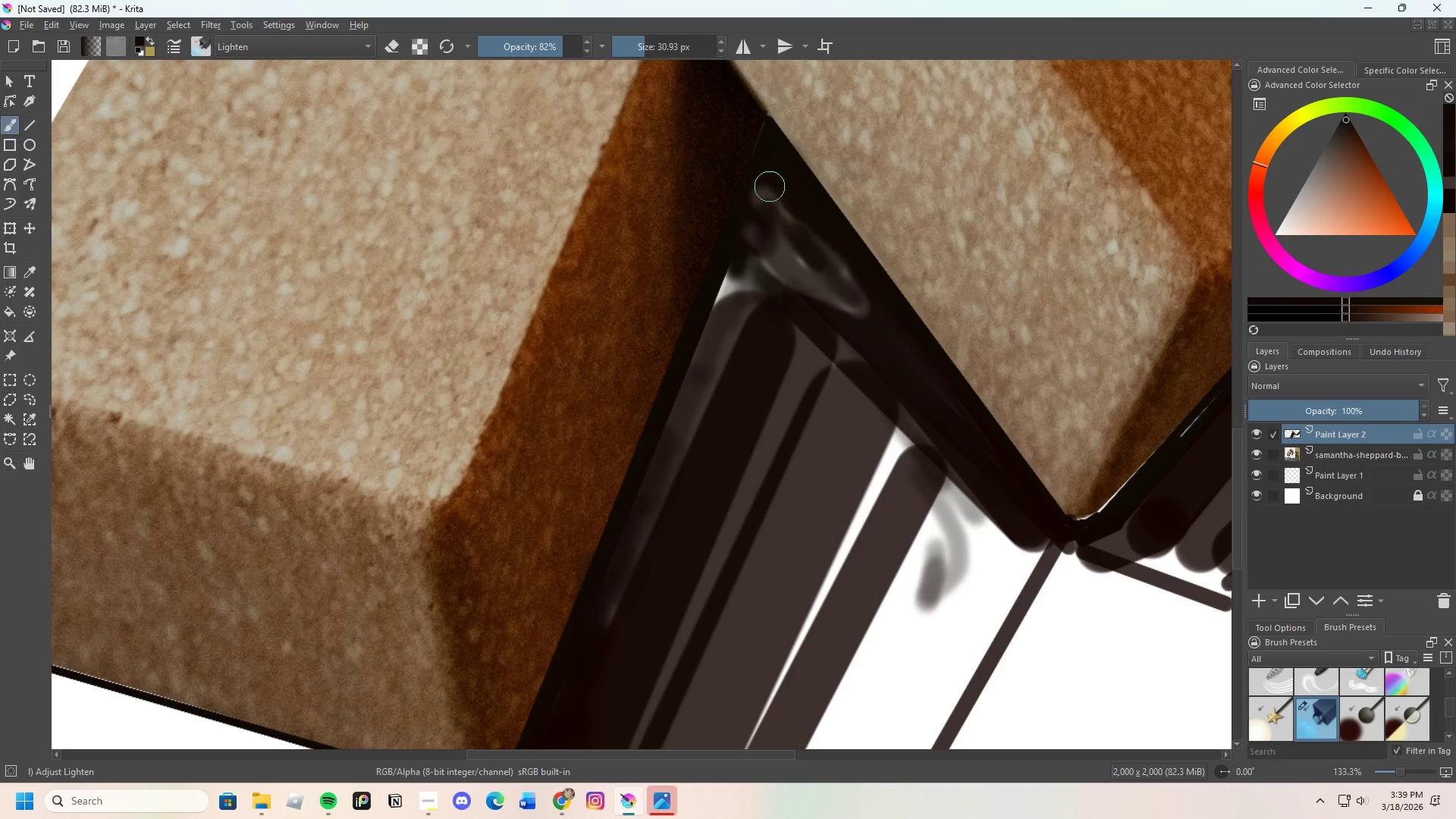 
left_click_drag(start_coordinate=[791, 224], to_coordinate=[792, 199])
 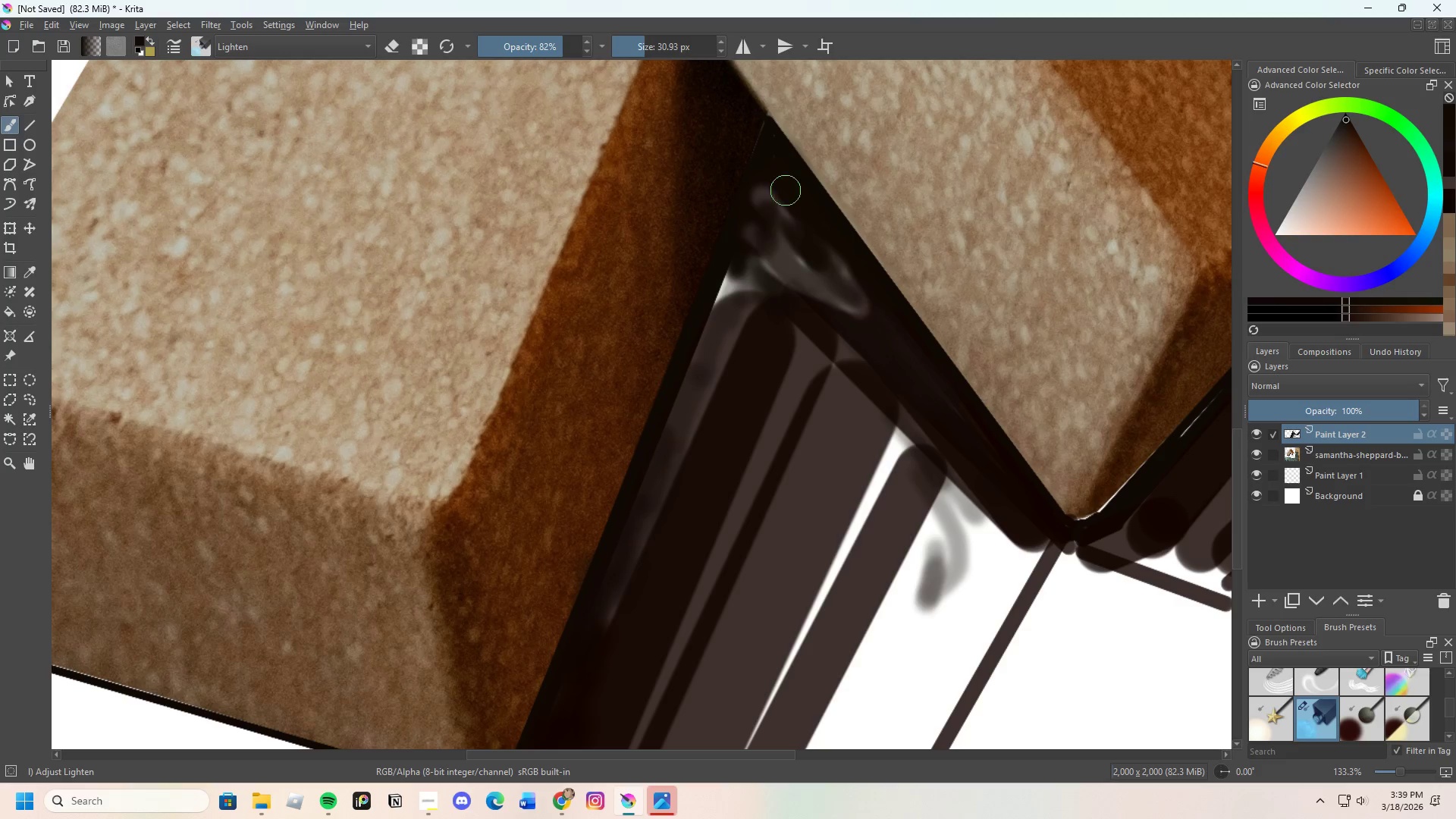 
left_click_drag(start_coordinate=[786, 199], to_coordinate=[798, 210])
 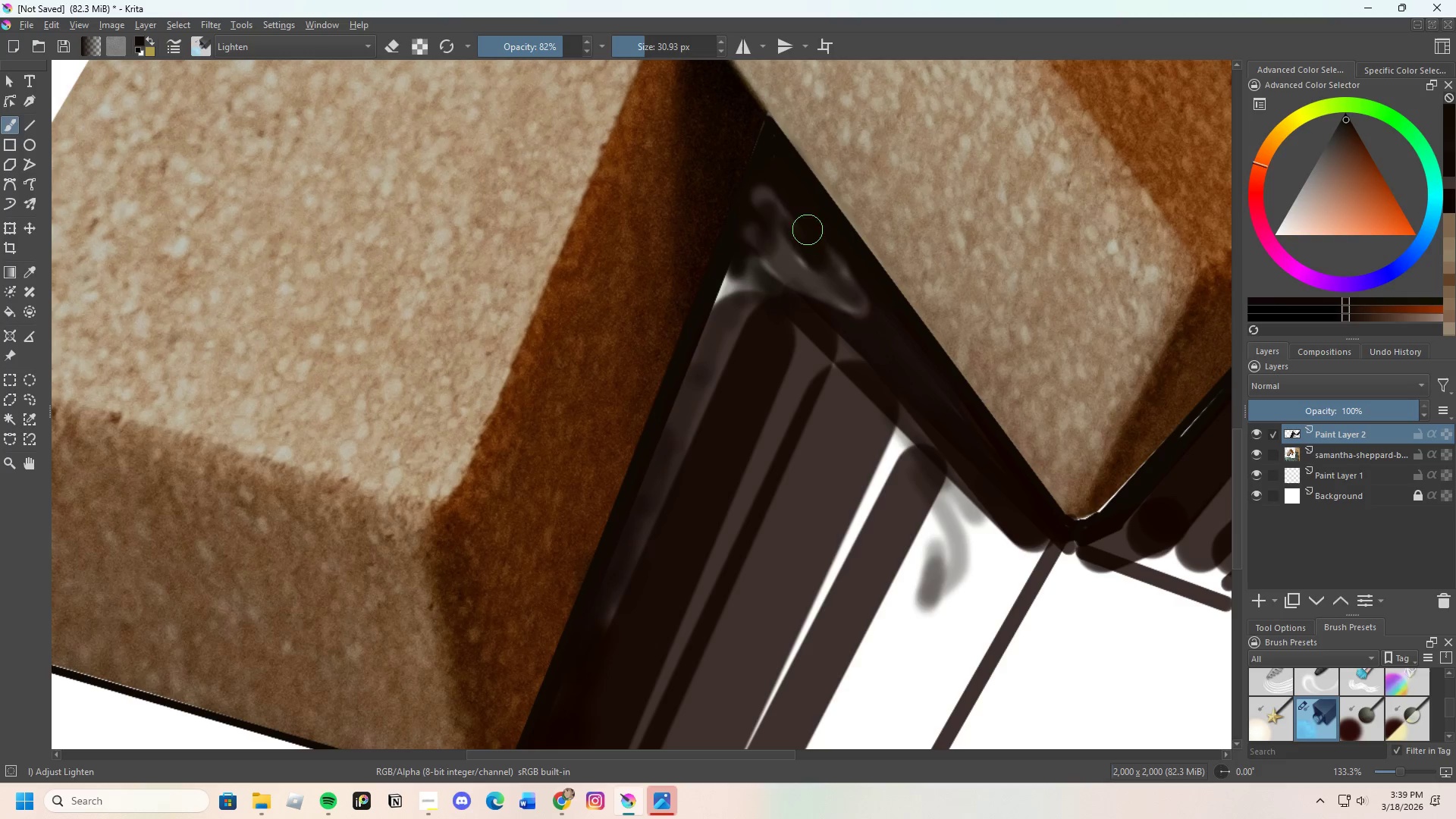 
left_click_drag(start_coordinate=[801, 222], to_coordinate=[768, 239])
 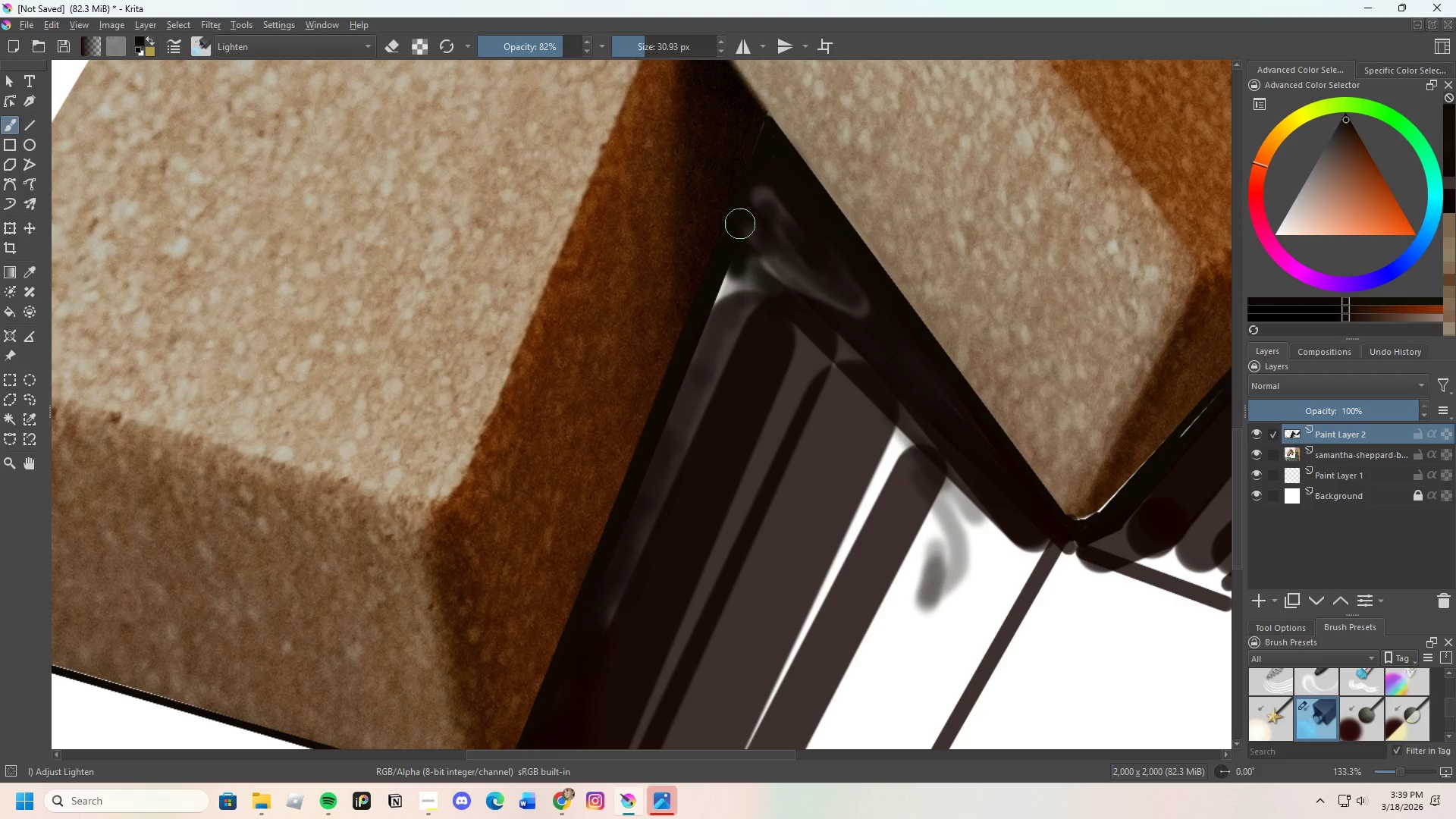 
left_click_drag(start_coordinate=[774, 268], to_coordinate=[825, 277])
 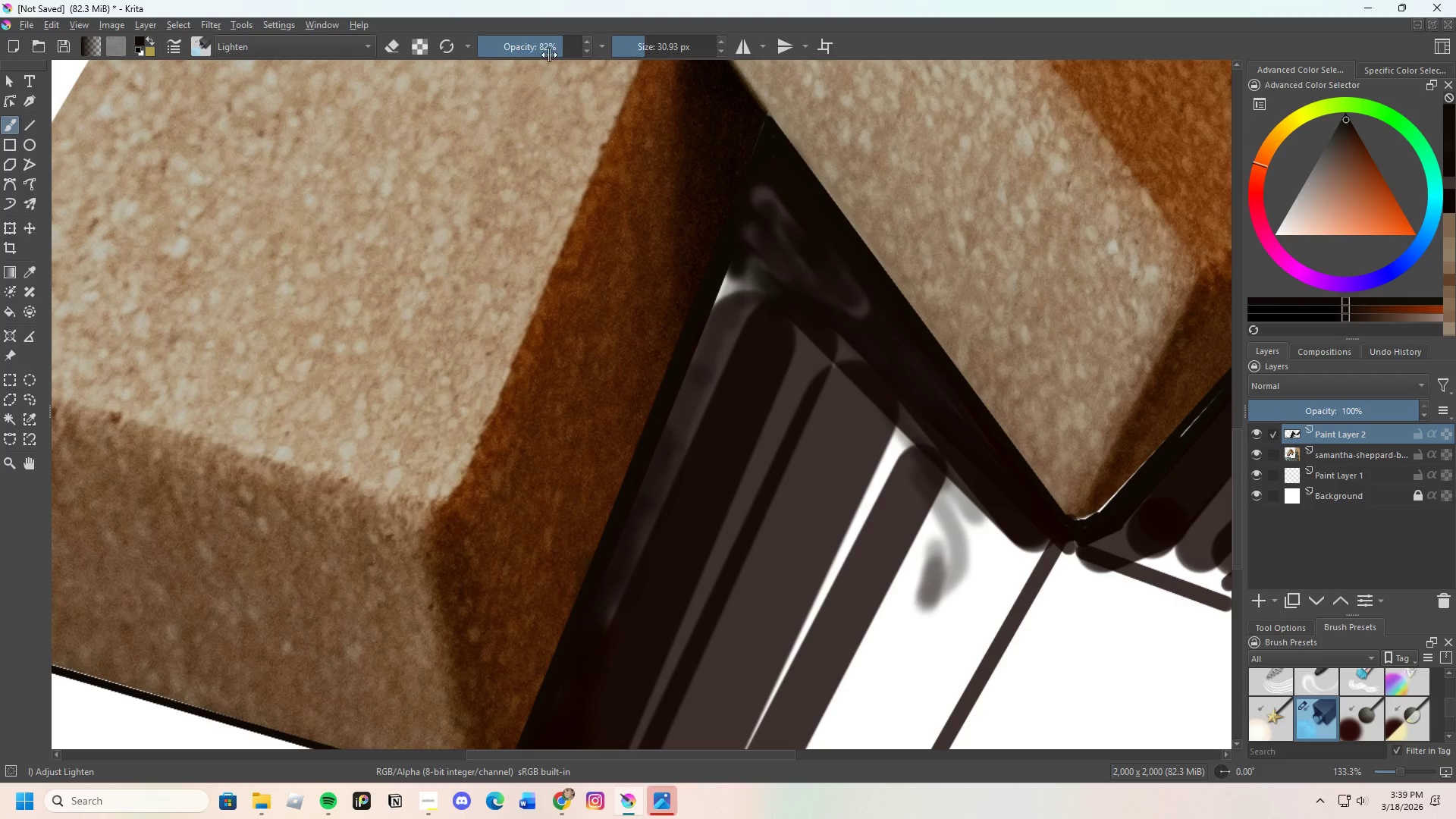 
left_click_drag(start_coordinate=[538, 52], to_coordinate=[528, 58])
 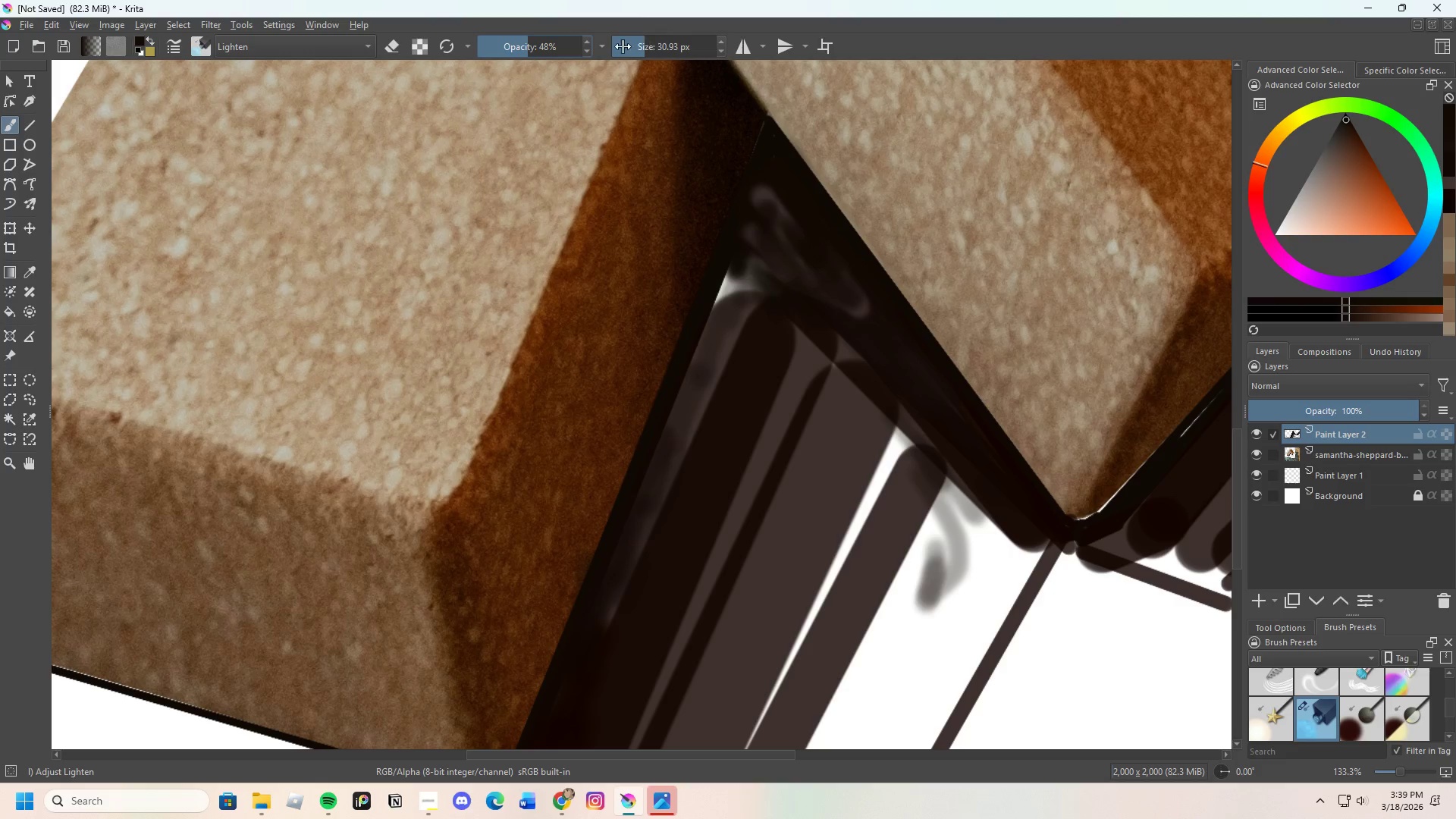 
left_click_drag(start_coordinate=[623, 46], to_coordinate=[634, 45])
 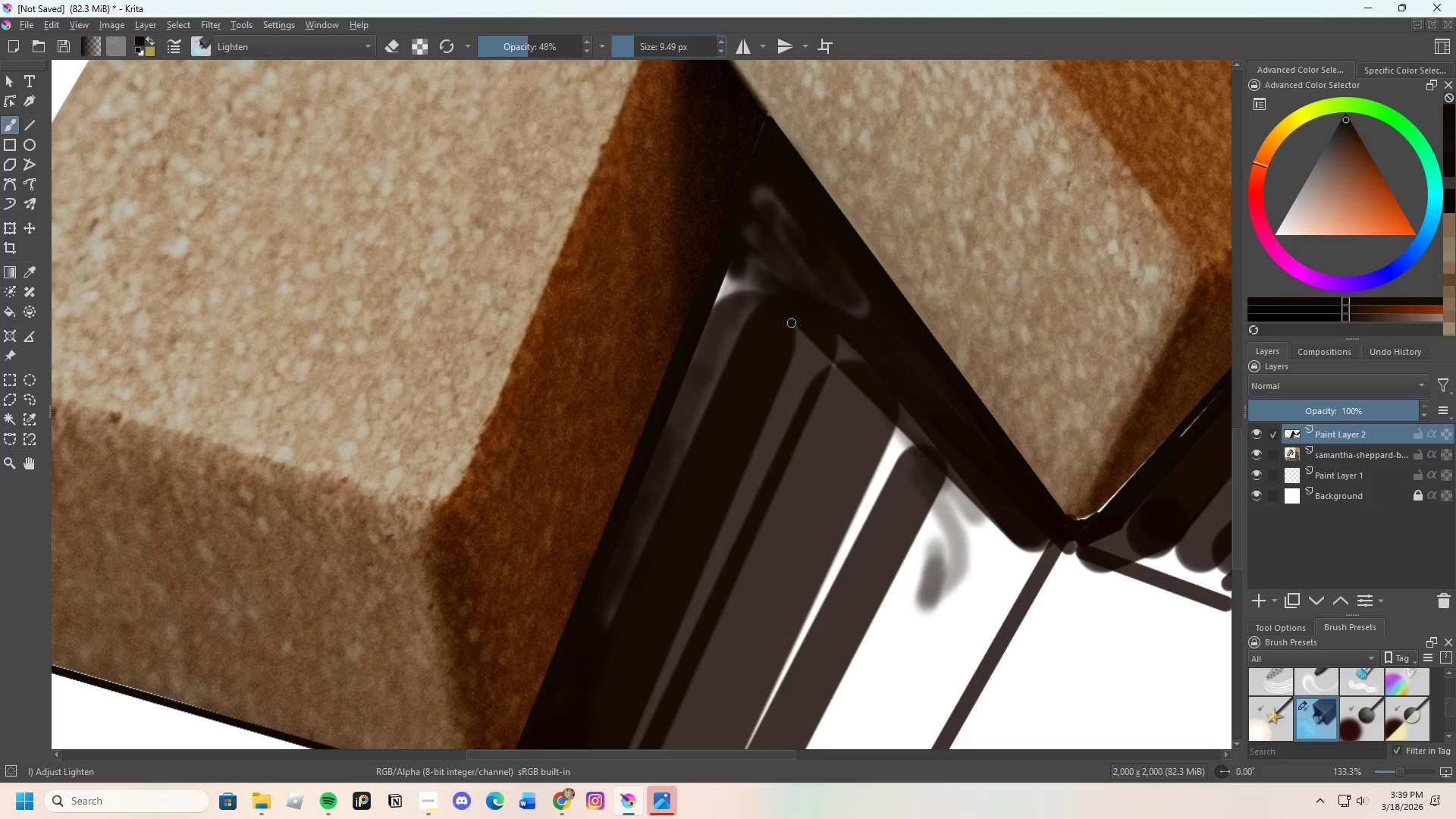 
scroll: coordinate [791, 393], scroll_direction: none, amount: 0.0
 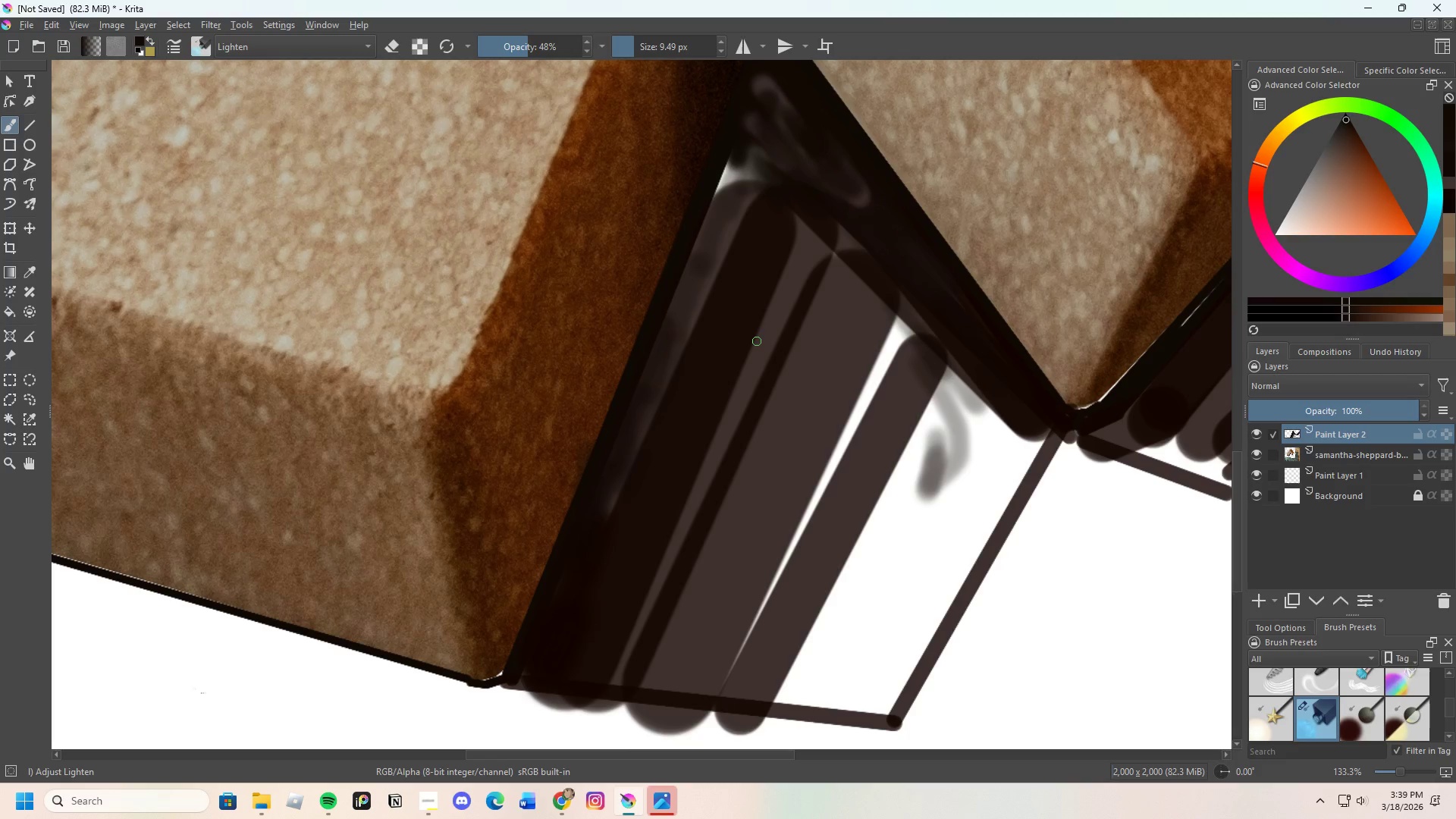 
wait(13.84)
 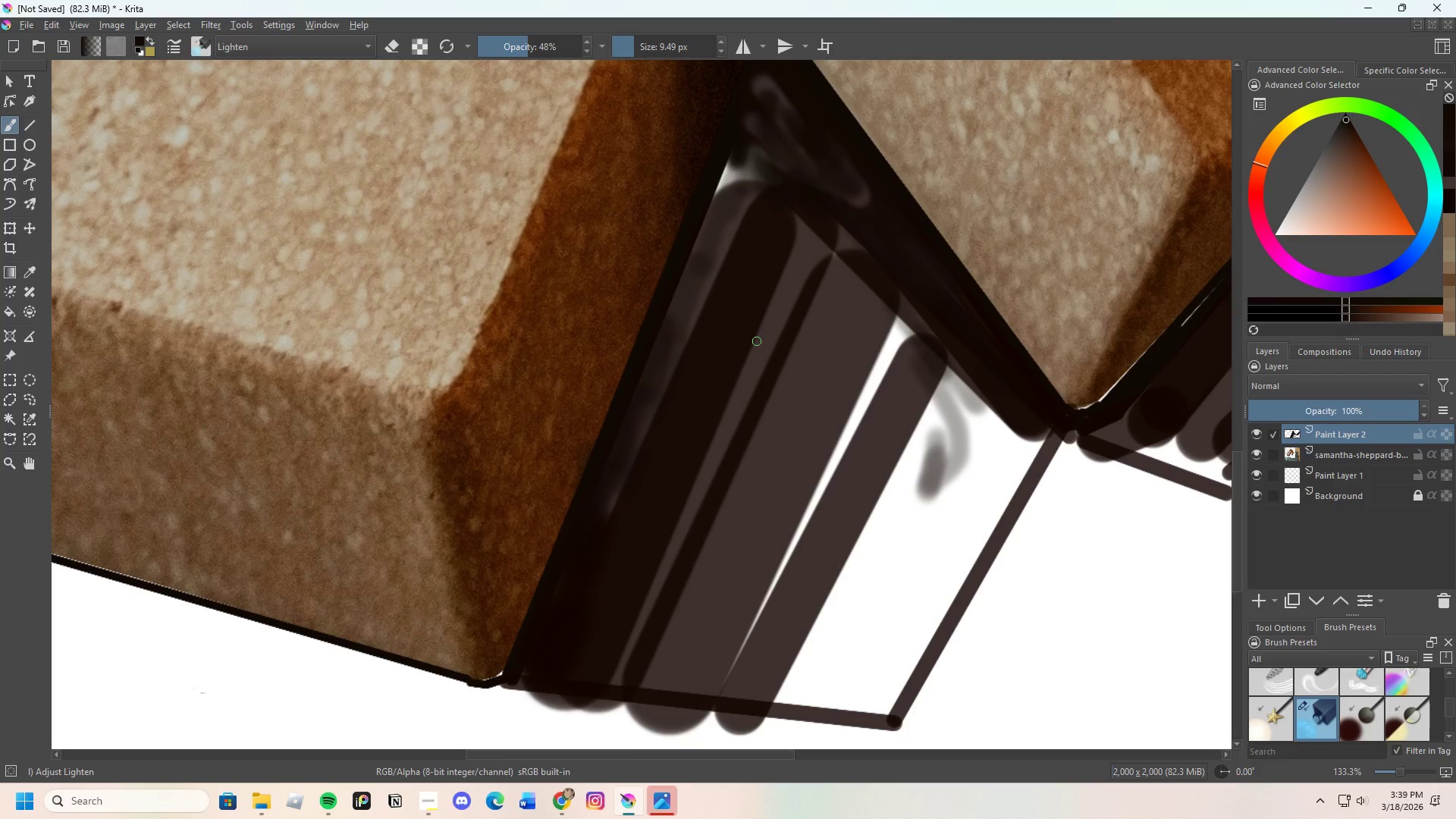 
scroll: coordinate [720, 391], scroll_direction: down, amount: 3.0
 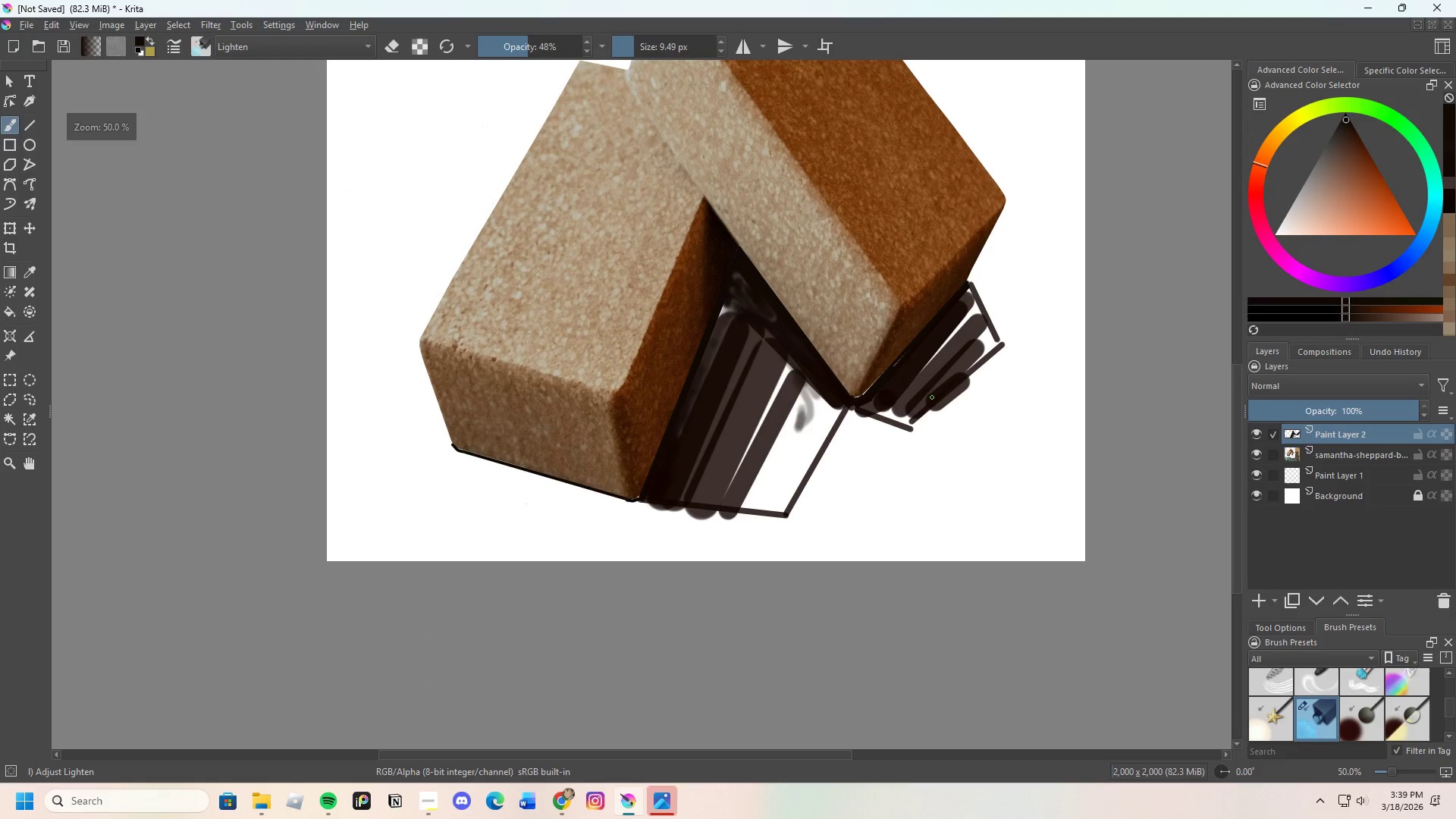 
scroll: coordinate [570, 199], scroll_direction: up, amount: 3.0
 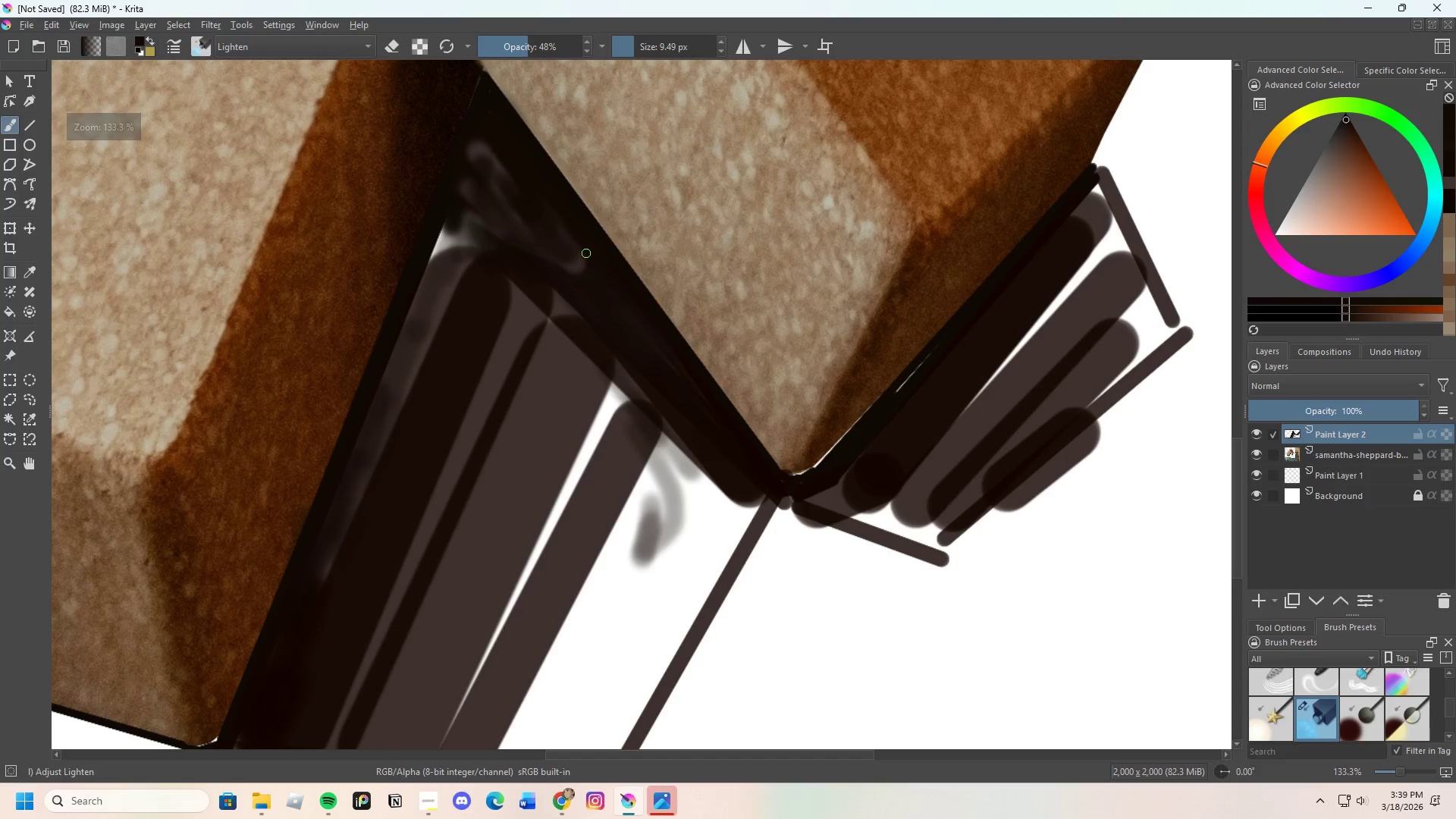 
scroll: coordinate [586, 253], scroll_direction: down, amount: 1.0
 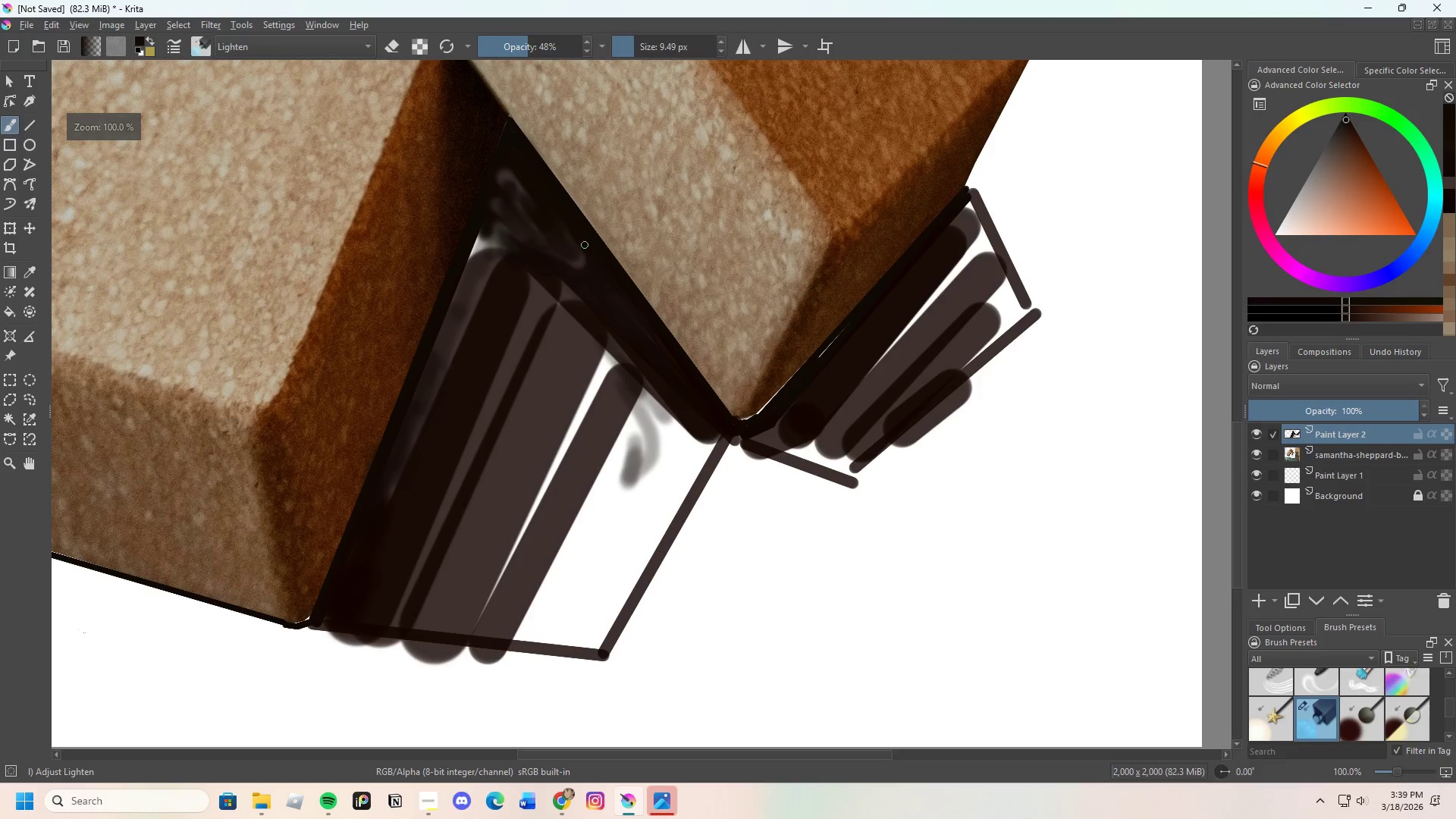 
scroll: coordinate [551, 202], scroll_direction: up, amount: 2.0
 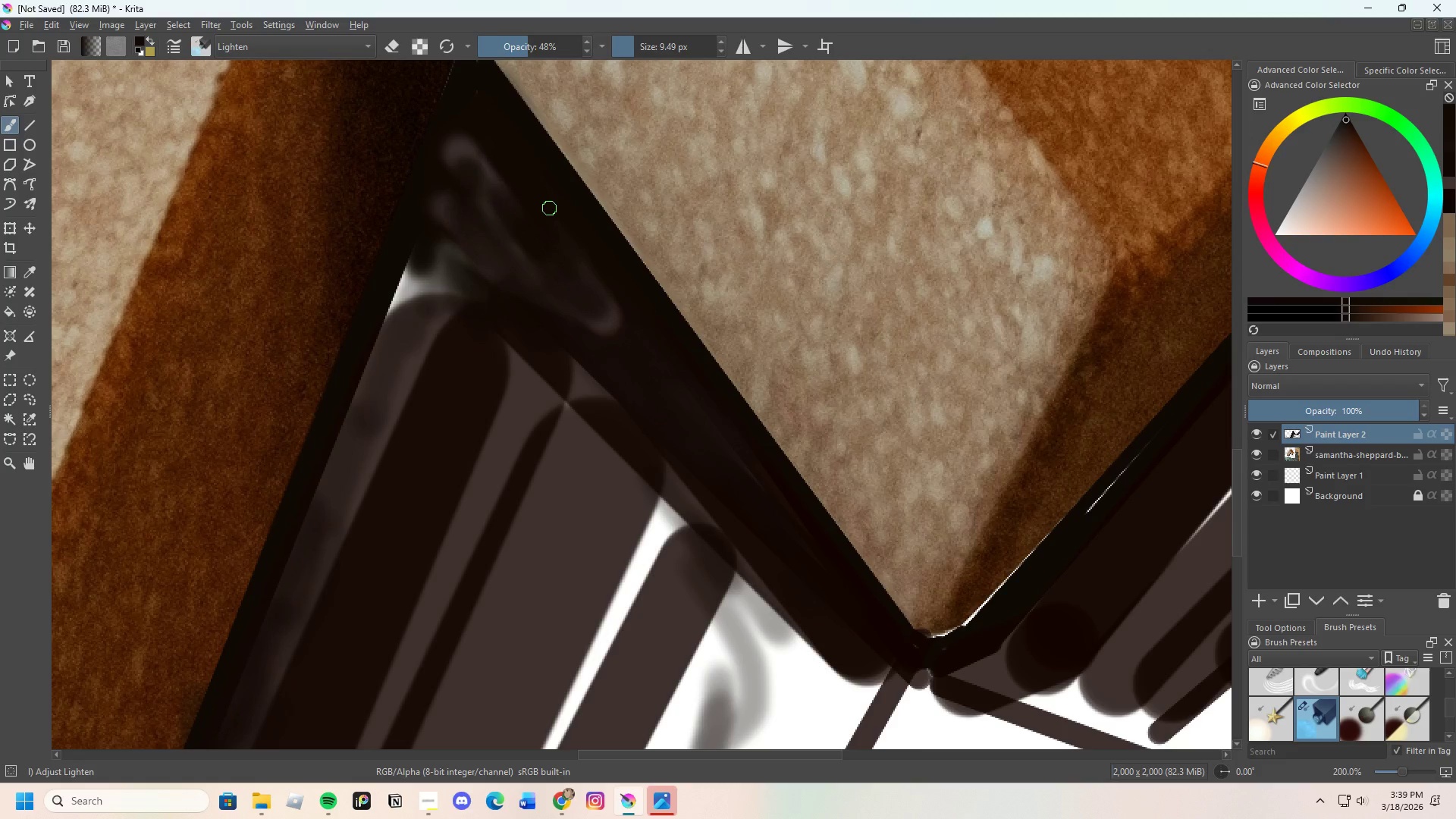 
scroll: coordinate [555, 244], scroll_direction: down, amount: 5.0
 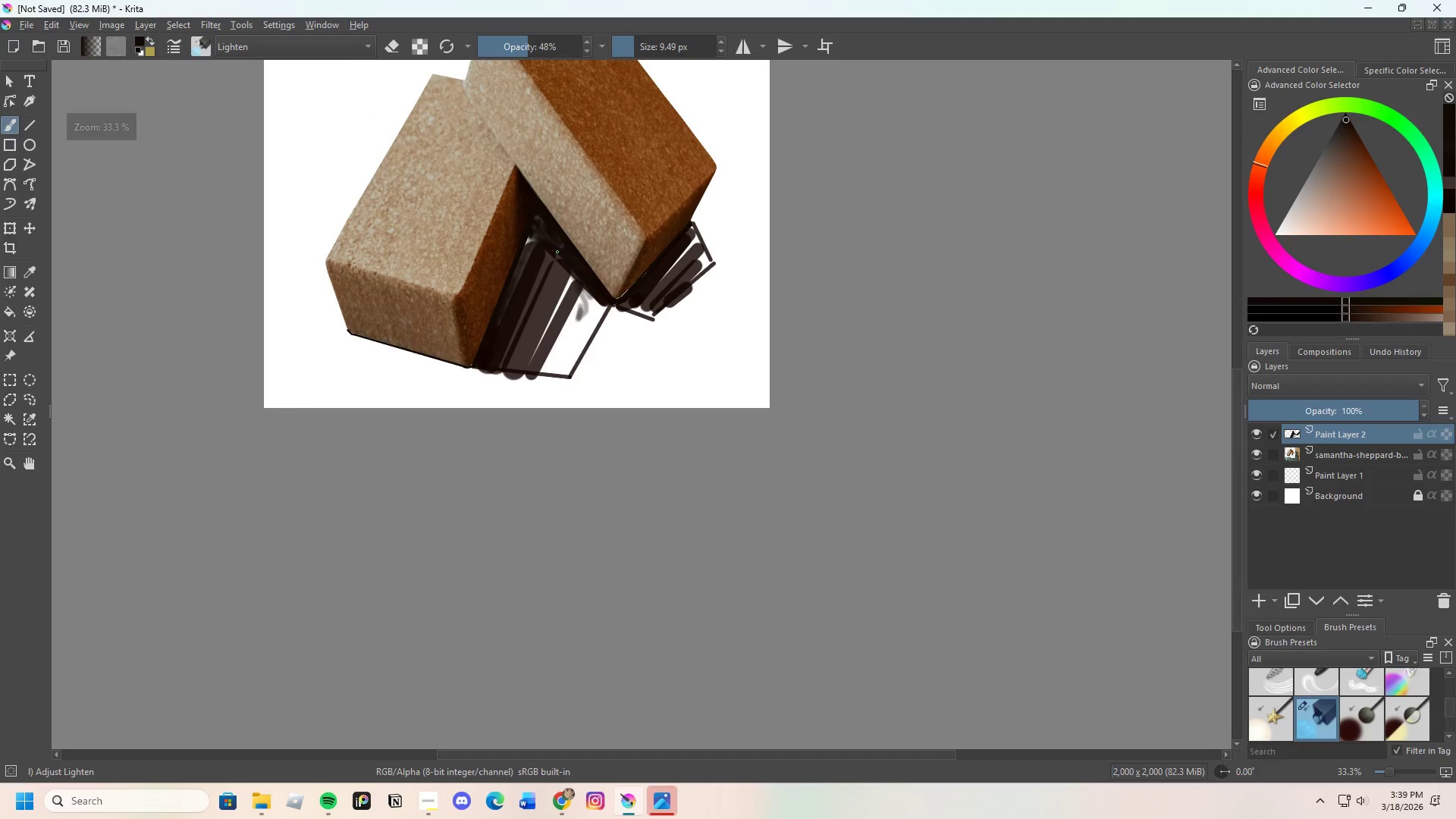 
scroll: coordinate [557, 252], scroll_direction: up, amount: 3.0
 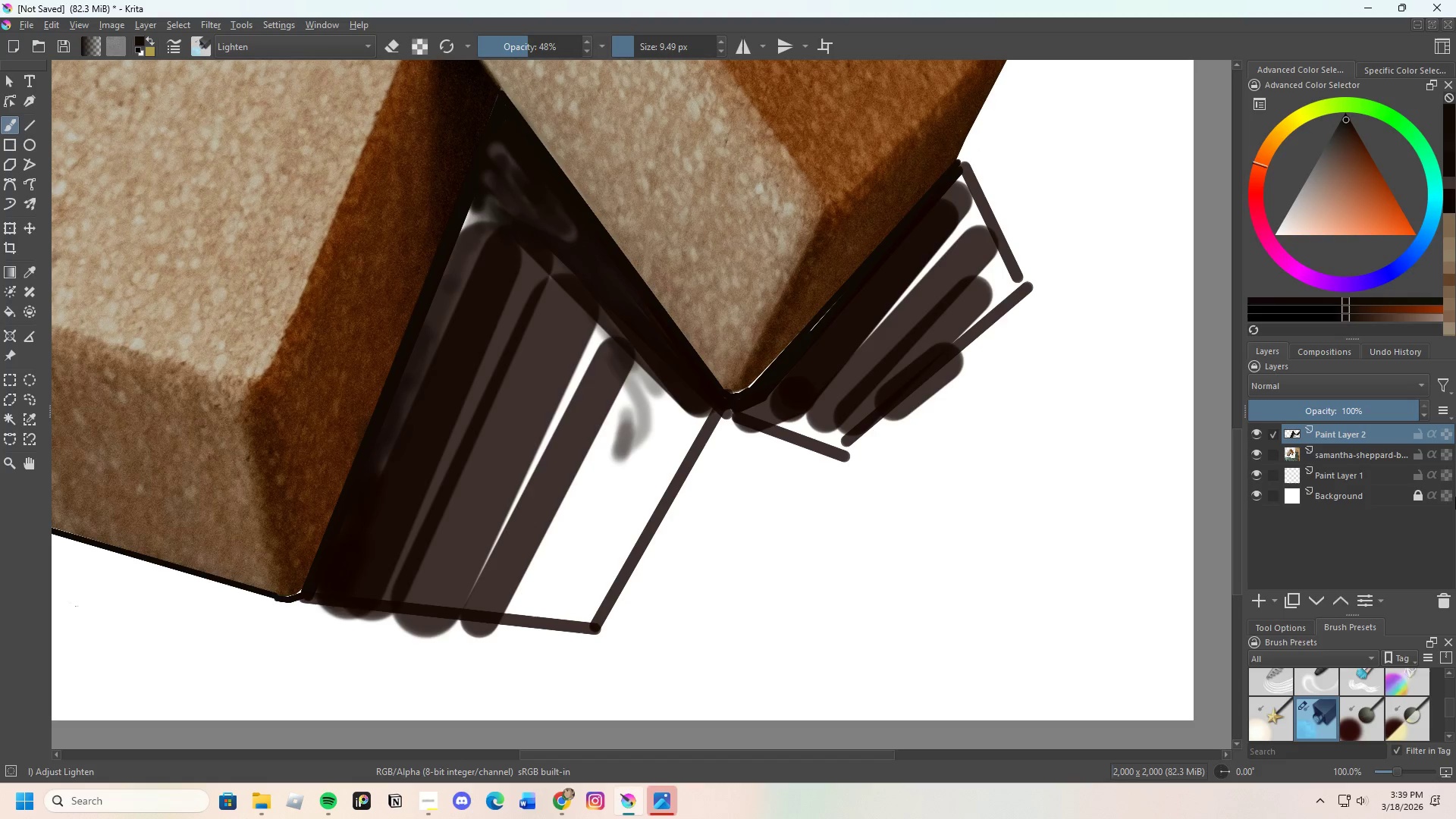 
left_click([1442, 604])
 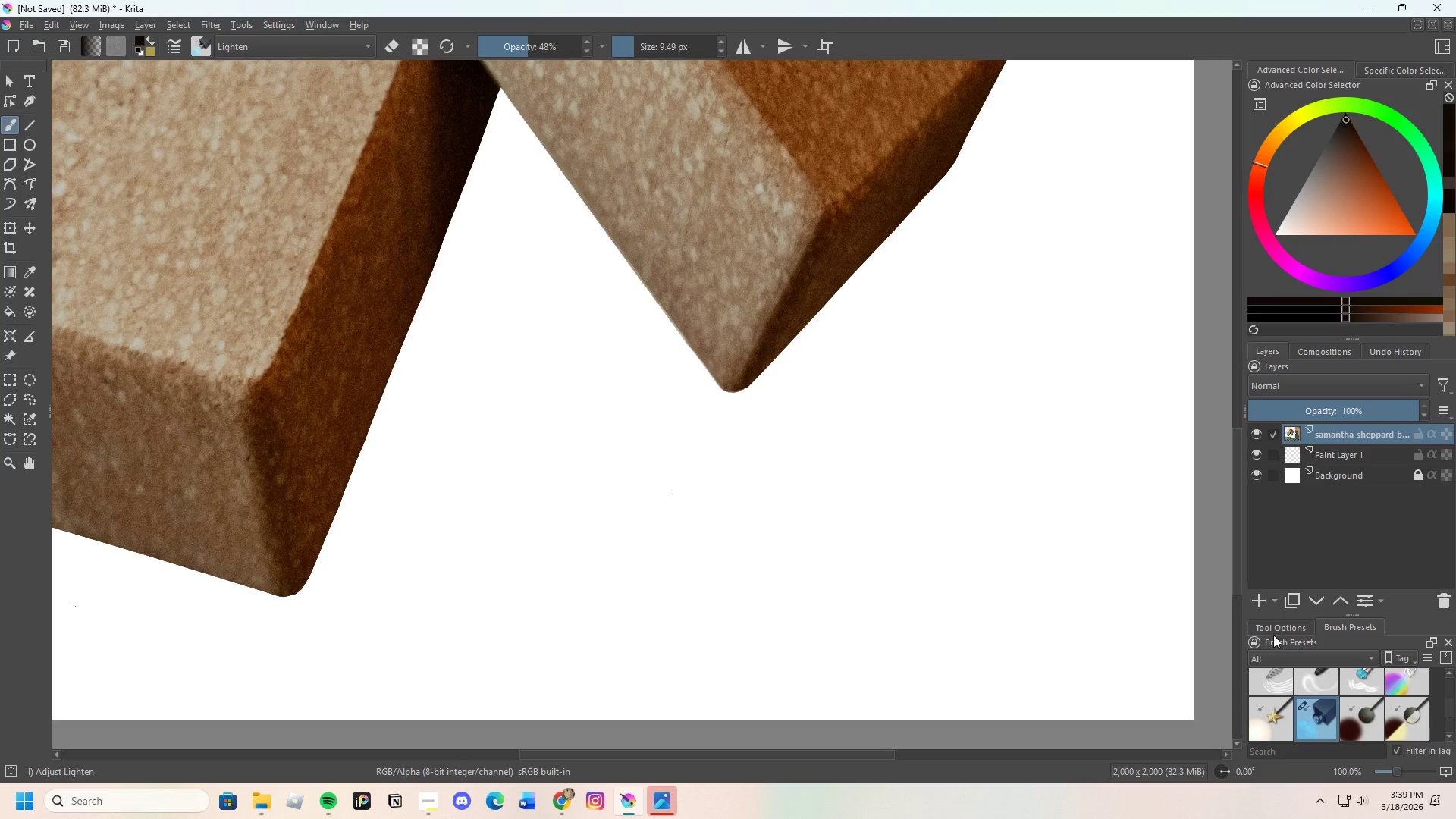 
left_click([1256, 601])
 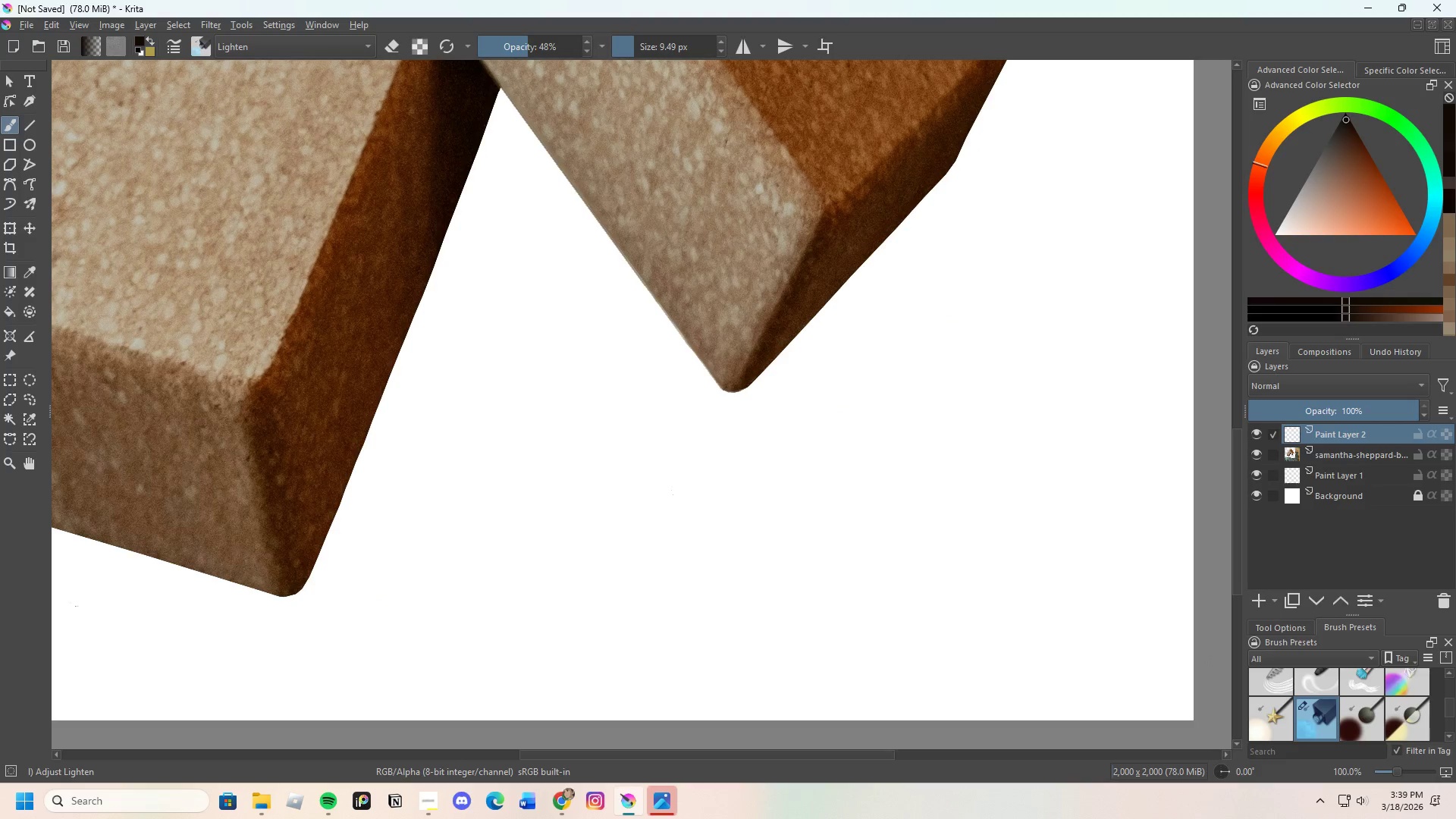 
scroll: coordinate [1352, 717], scroll_direction: up, amount: 5.0
 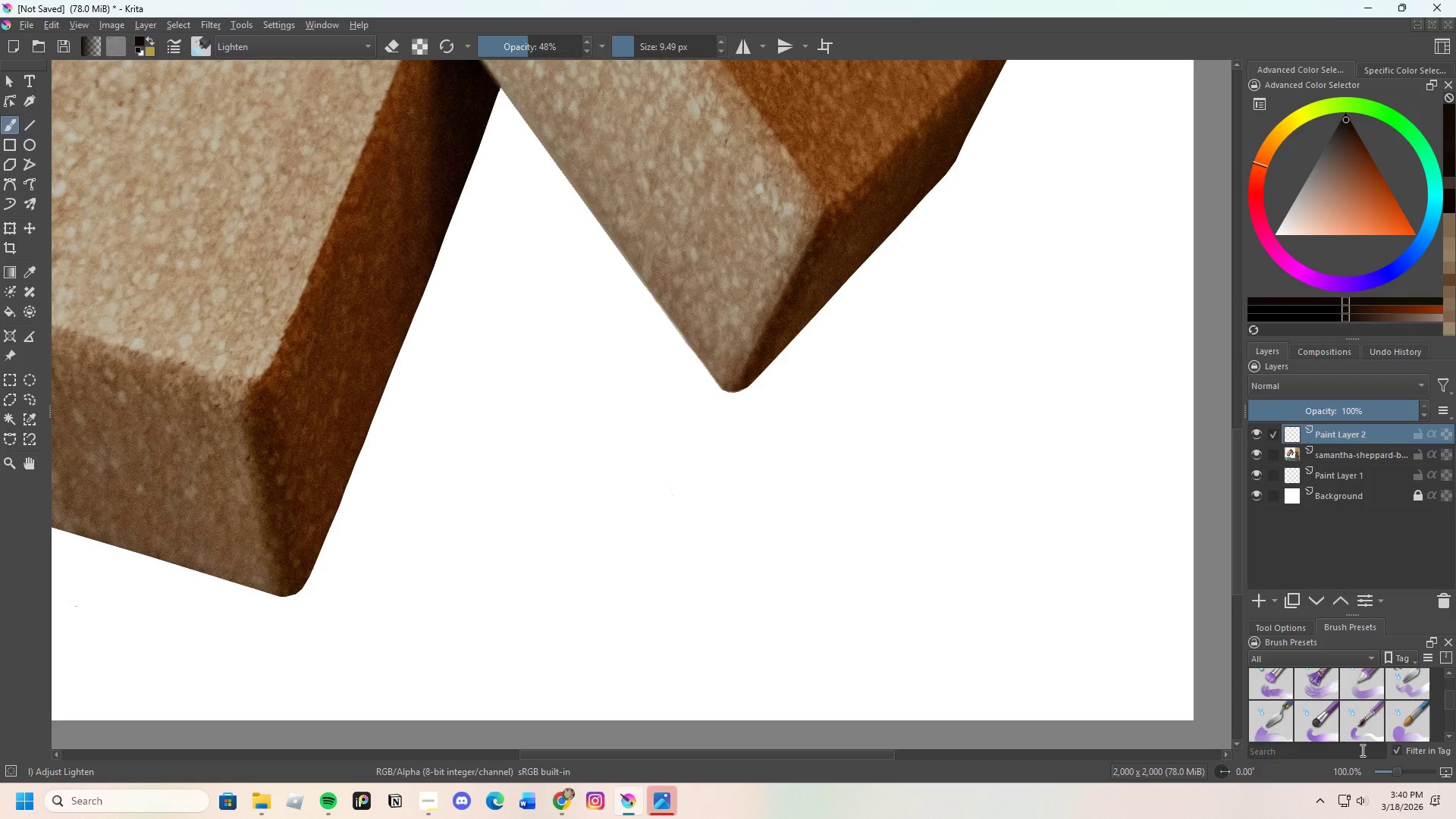 
scroll: coordinate [1332, 724], scroll_direction: down, amount: 3.0
 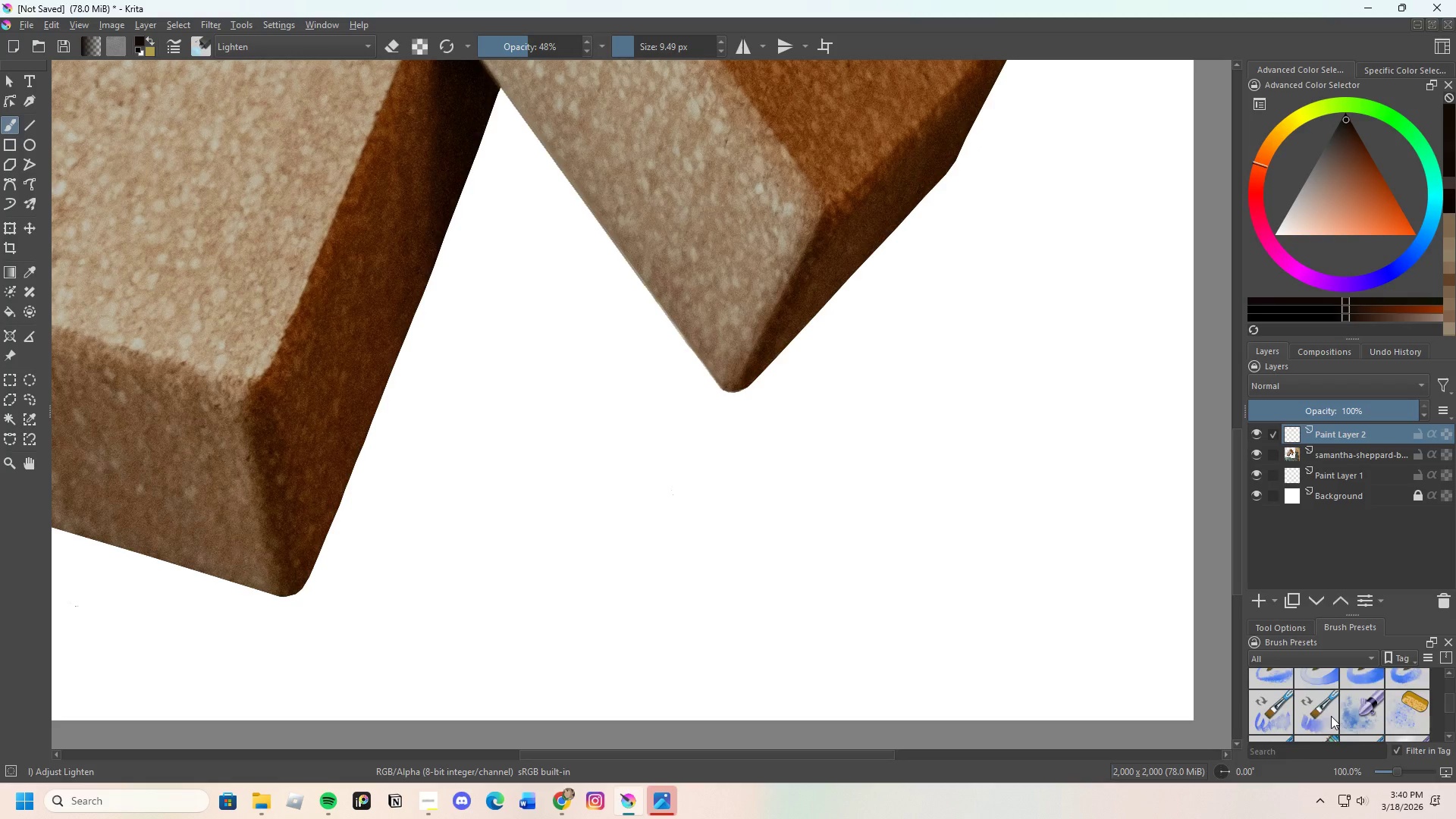 
scroll: coordinate [1331, 715], scroll_direction: up, amount: 6.0
 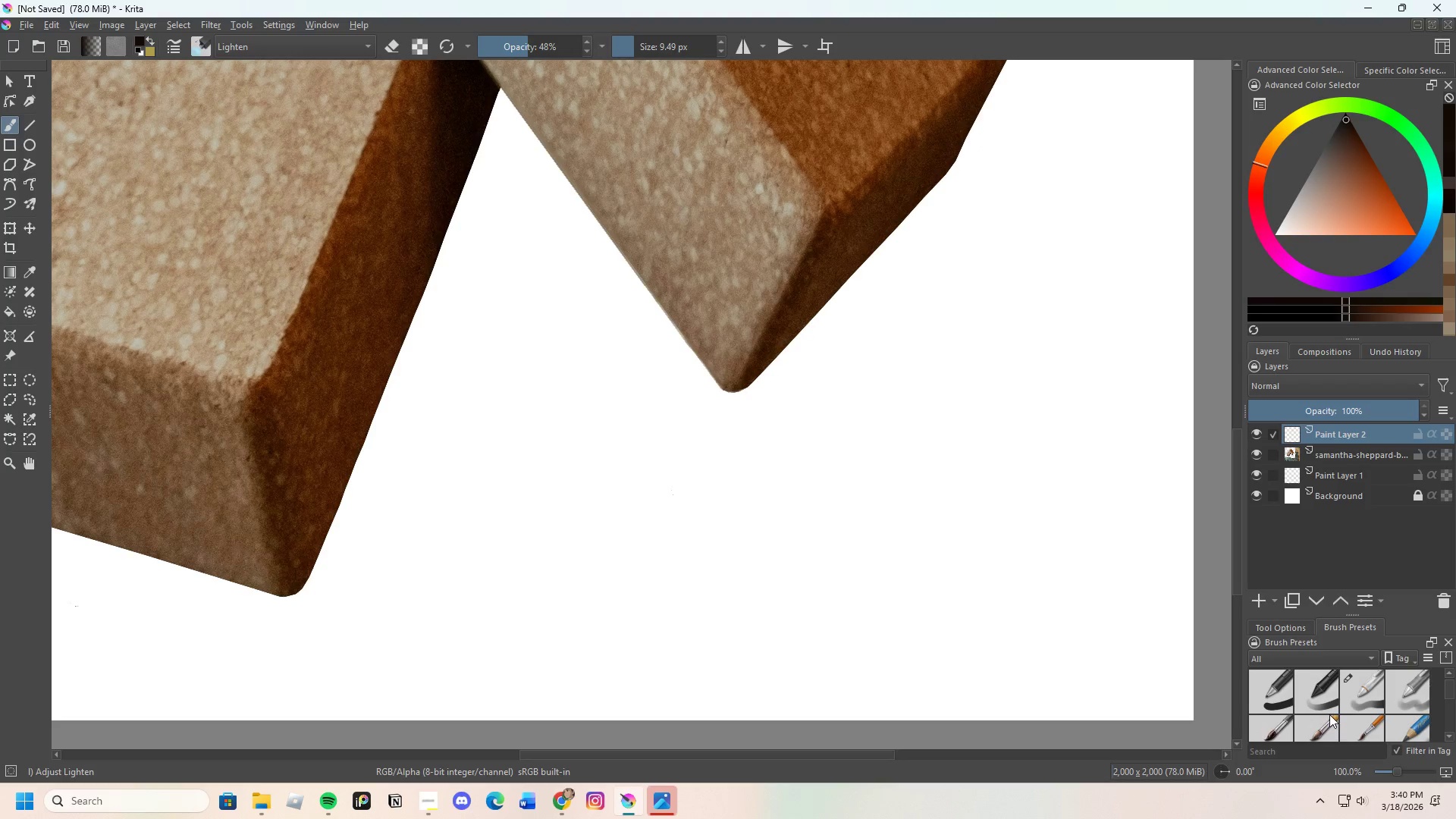 
left_click([1321, 705])
 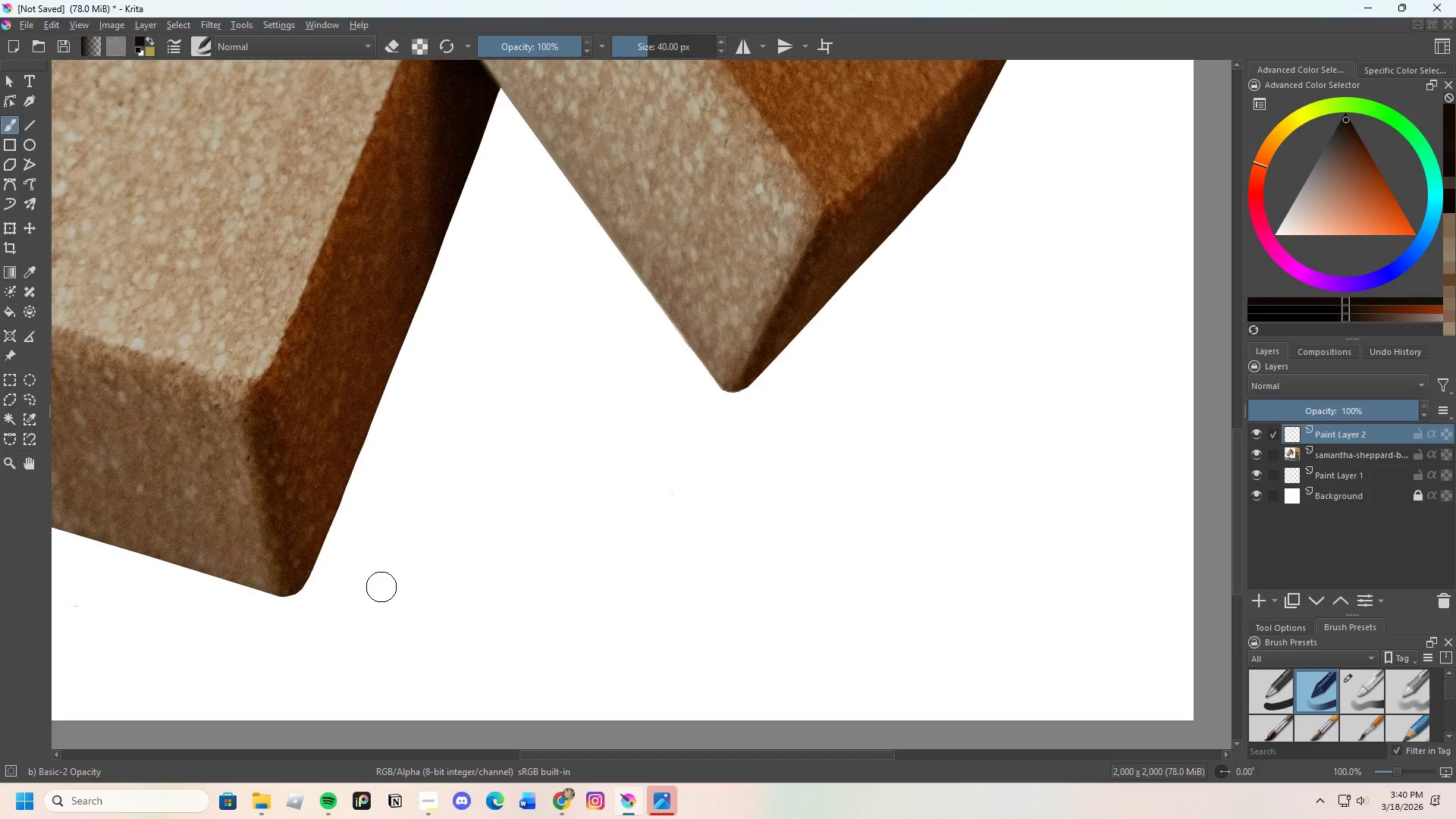 
left_click_drag(start_coordinate=[381, 587], to_coordinate=[472, 389])
 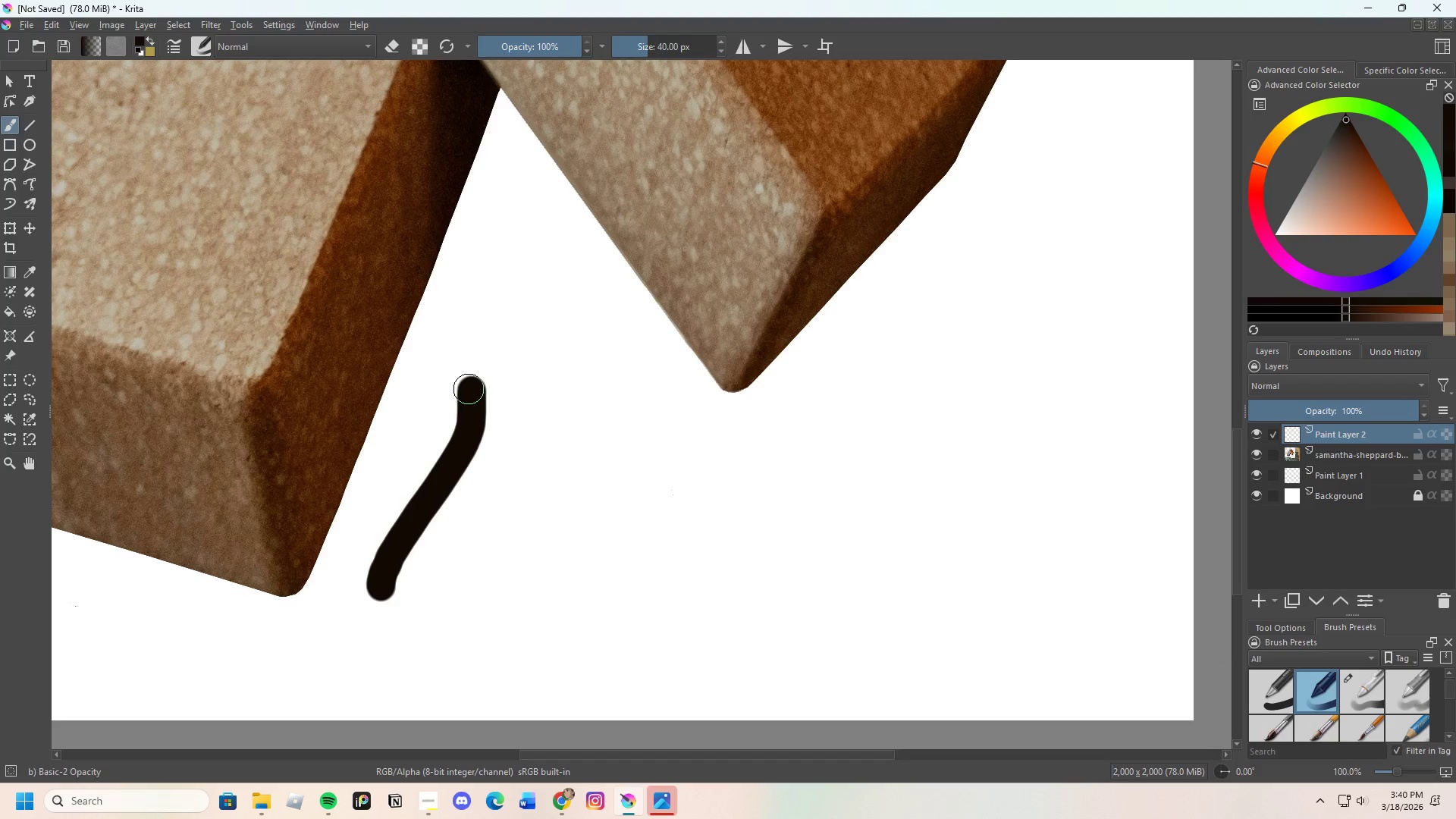 
key(Control+Z)
 